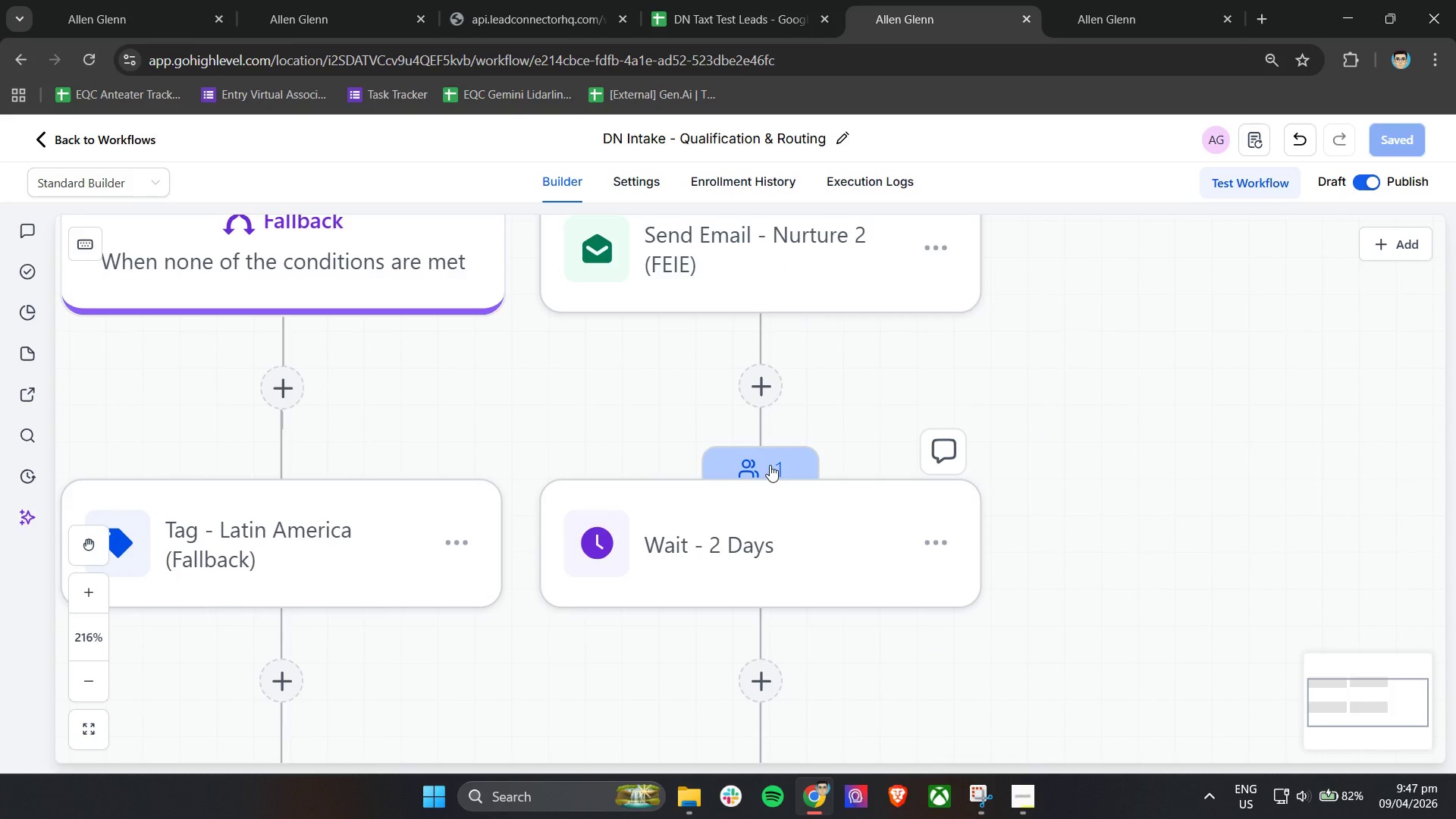 
left_click([770, 465])
 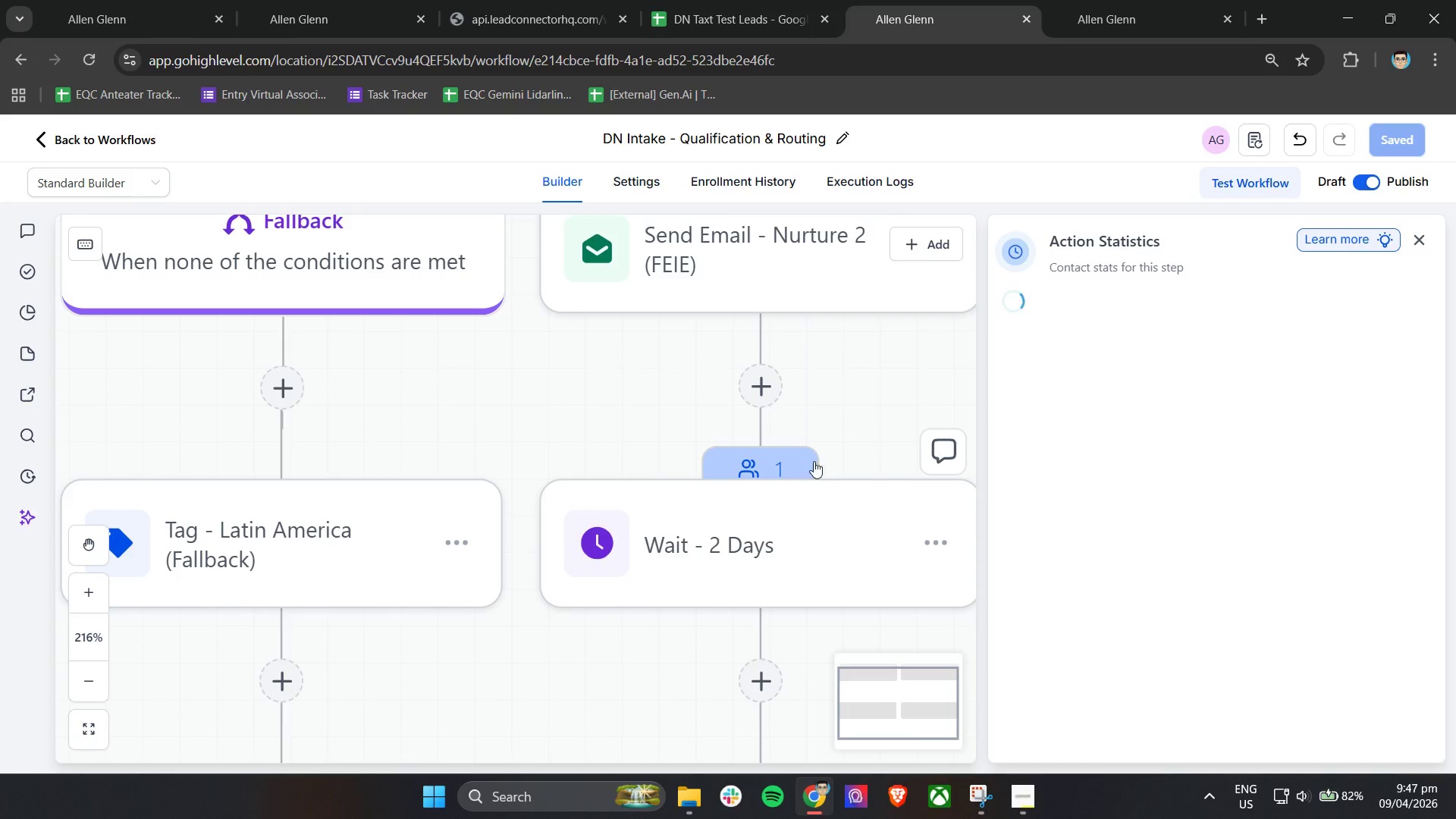 
scroll: coordinate [796, 475], scroll_direction: up, amount: 10.0
 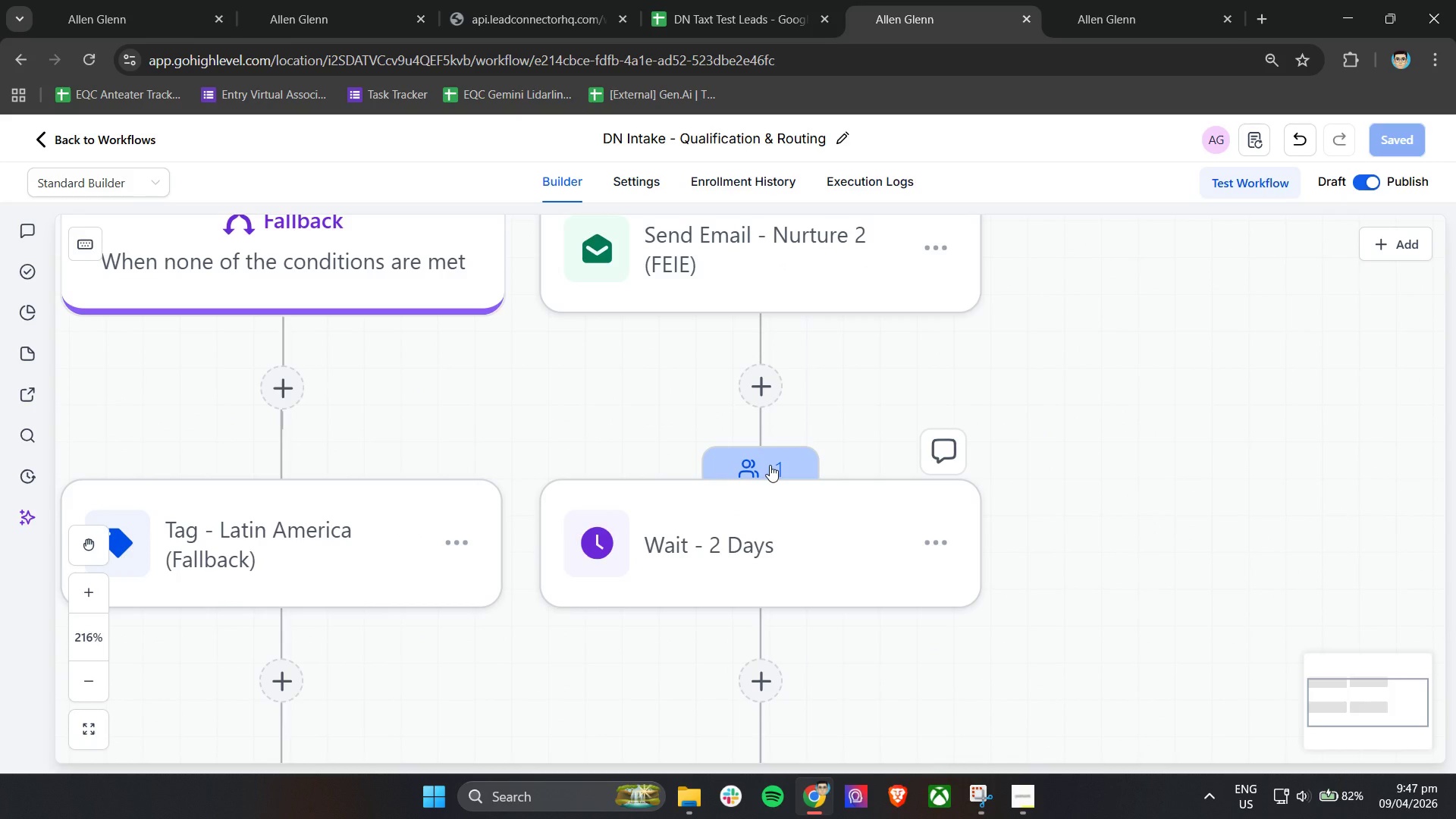 
mouse_move([971, 427])
 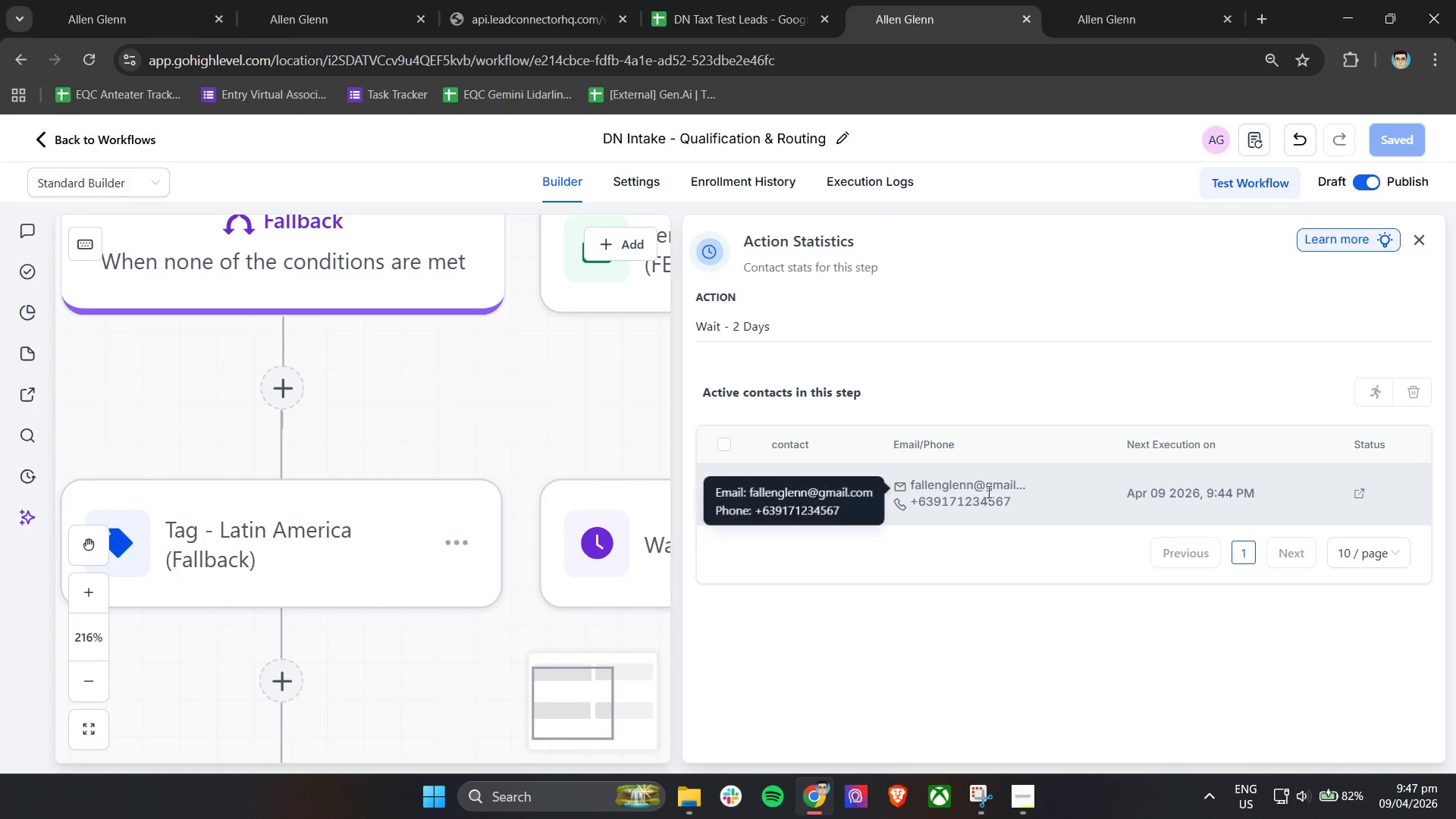 
mouse_move([722, 425])
 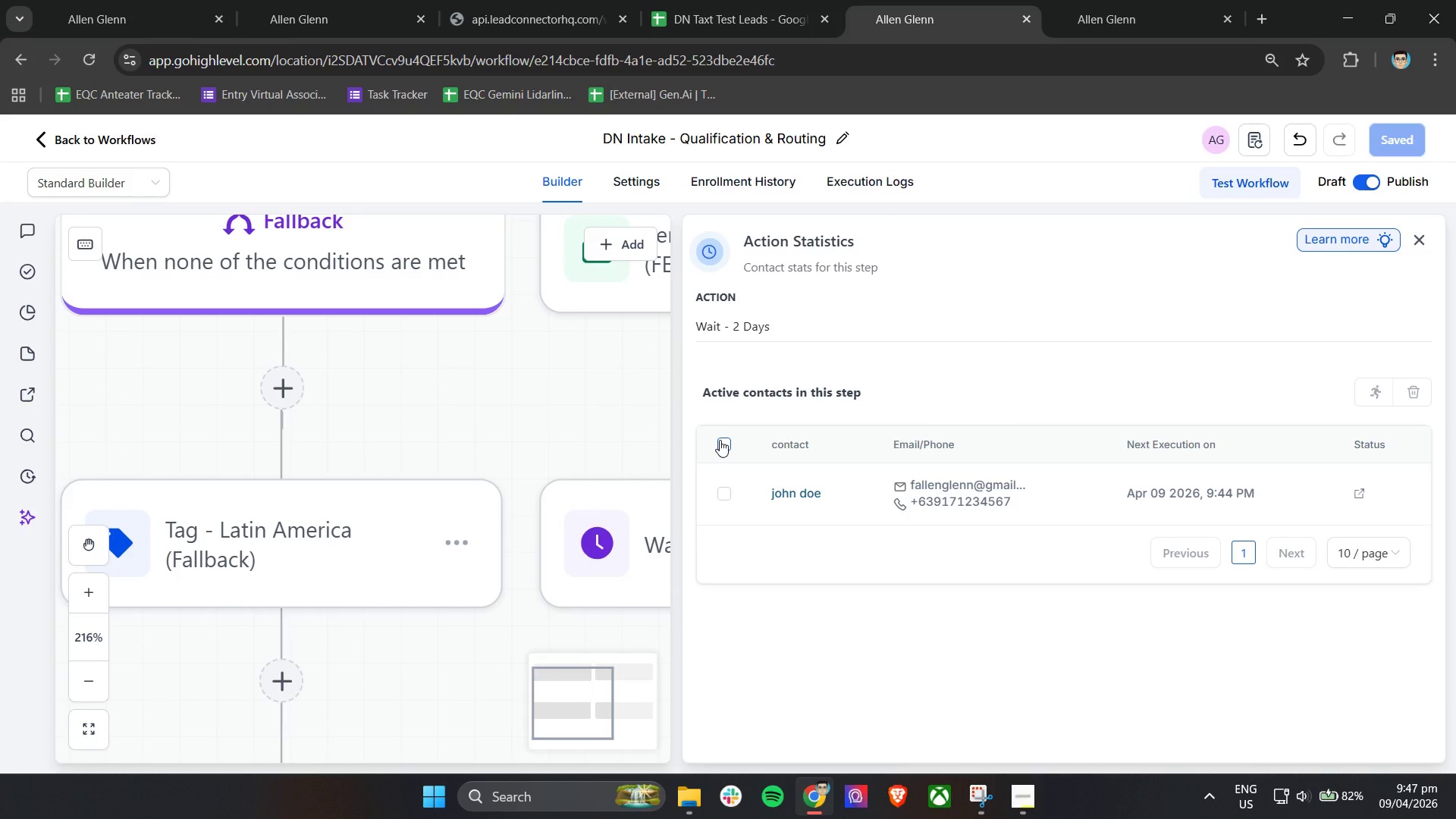 
left_click([720, 440])
 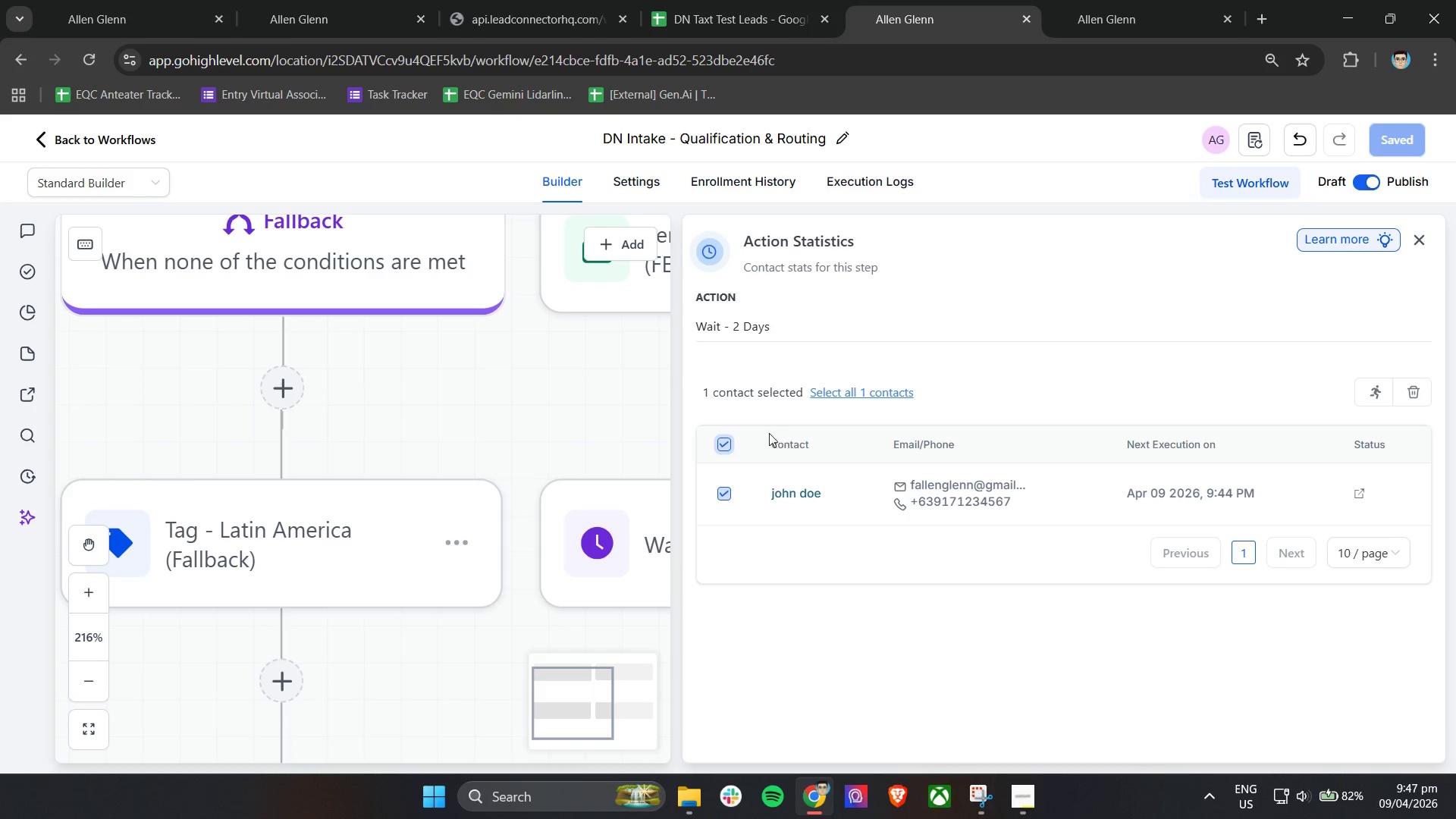 
mouse_move([1376, 379])
 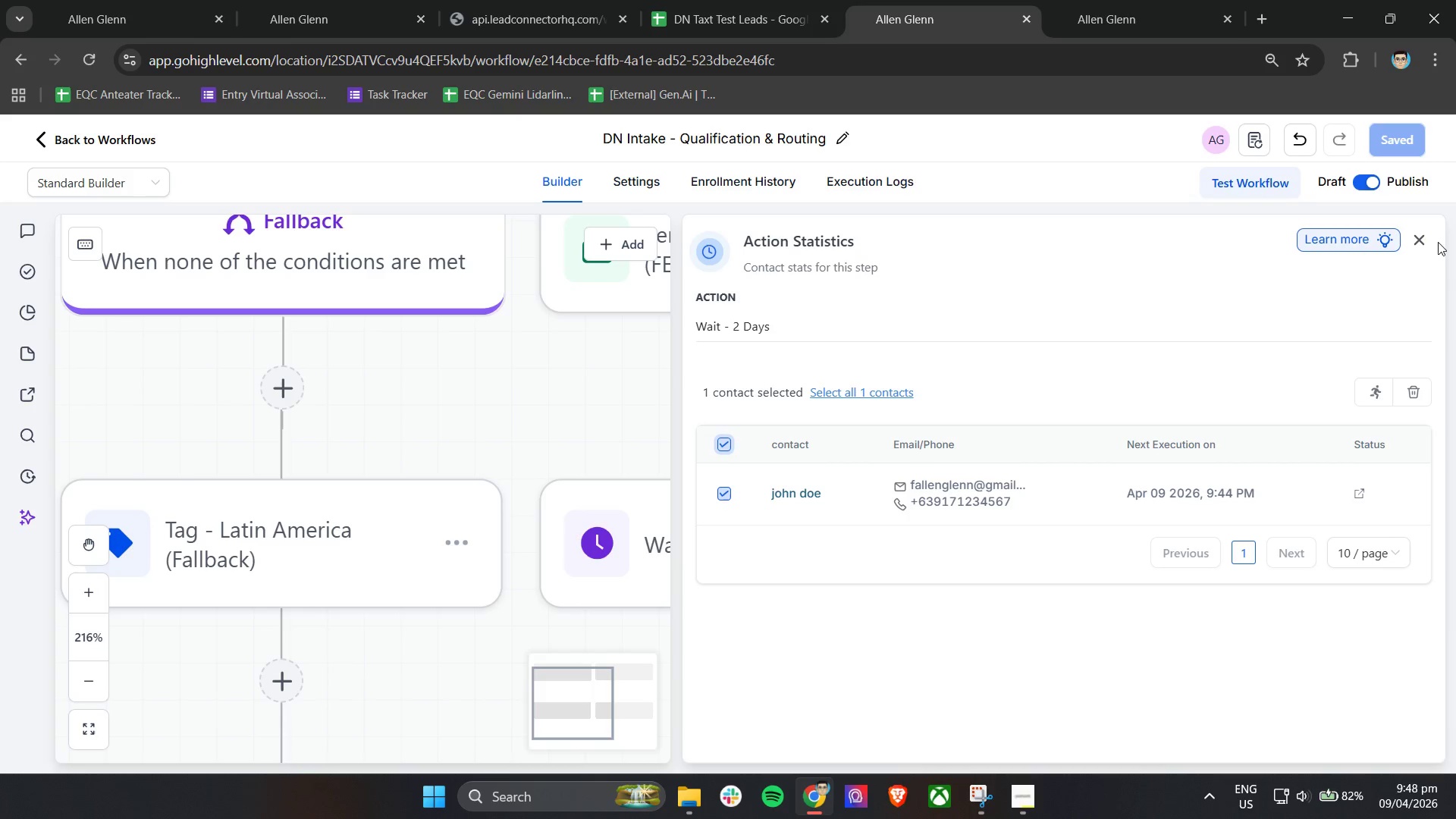 
left_click([1421, 240])
 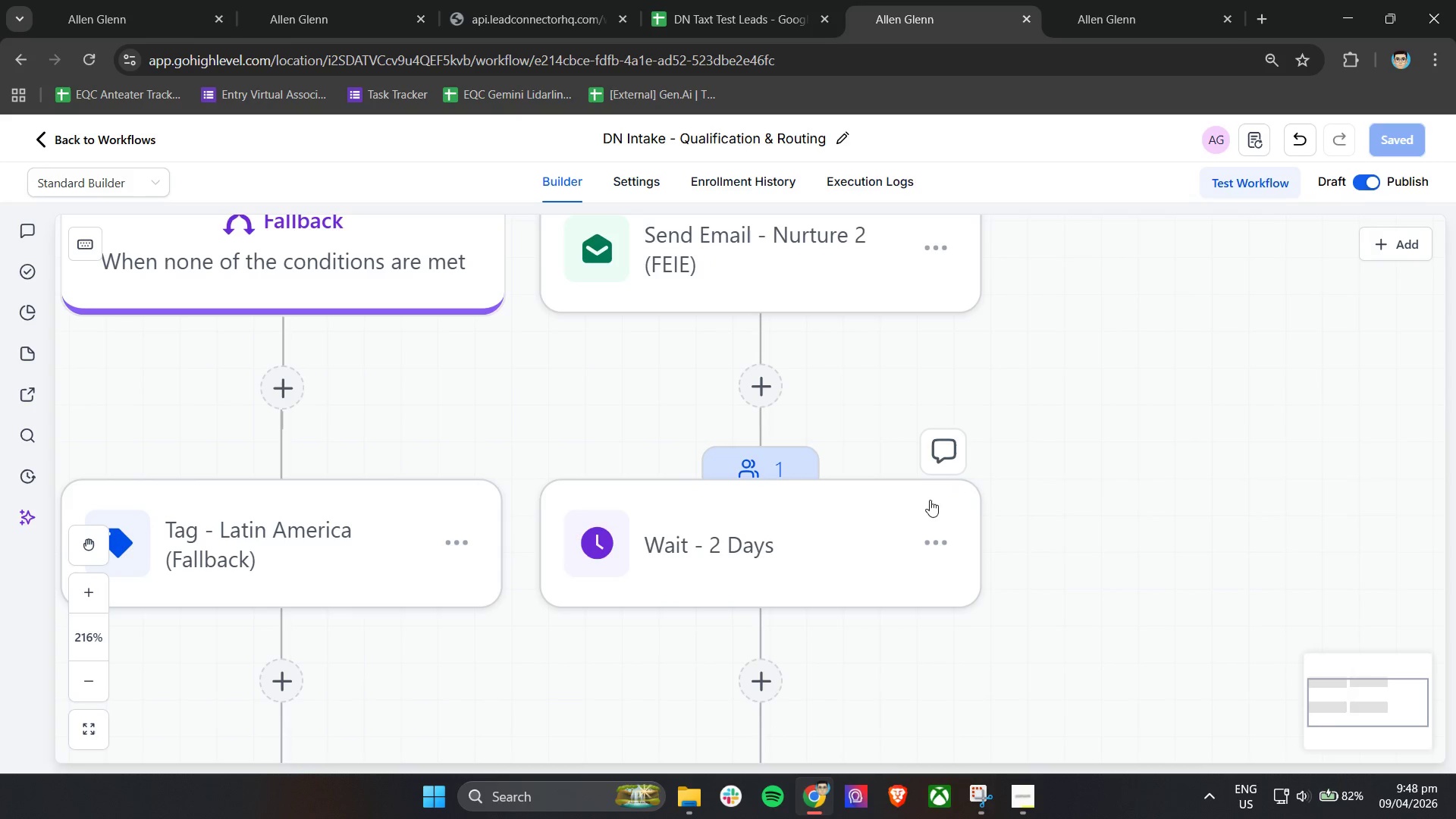 
hold_key(key=ControlLeft, duration=0.41)
scroll: coordinate [809, 553], scroll_direction: down, amount: 4.0
 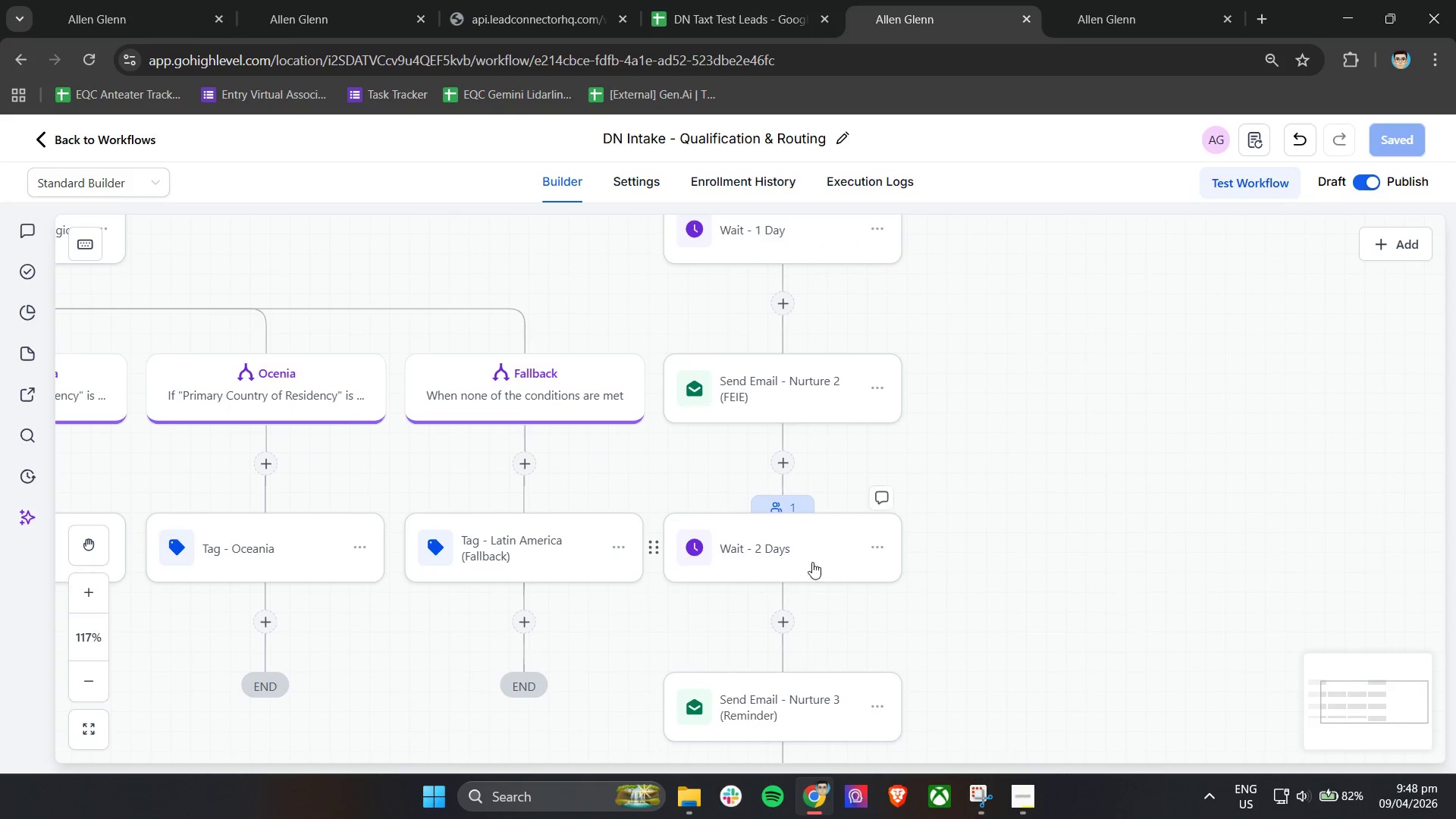 
left_click([813, 551])
 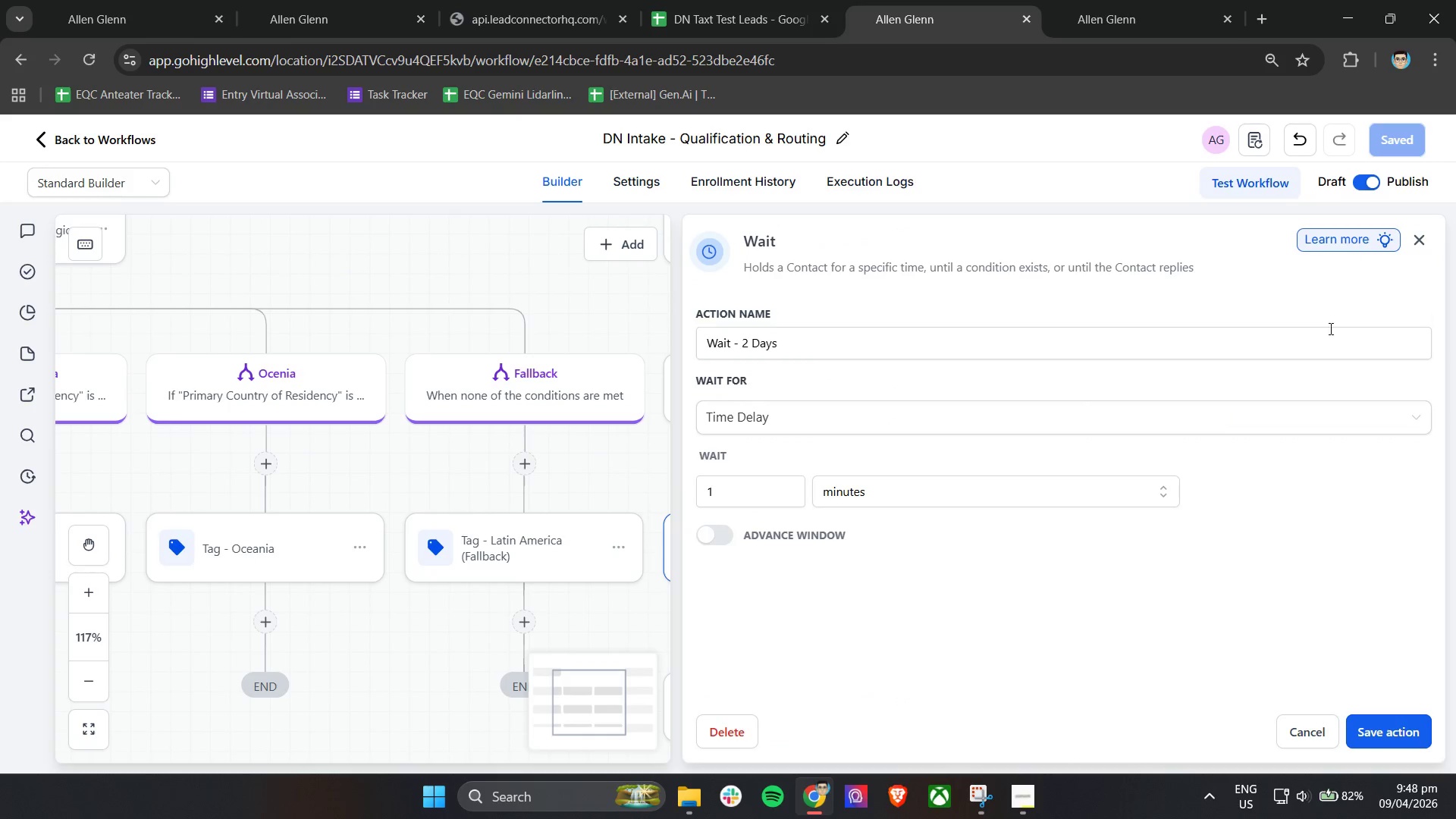 
left_click([1416, 243])
 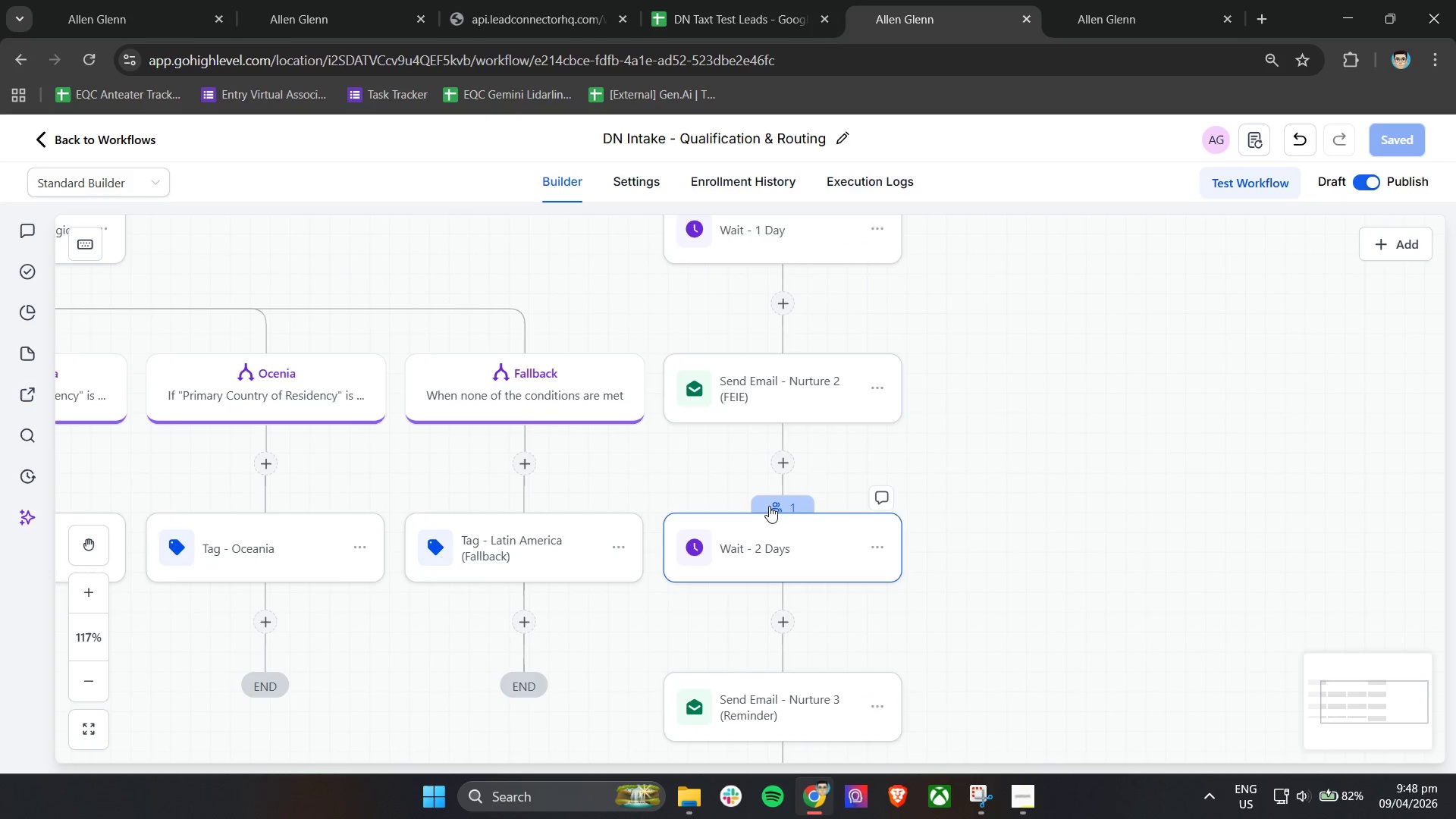 
left_click([770, 504])
 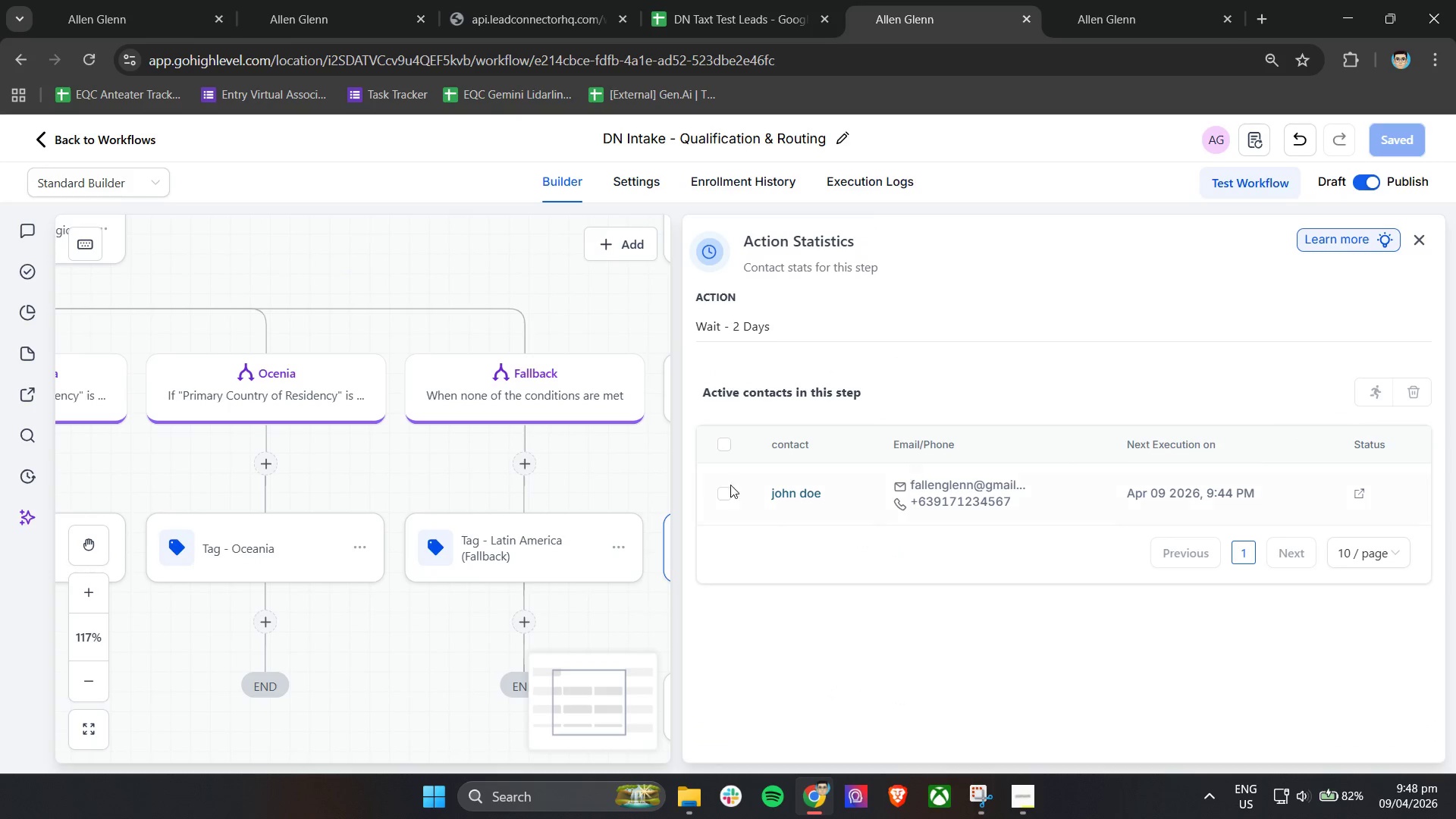 
left_click([720, 441])
 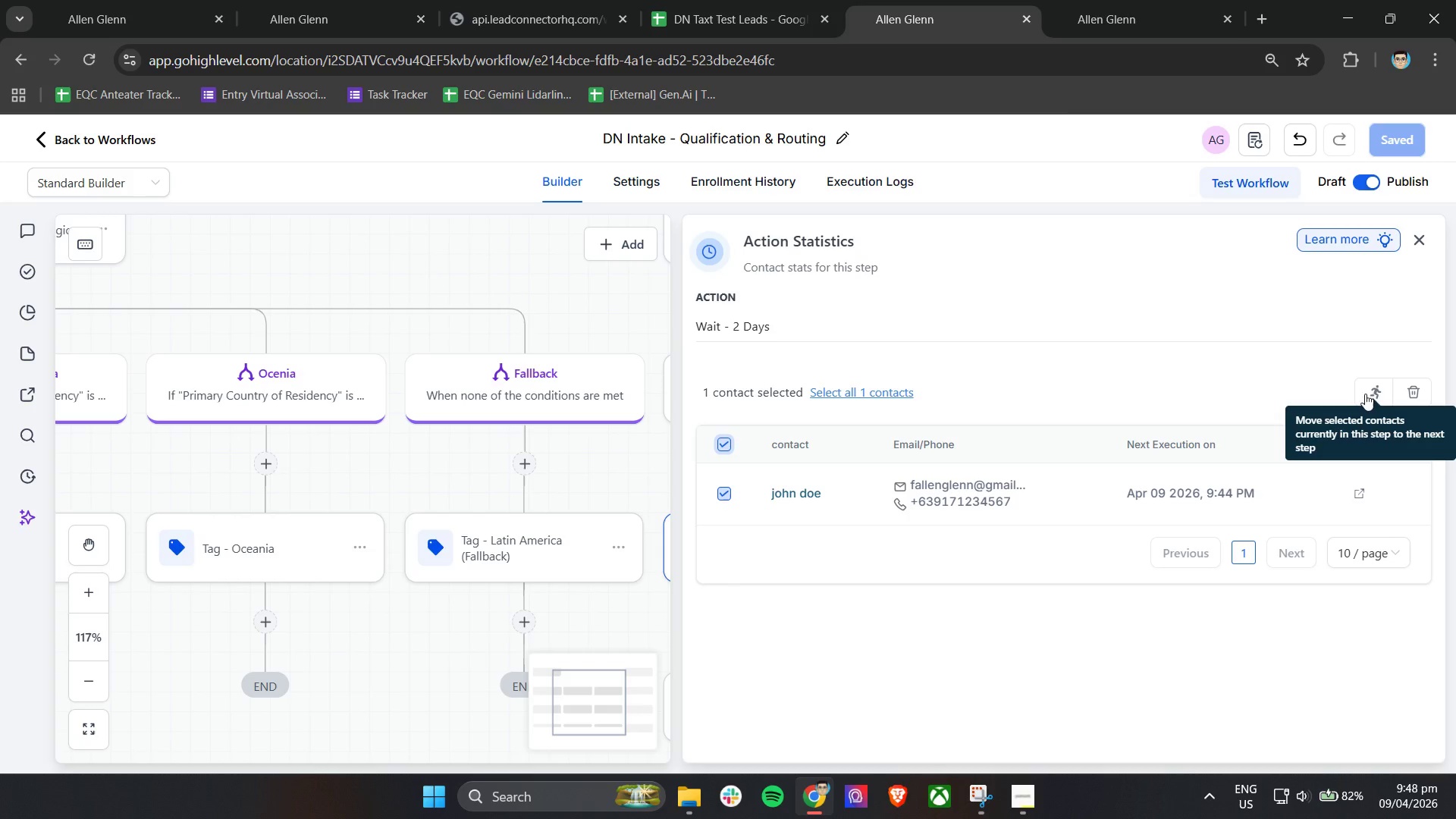 
left_click([1370, 390])
 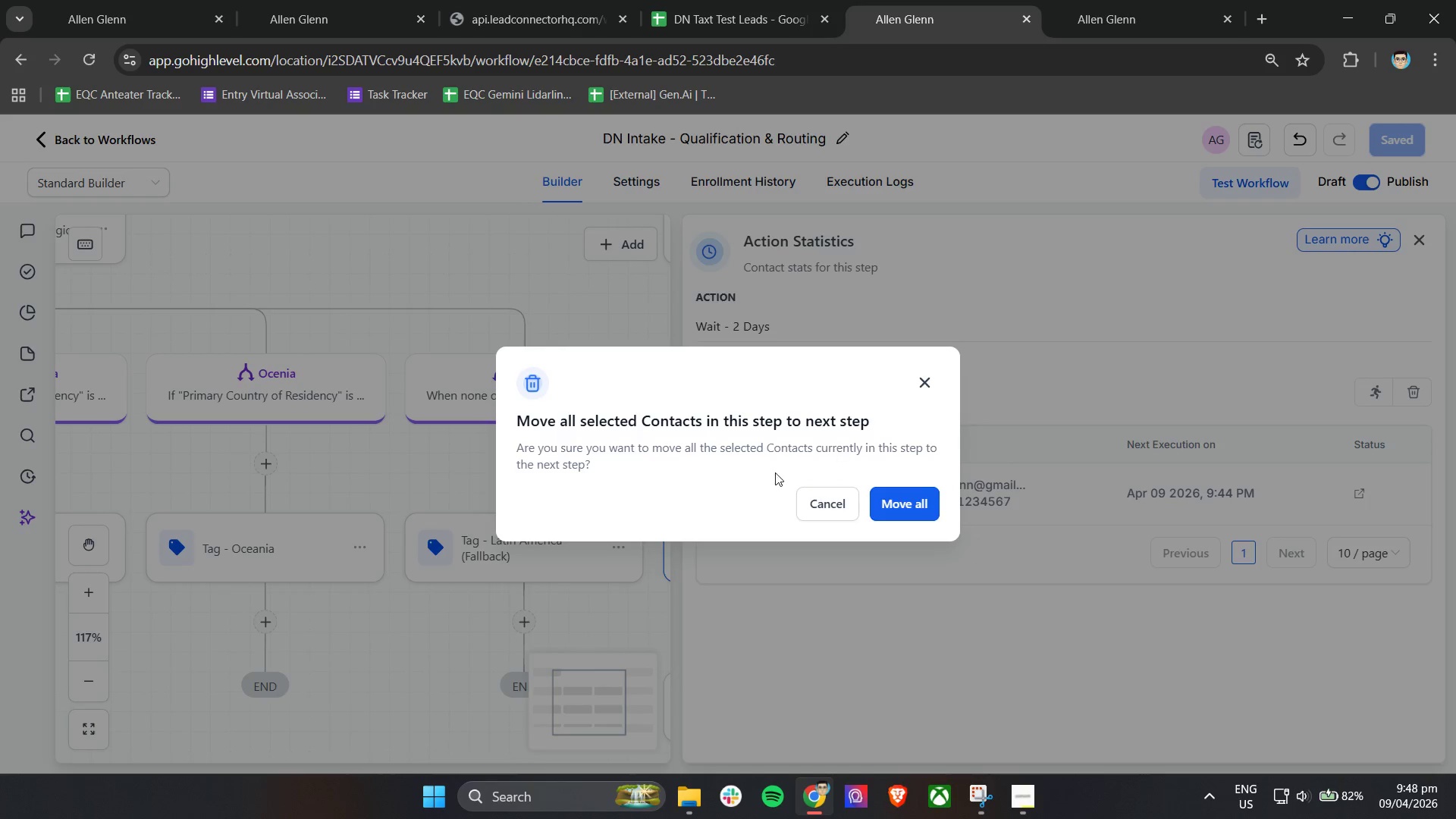 
left_click([922, 507])
 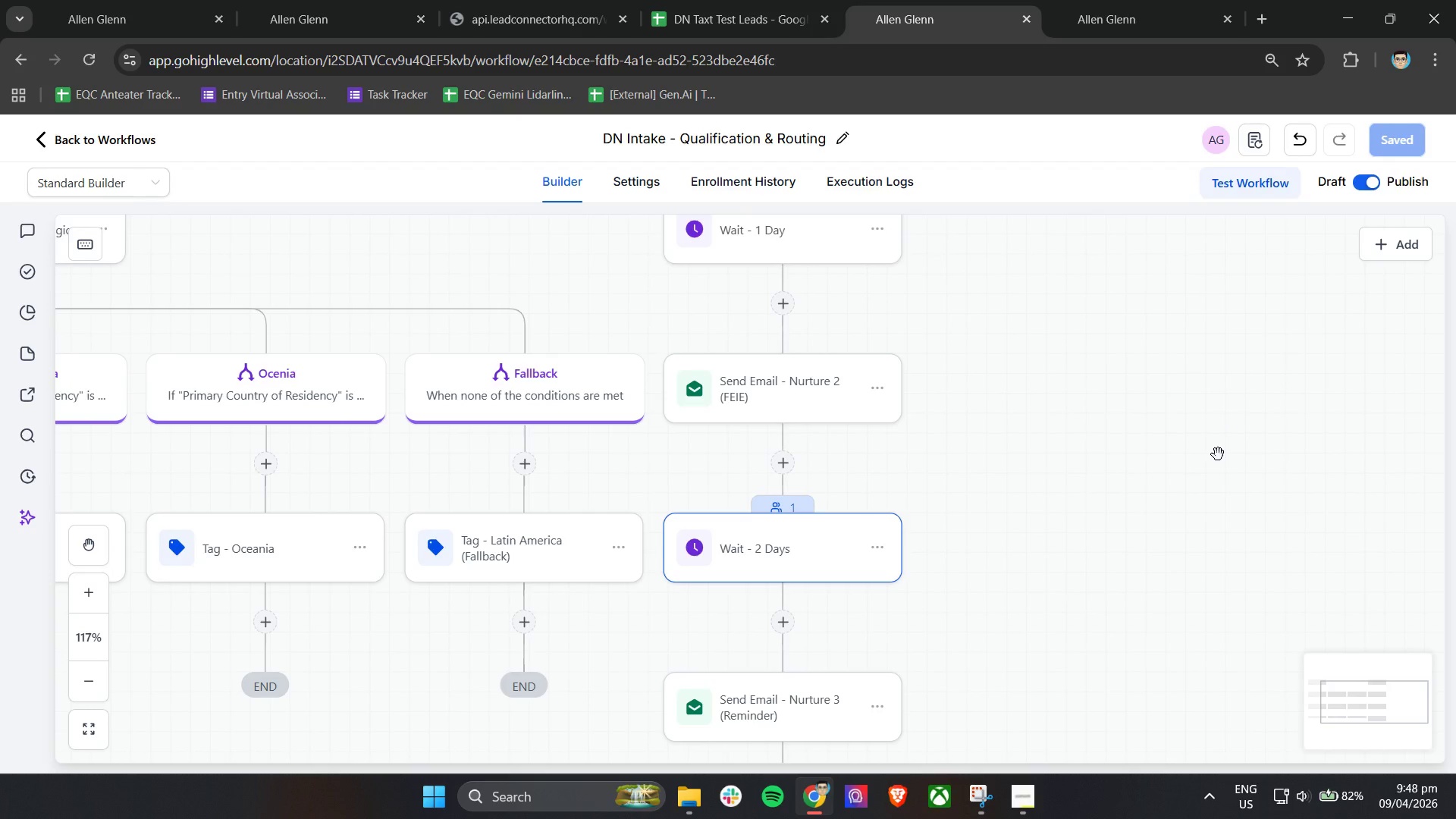 
hold_key(key=ControlLeft, duration=0.45)
scroll: coordinate [1015, 444], scroll_direction: down, amount: 2.0
 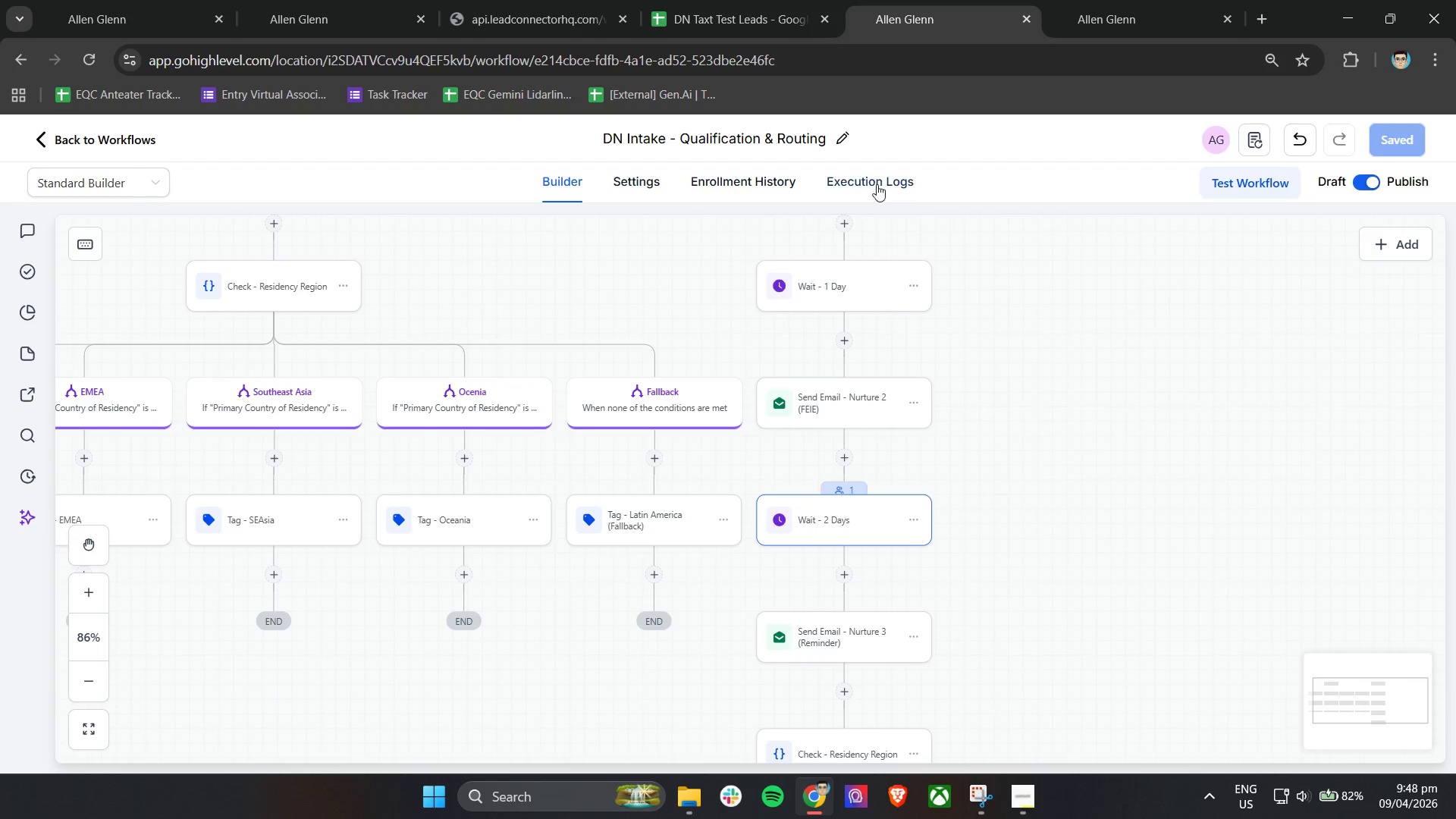 
left_click([877, 180])
 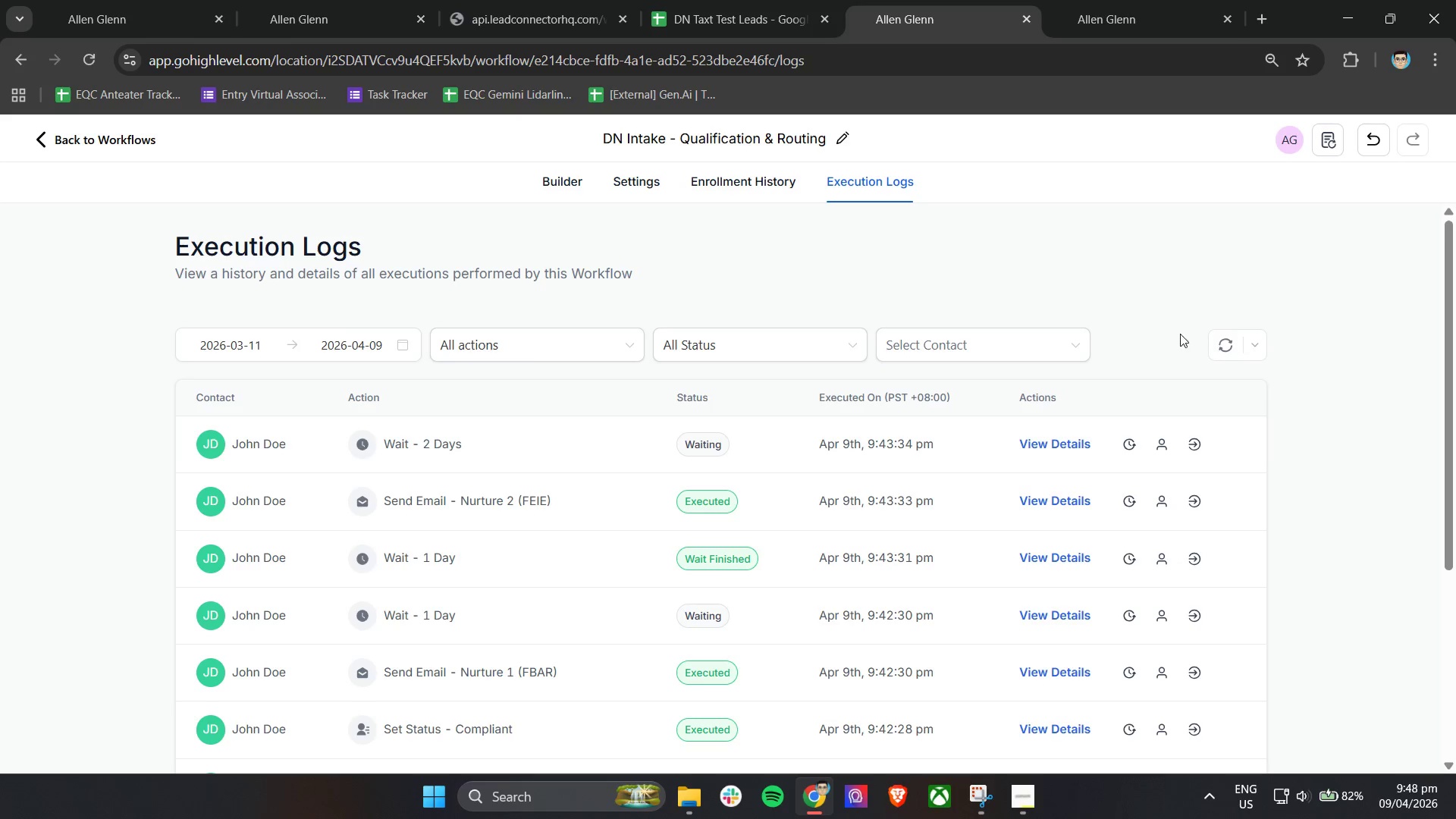 
left_click([1222, 341])
 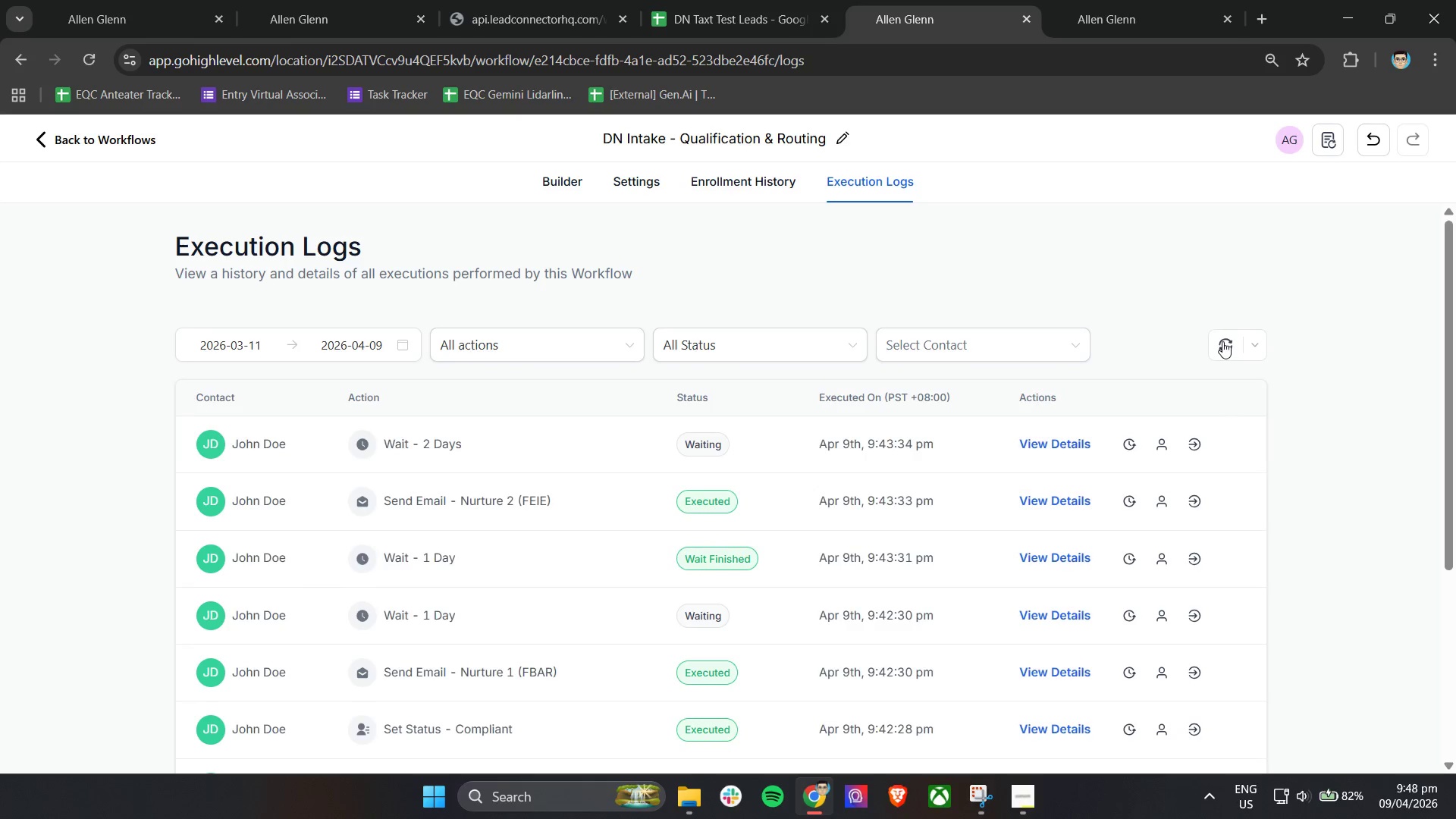 
left_click([1225, 346])
 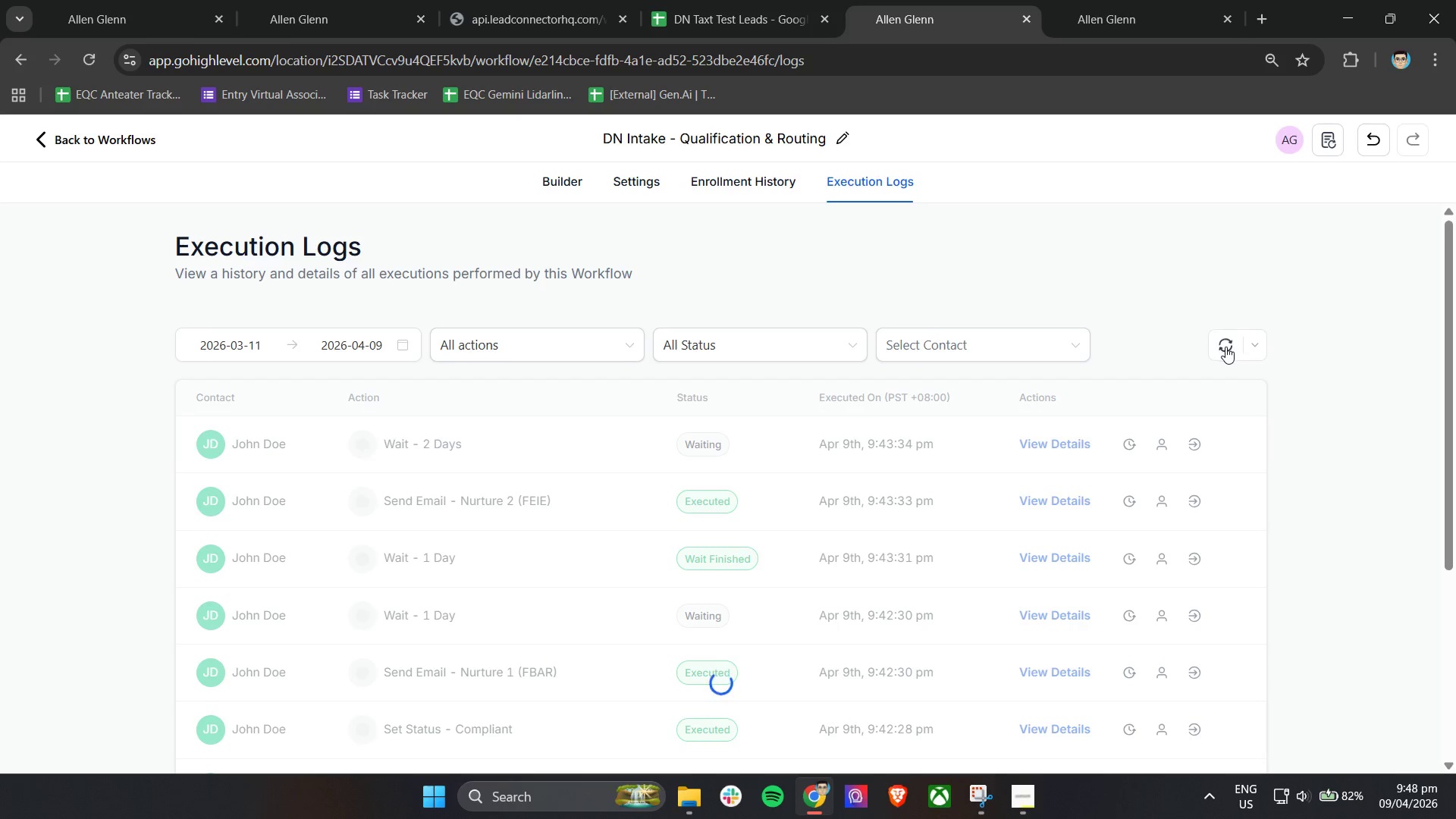 
left_click([1225, 348])
 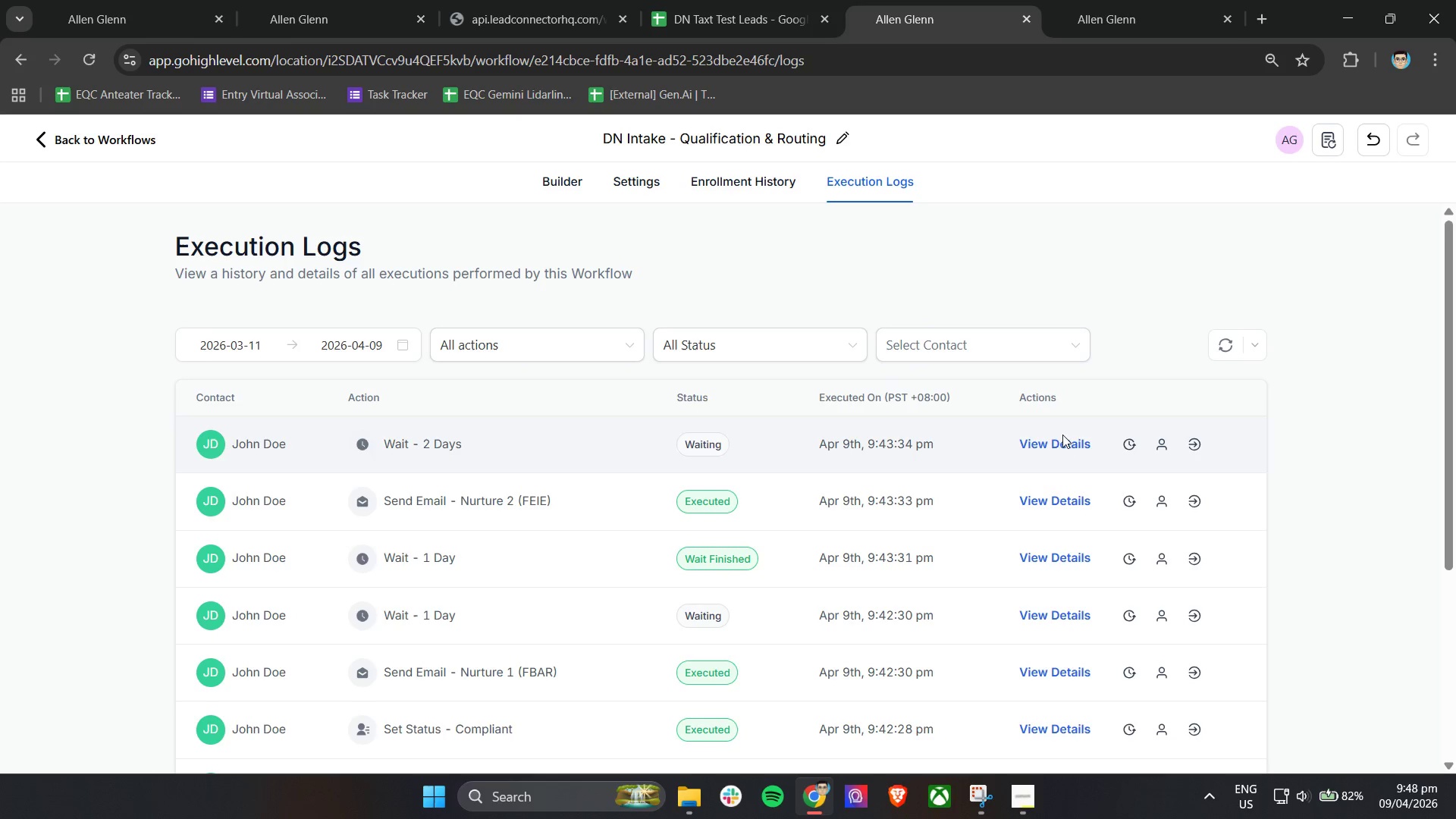 
left_click([1059, 444])
 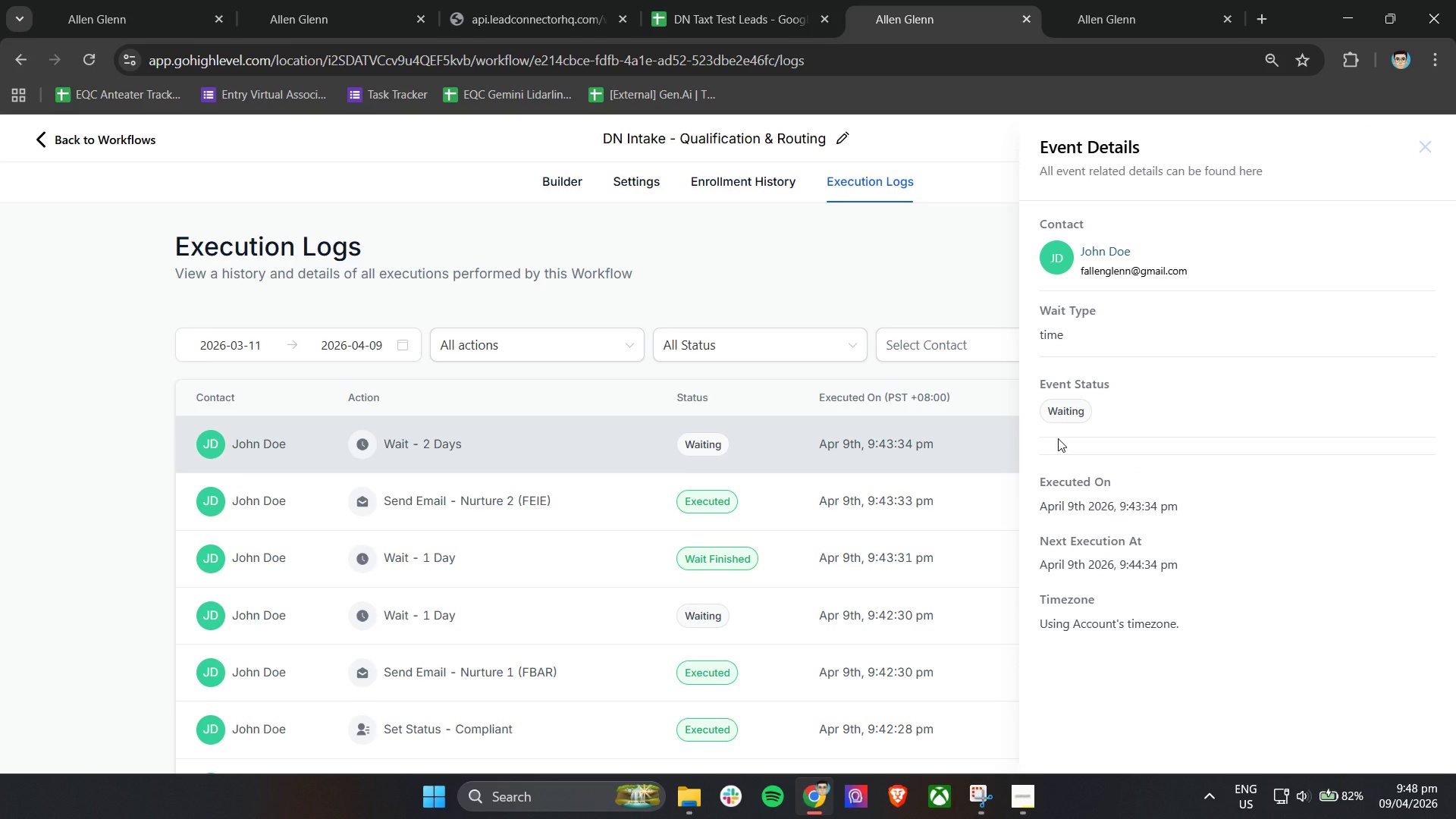 
scroll: coordinate [1084, 516], scroll_direction: down, amount: 4.0
 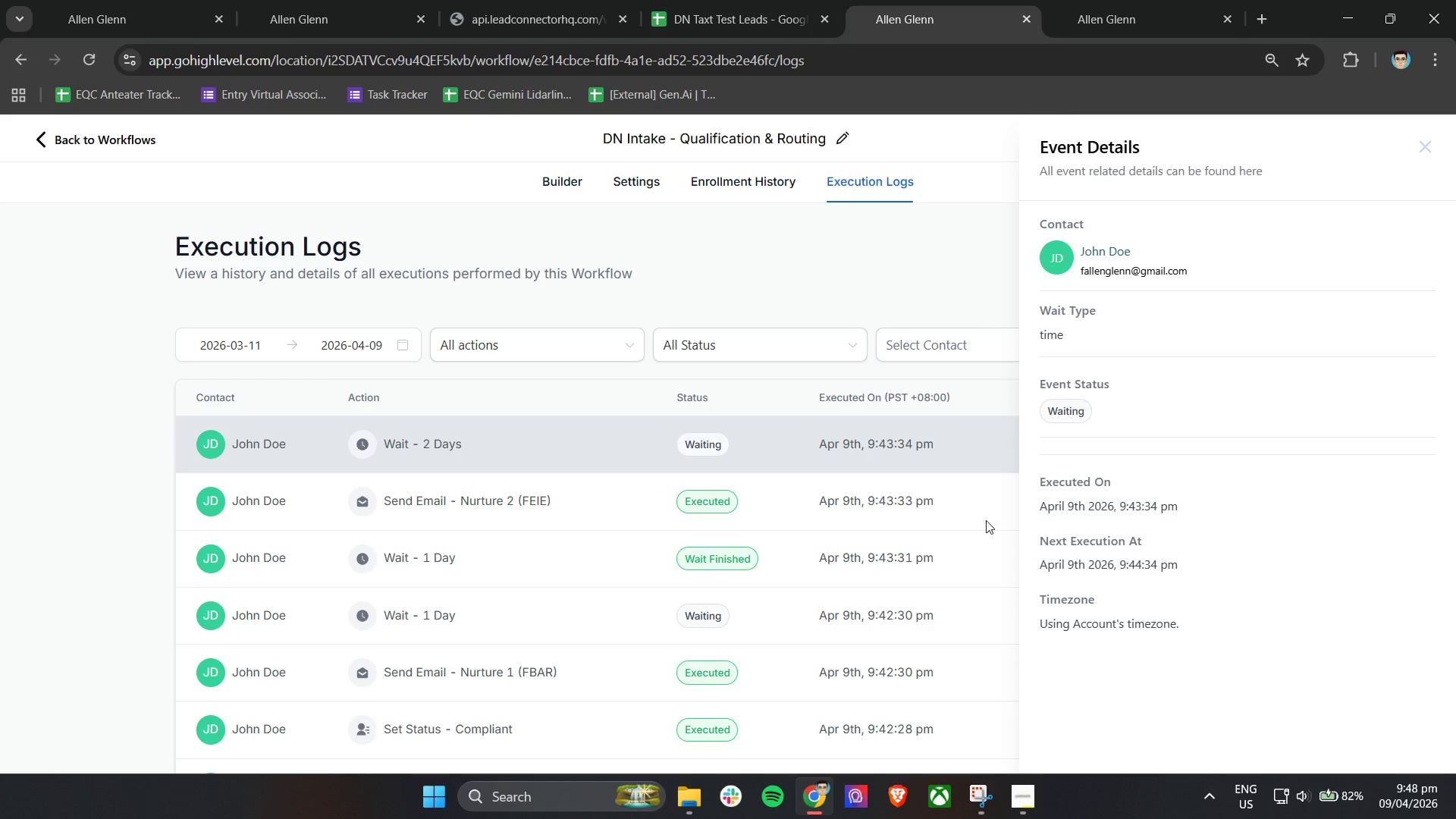 
left_click([760, 291])
 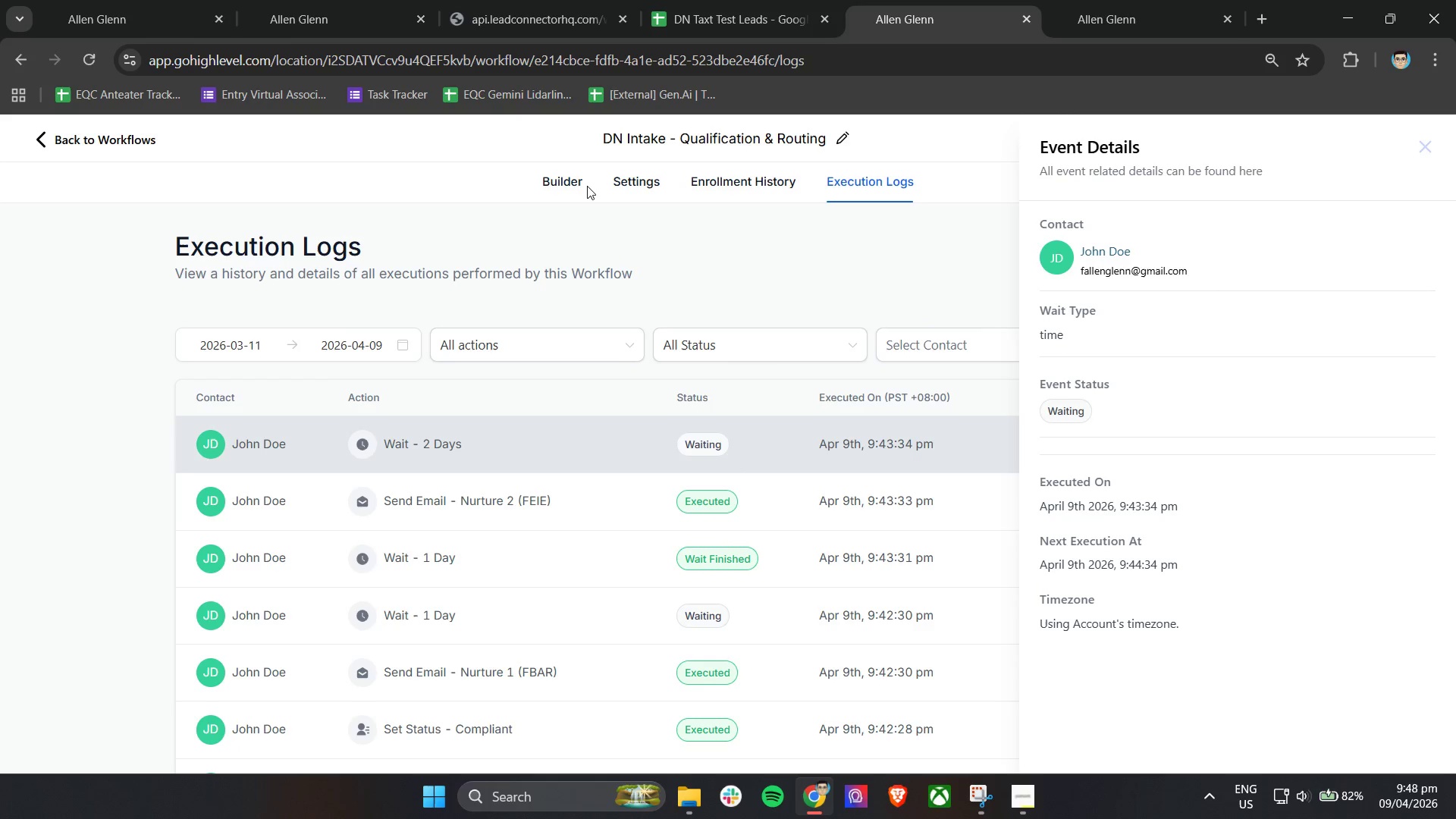 
left_click([570, 174])
 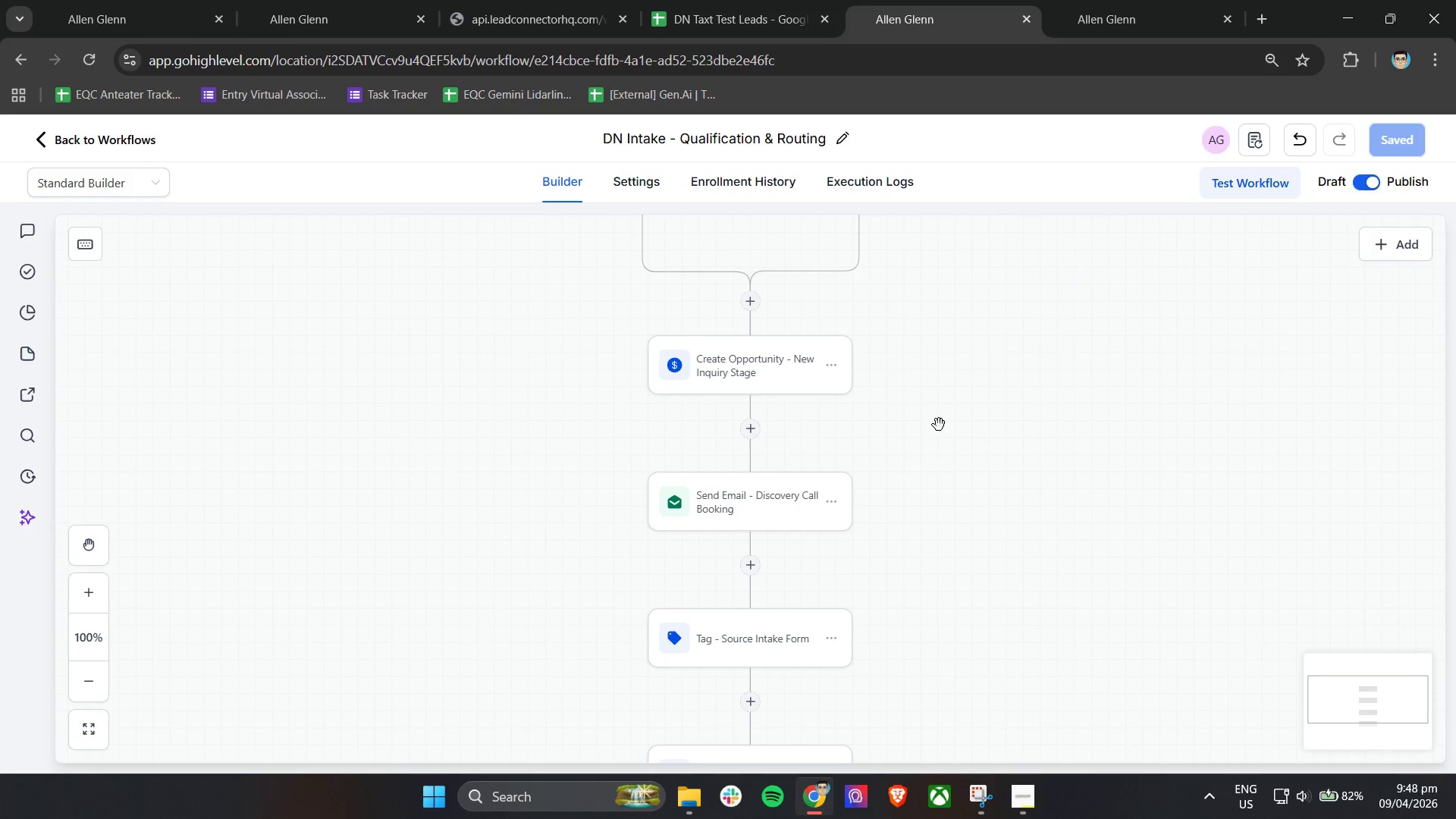 
key(Control+ControlLeft)
 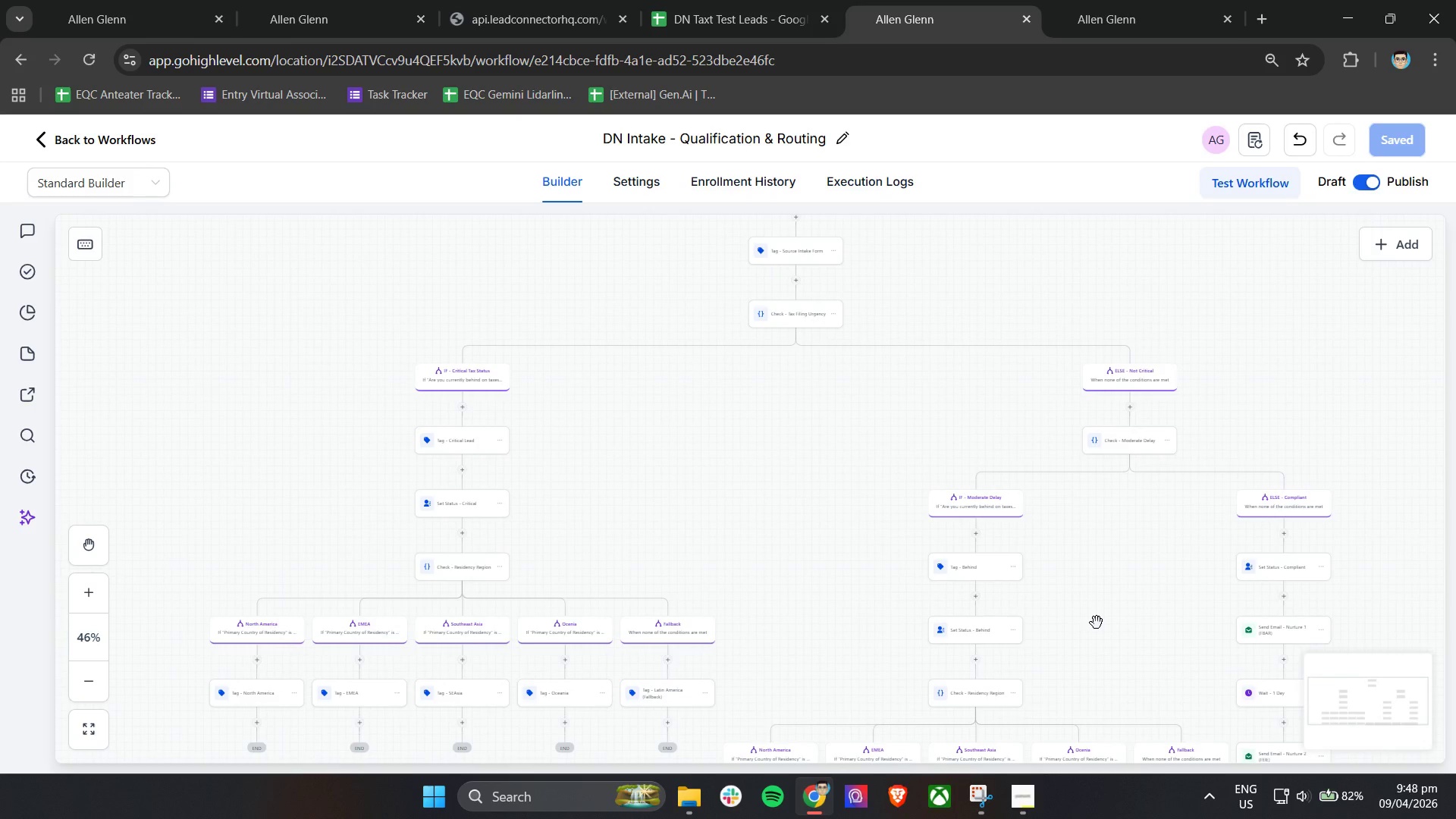 
scroll: coordinate [836, 489], scroll_direction: down, amount: 19.0
 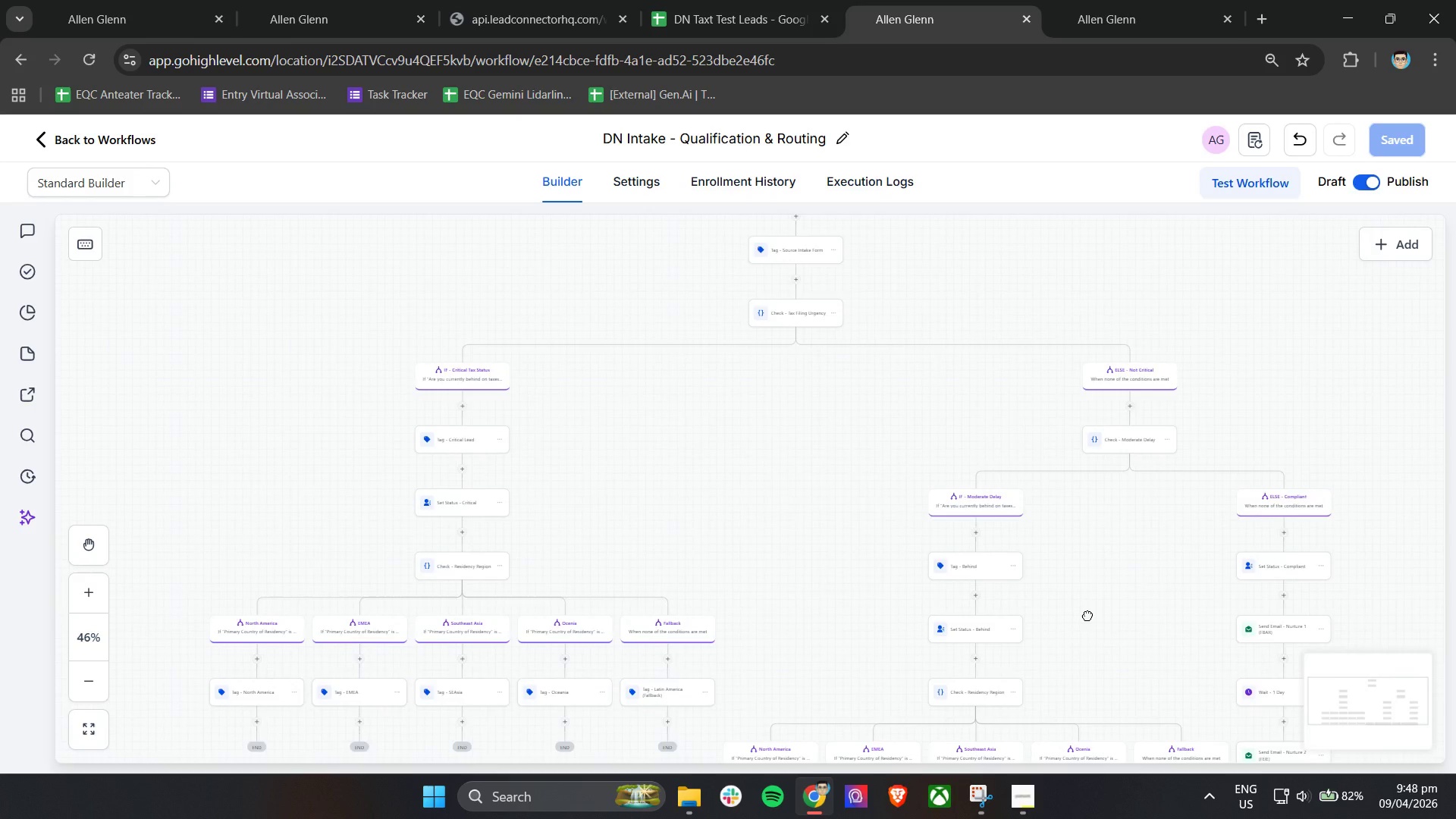 
left_click_drag(start_coordinate=[1097, 623], to_coordinate=[589, 403])
 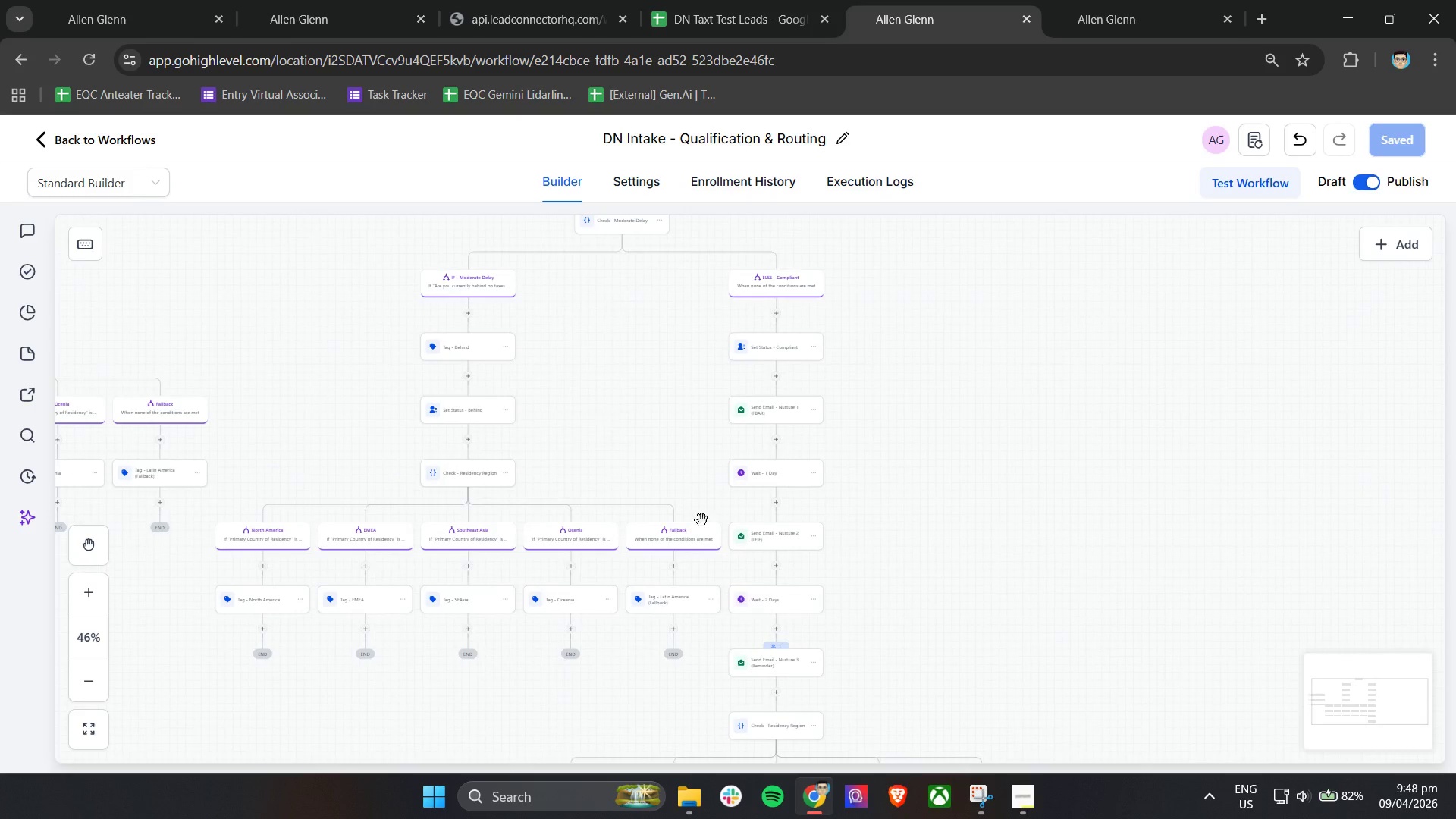 
hold_key(key=ControlLeft, duration=0.8)
hold_key(key=ControlLeft, duration=1.7)
scroll: coordinate [833, 621], scroll_direction: up, amount: 4.0
 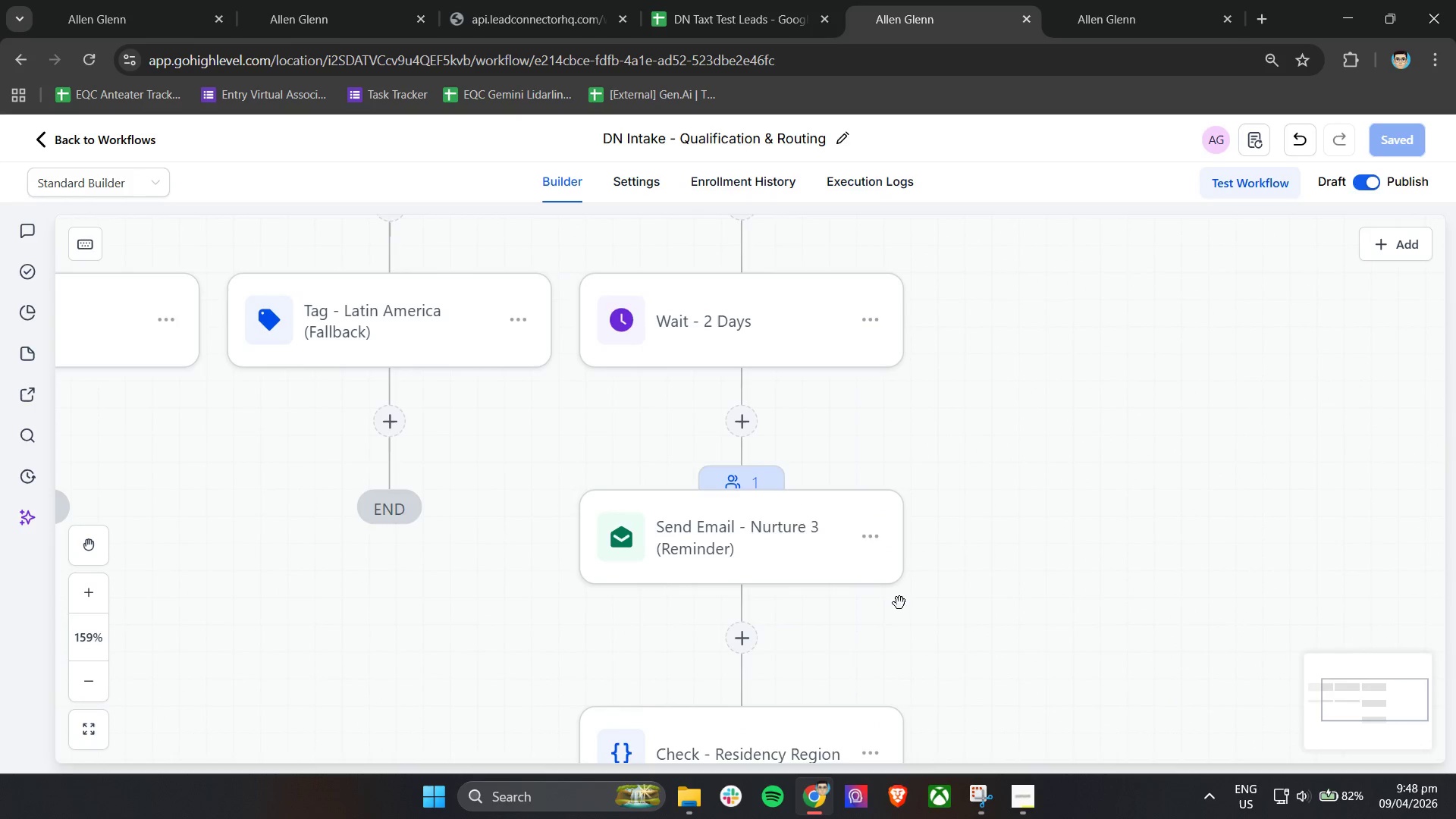 
scroll: coordinate [920, 601], scroll_direction: down, amount: 3.0
 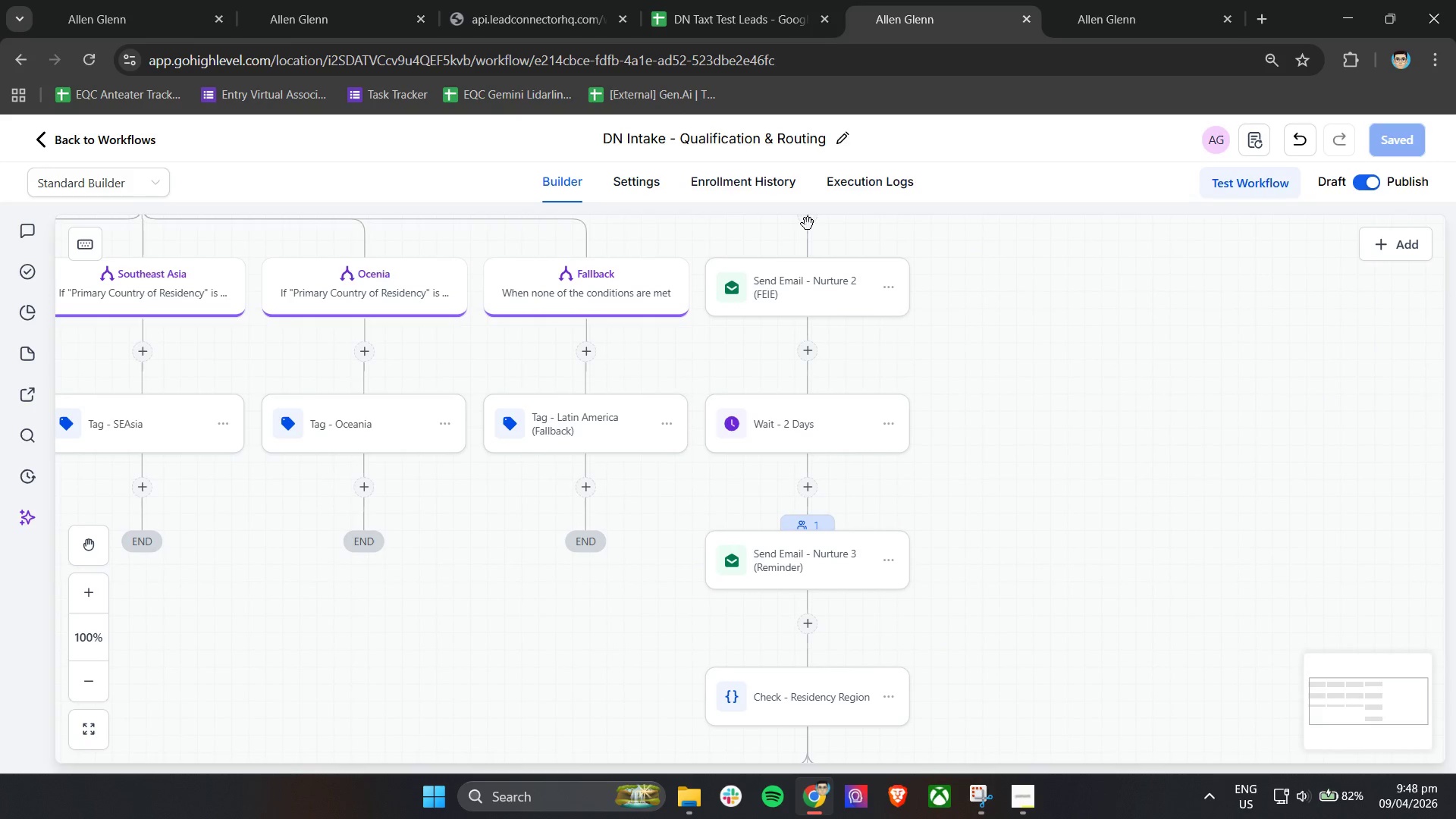 
left_click([861, 181])
 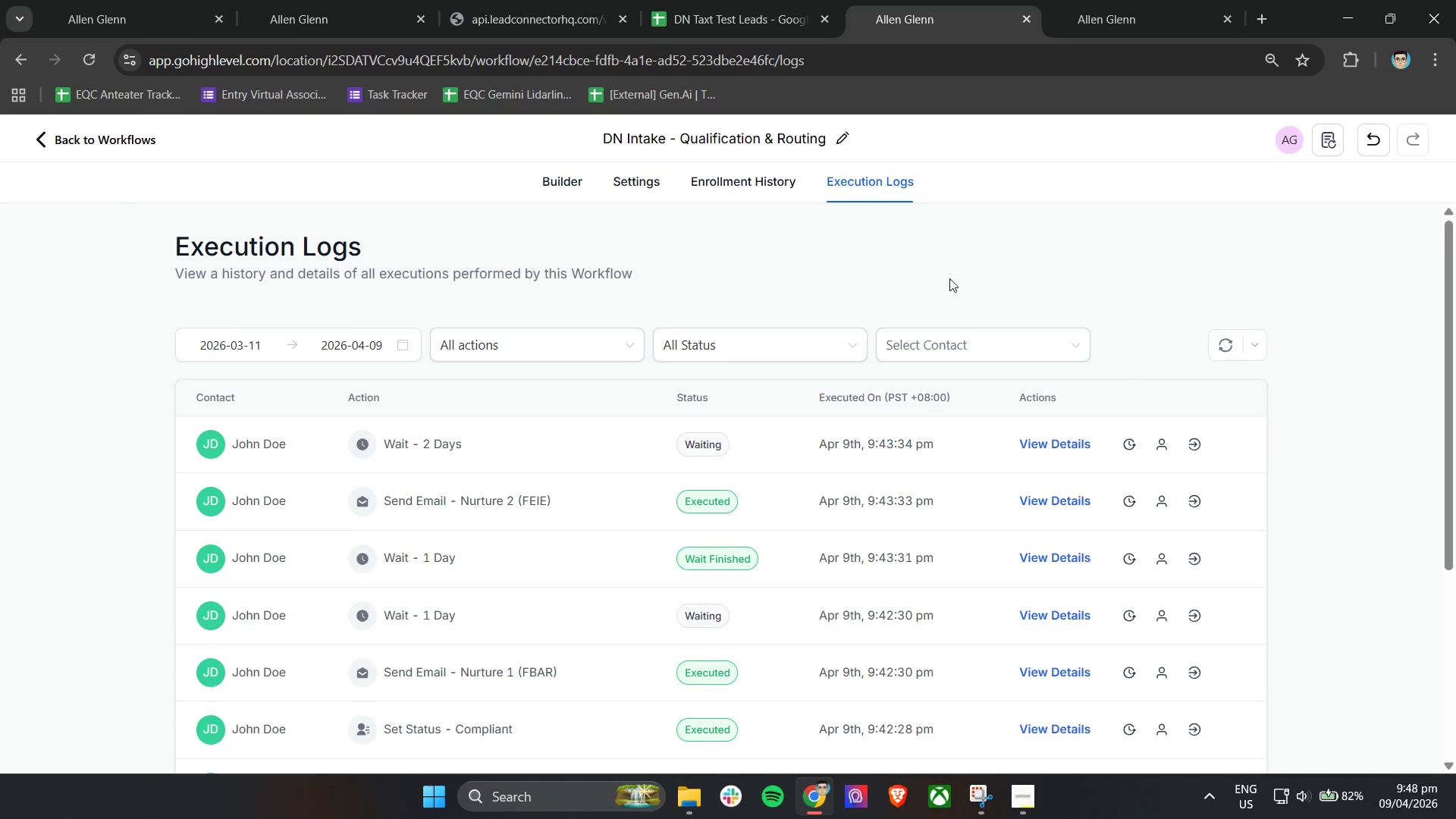 
left_click([1223, 351])
 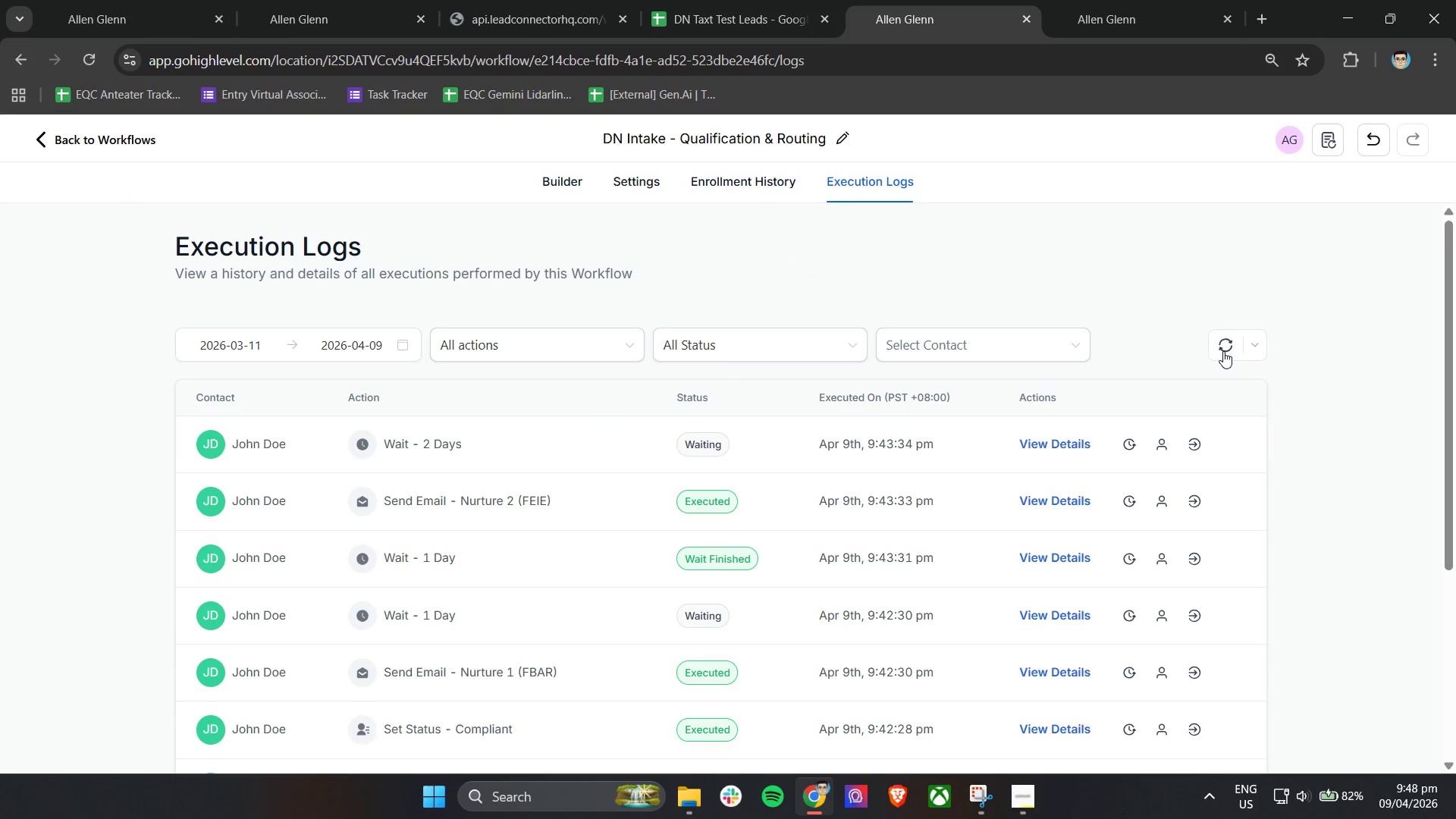 
left_click([1223, 351])
 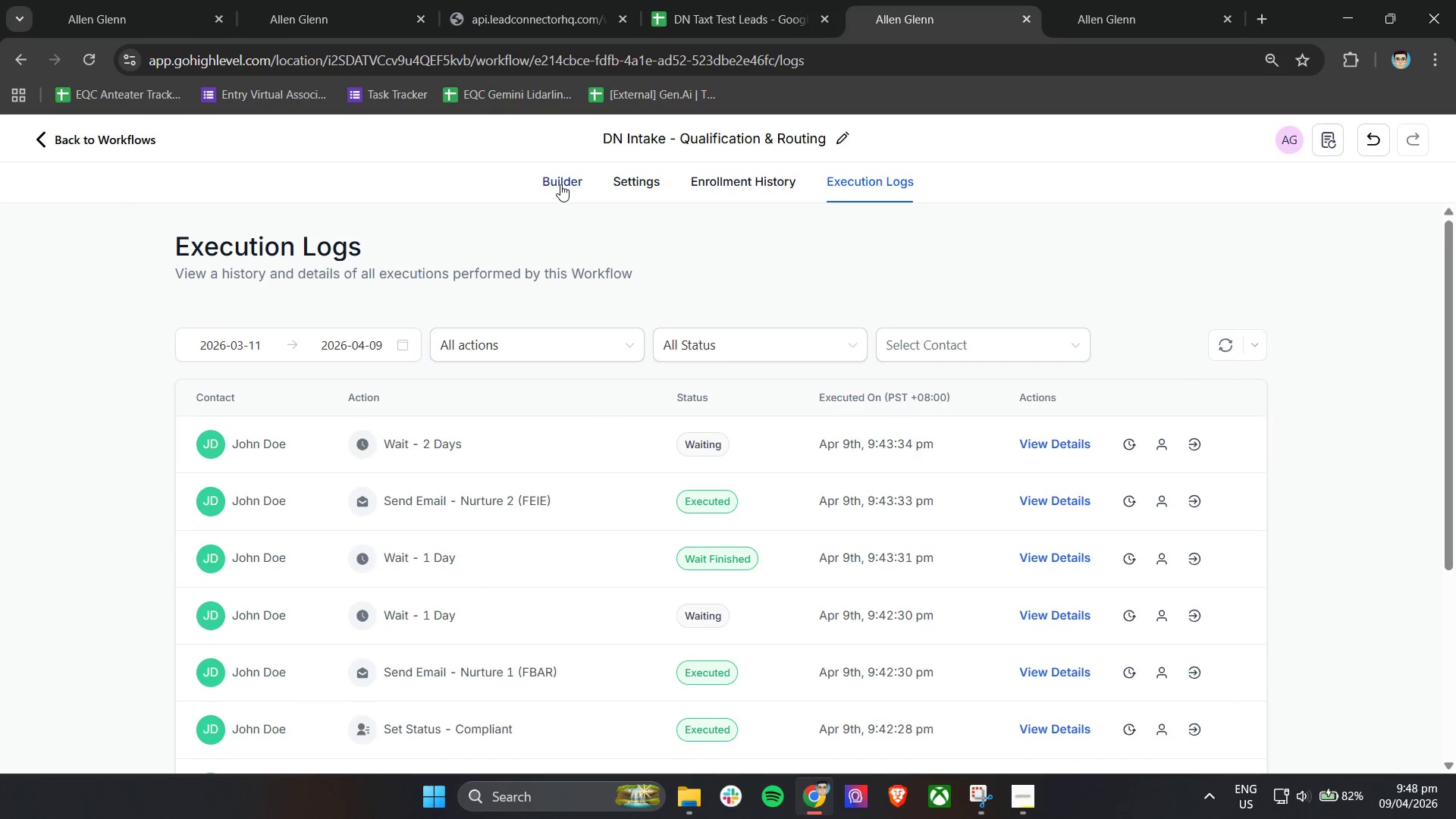 
left_click([560, 177])
 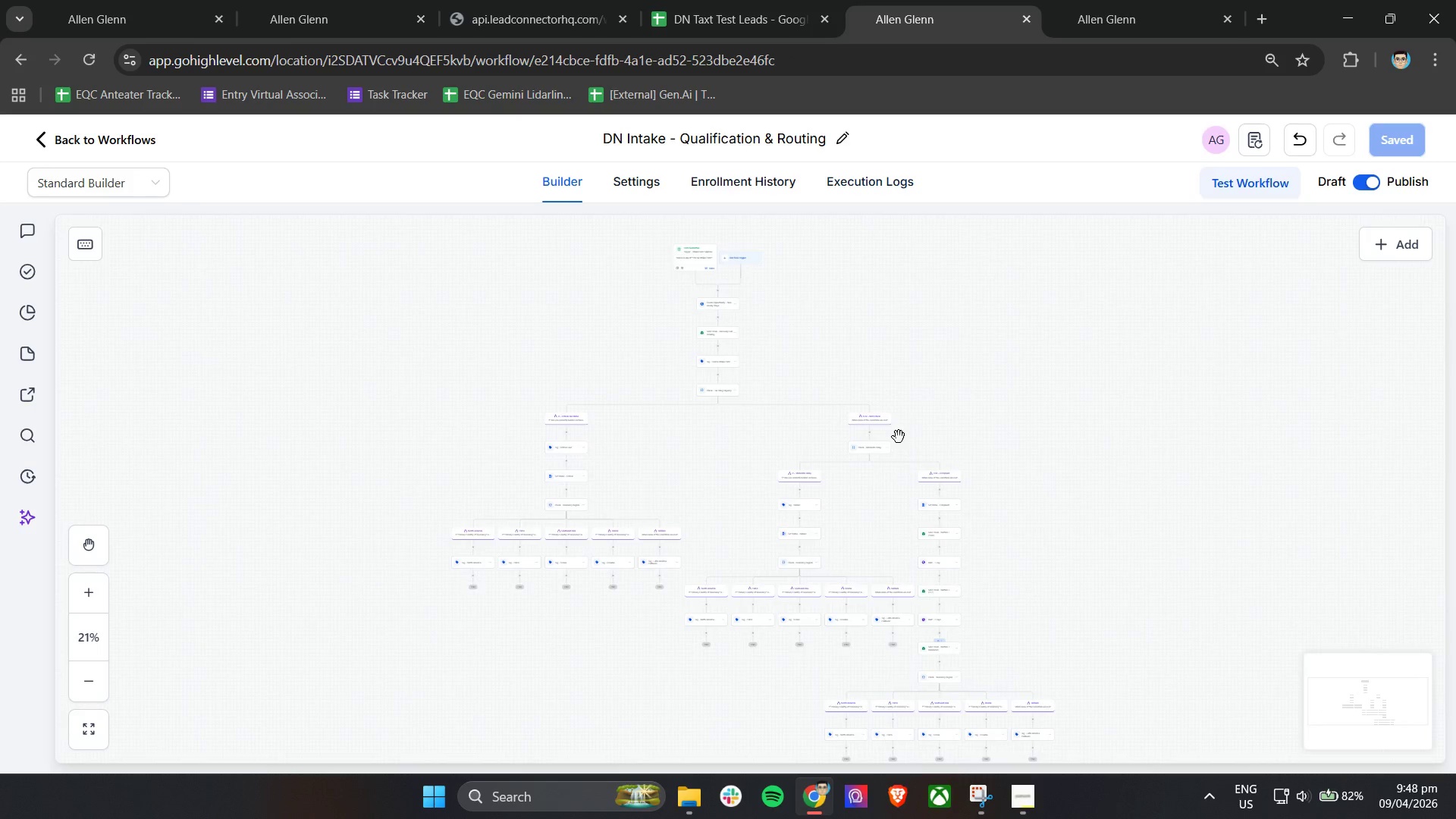 
hold_key(key=ControlLeft, duration=0.42)
scroll: coordinate [899, 437], scroll_direction: down, amount: 10.0
 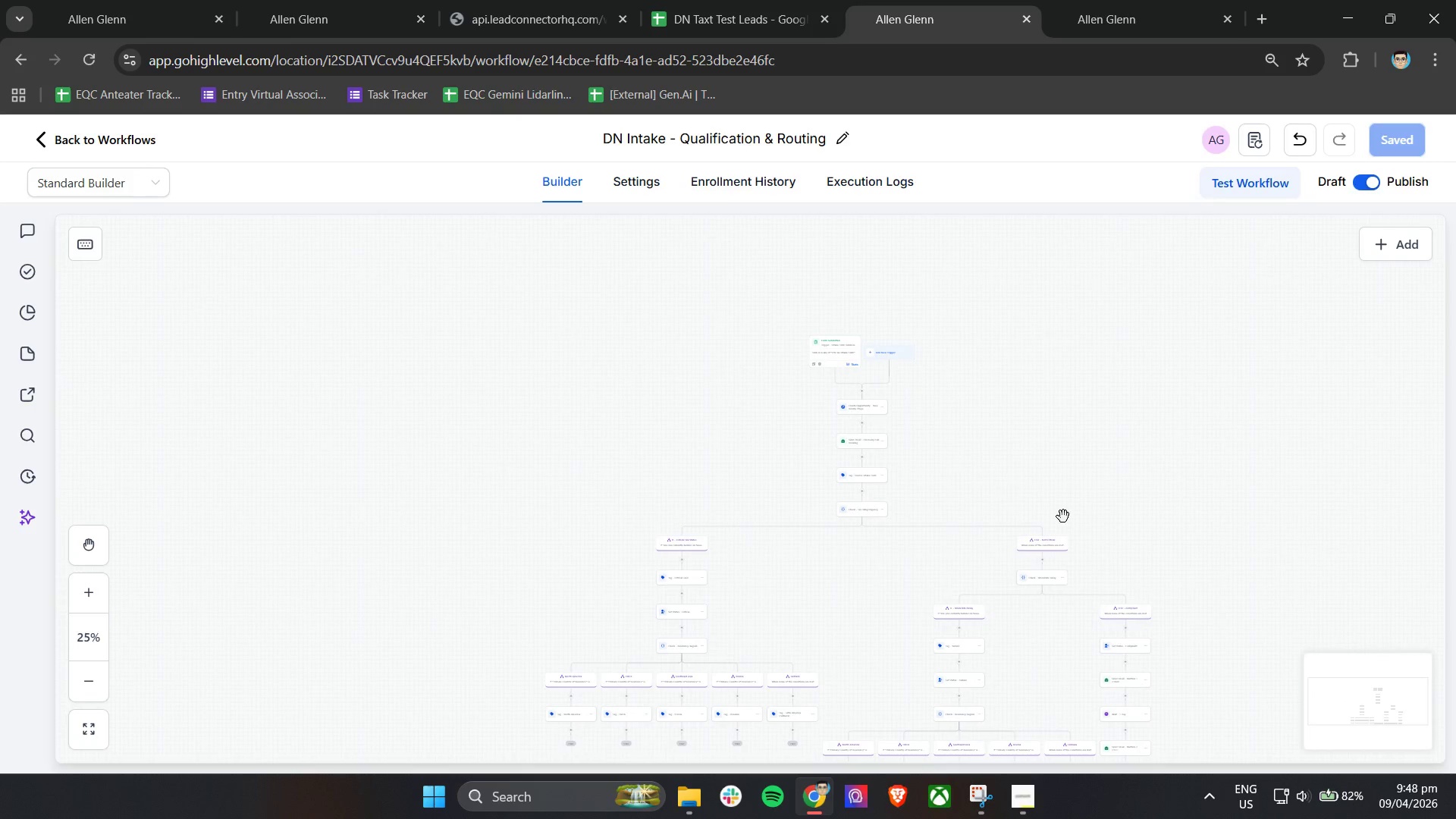 
left_click_drag(start_coordinate=[1112, 520], to_coordinate=[632, 300])
 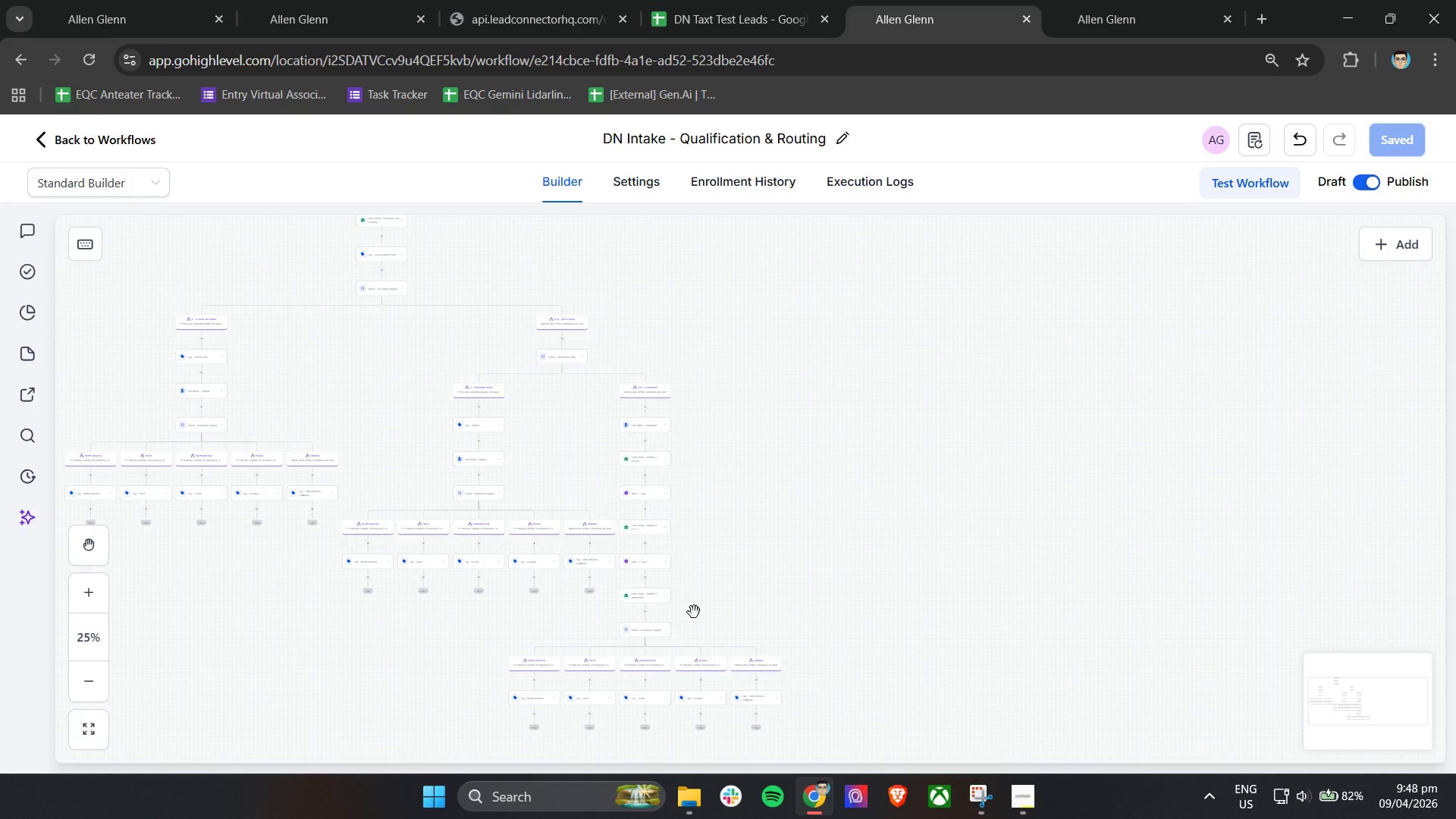 
hold_key(key=ControlLeft, duration=0.88)
scroll: coordinate [620, 503], scroll_direction: up, amount: 8.0
 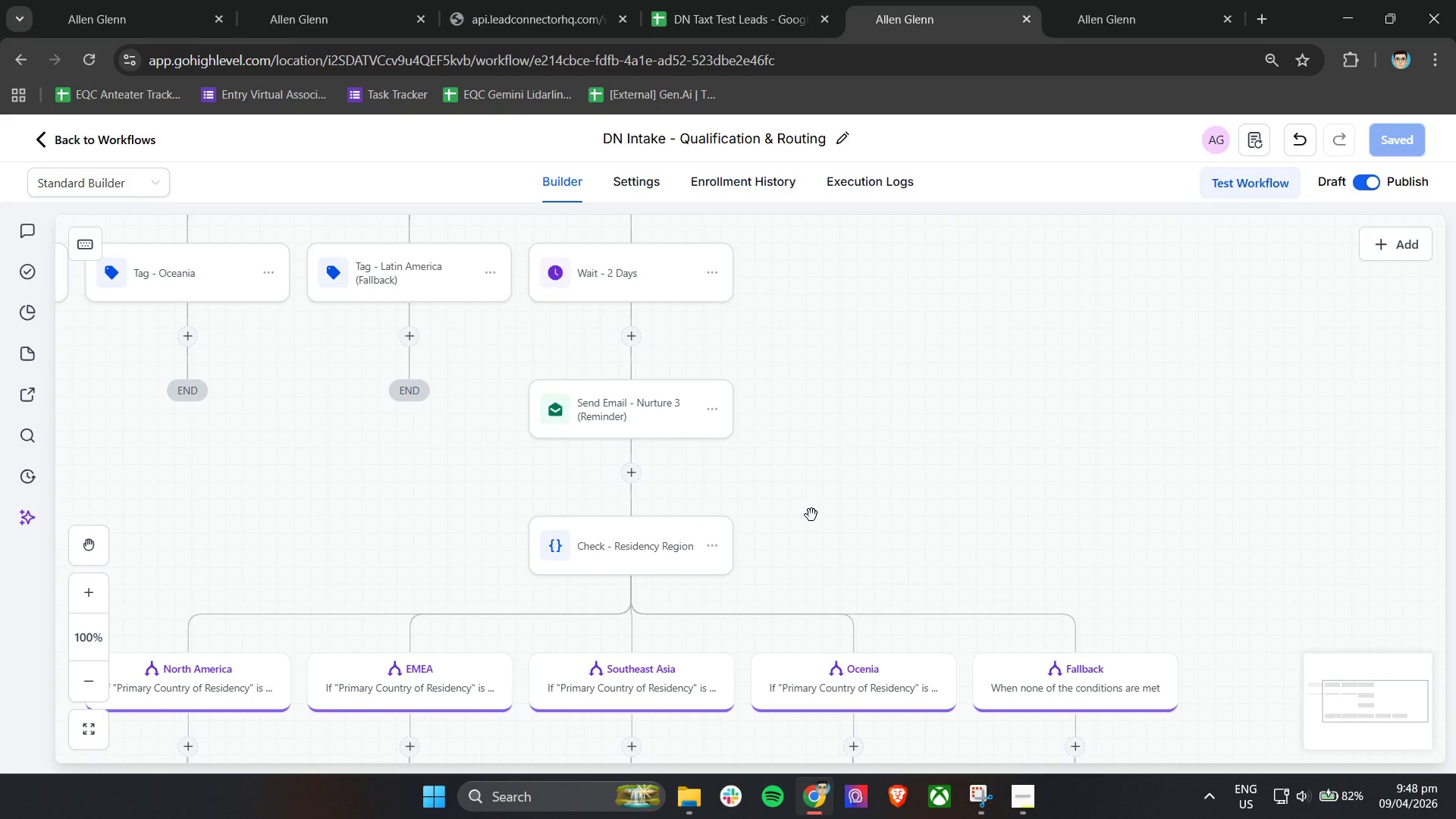 
hold_key(key=ControlLeft, duration=1.0)
scroll: coordinate [811, 515], scroll_direction: down, amount: 3.0
 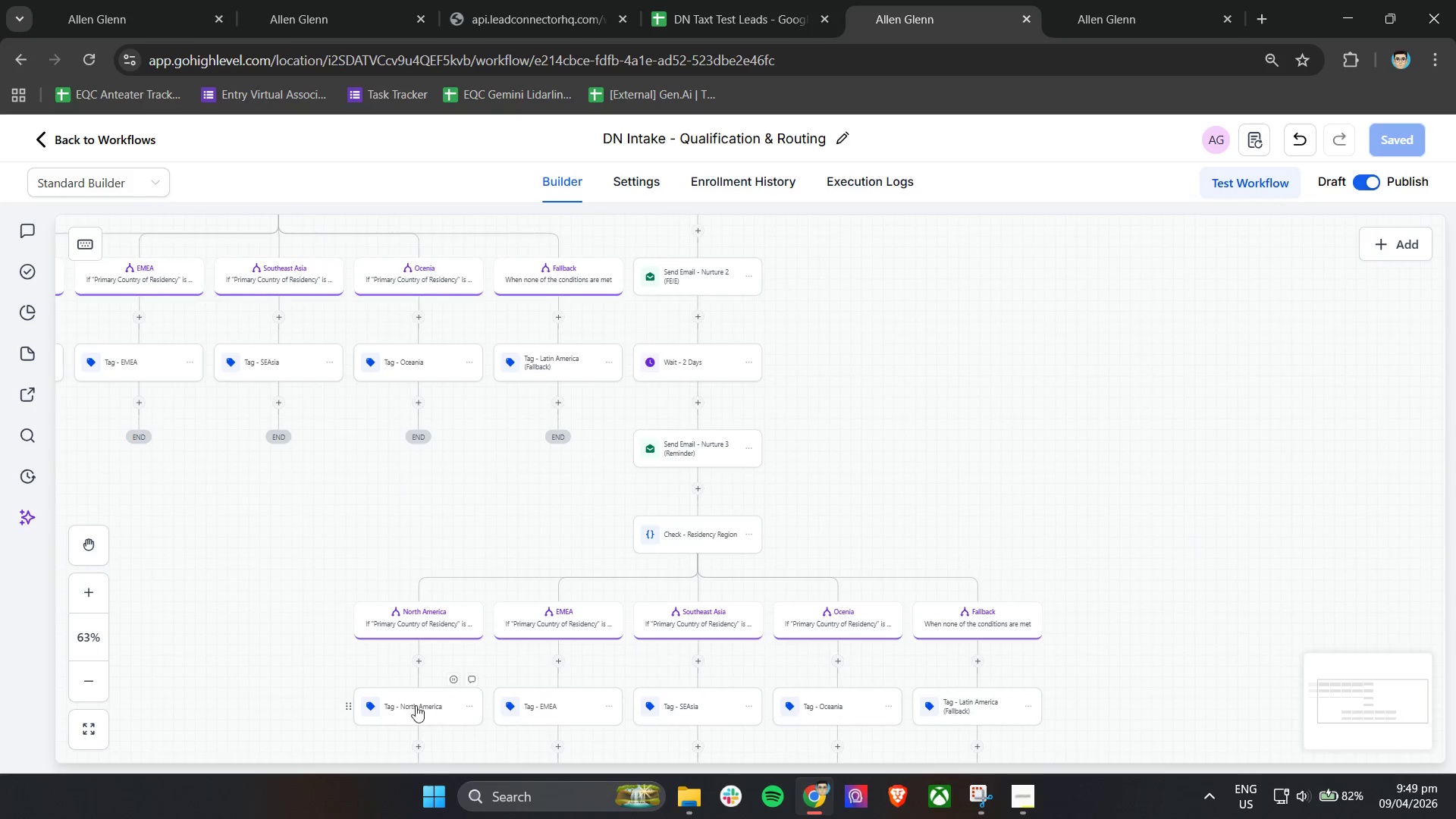 
hold_key(key=ControlLeft, duration=1.5)
scroll: coordinate [457, 660], scroll_direction: down, amount: 1.0
 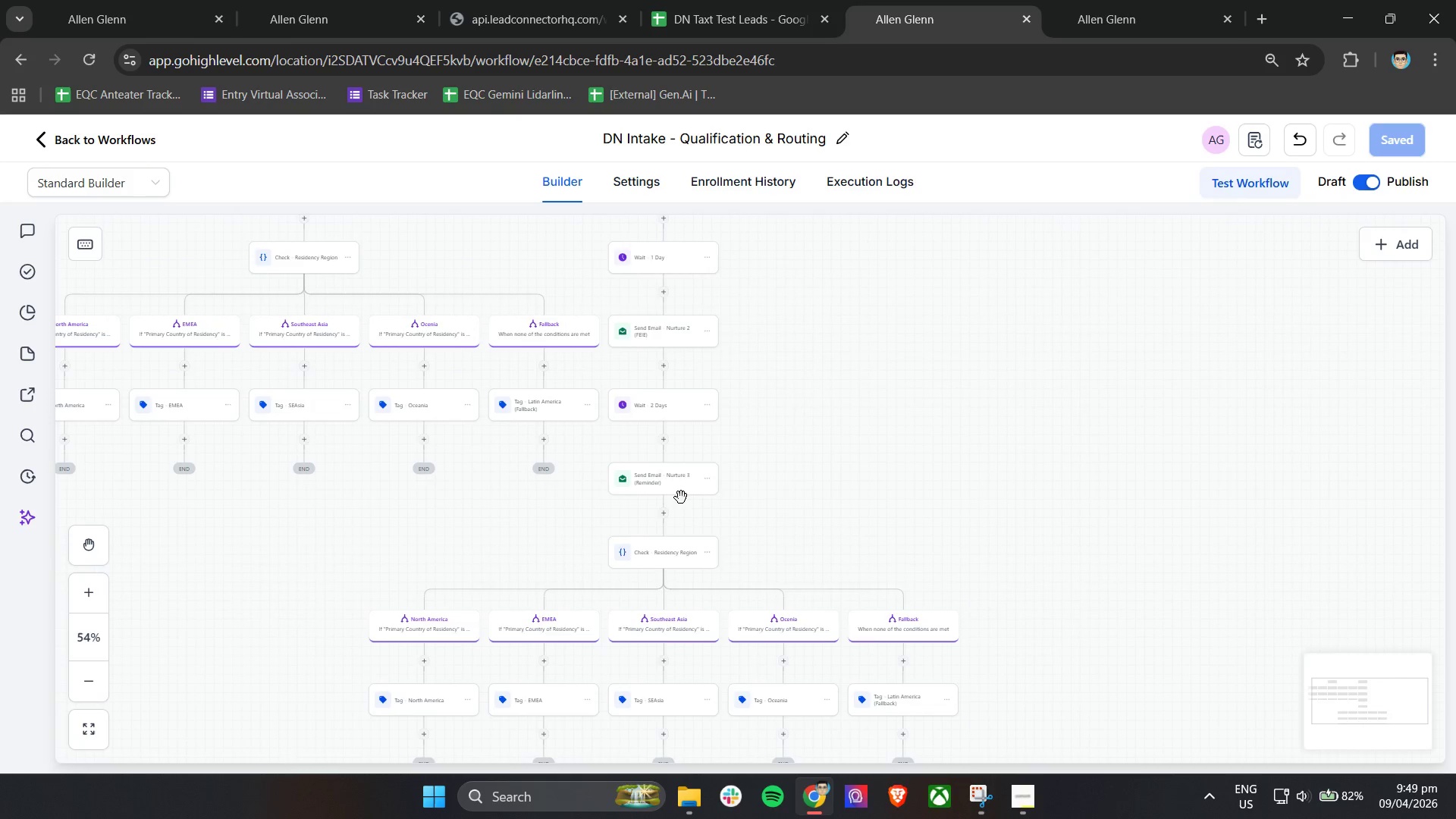 
scroll: coordinate [776, 548], scroll_direction: none, amount: 0.0
 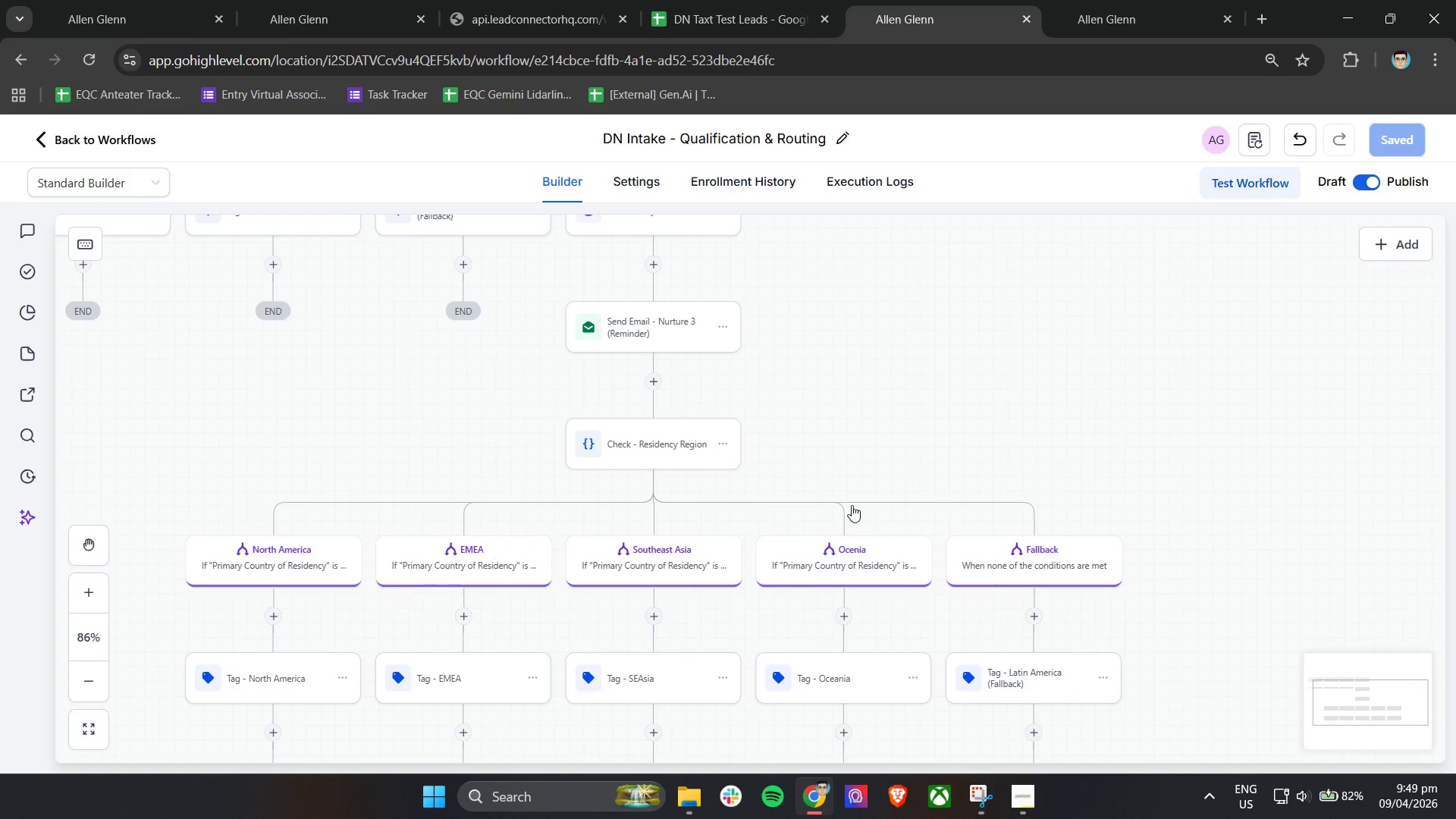 
left_click_drag(start_coordinate=[874, 422], to_coordinate=[1040, 265])
 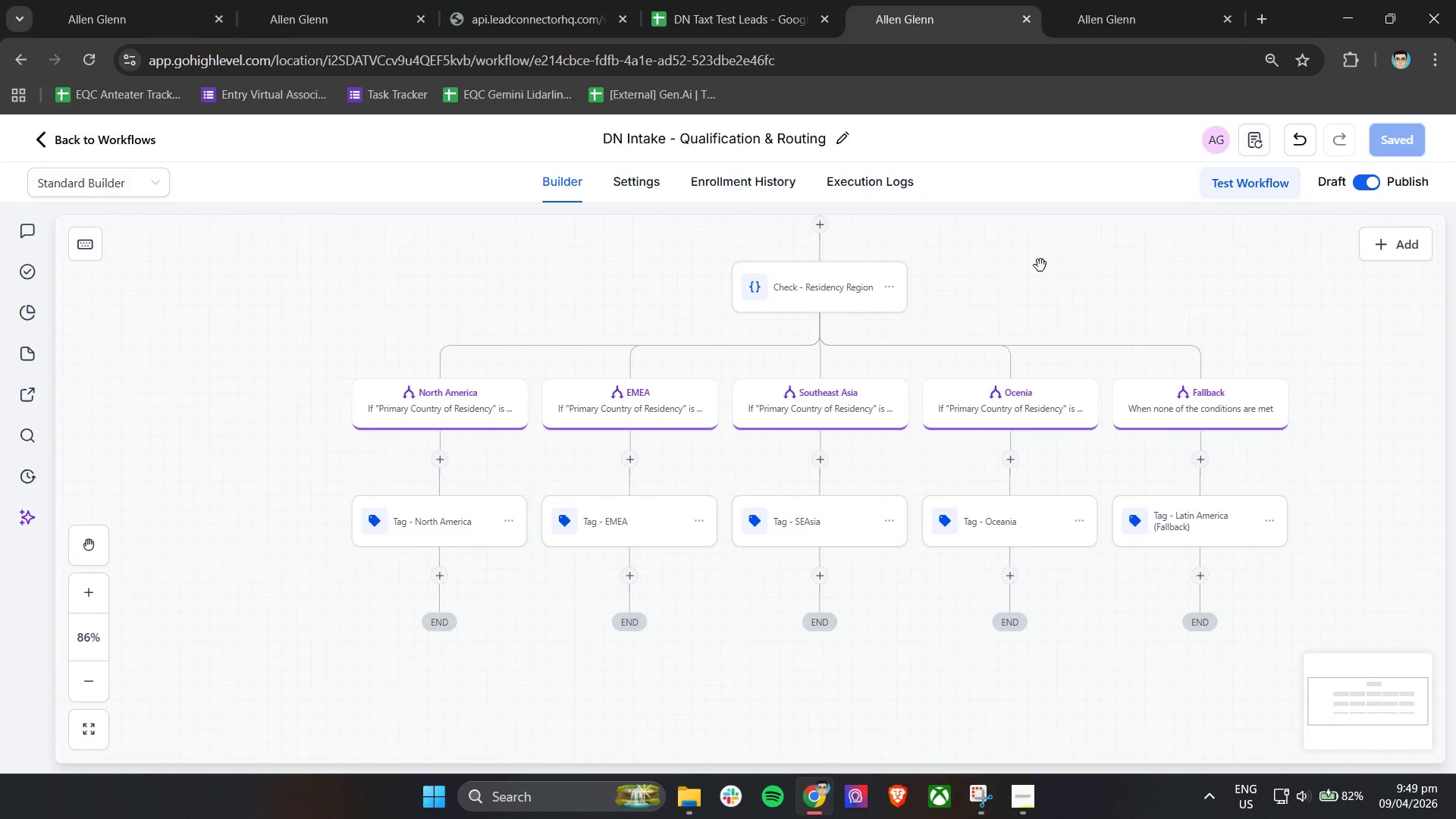 
hold_key(key=ControlLeft, duration=0.42)
 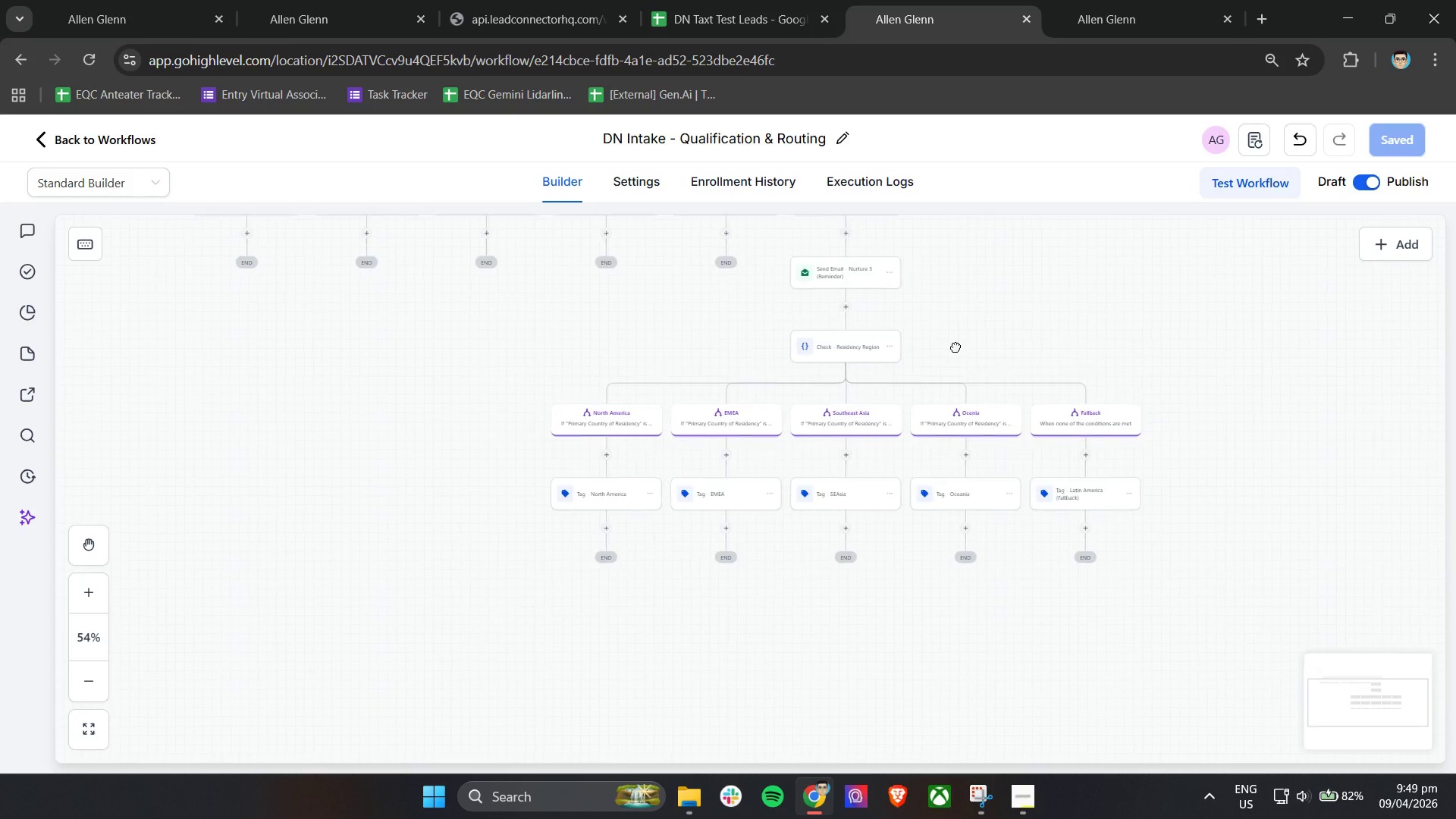 
left_click_drag(start_coordinate=[1043, 250], to_coordinate=[956, 347])
 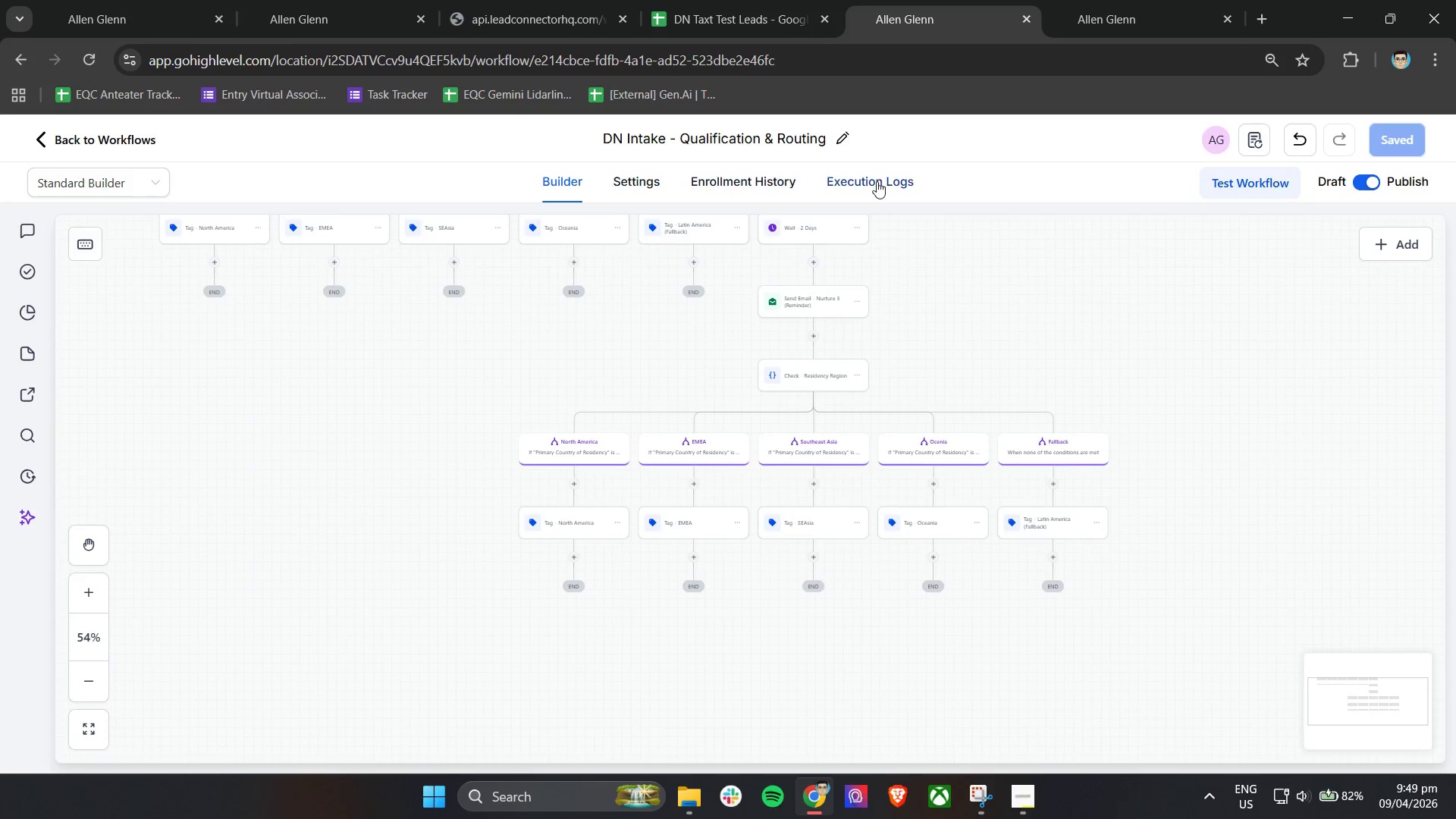 
scroll: coordinate [1040, 265], scroll_direction: down, amount: 3.0
 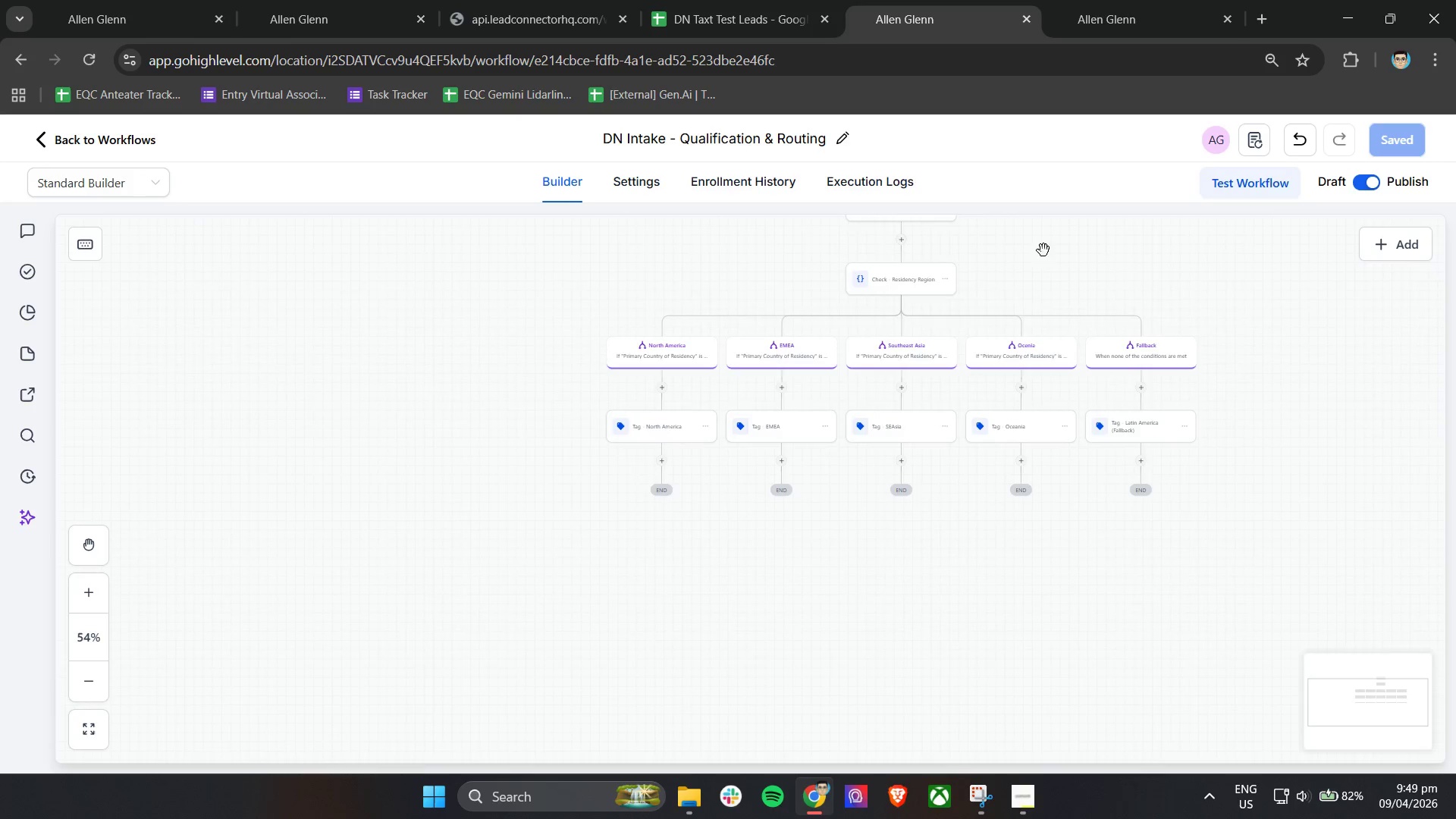 
left_click([882, 168])
 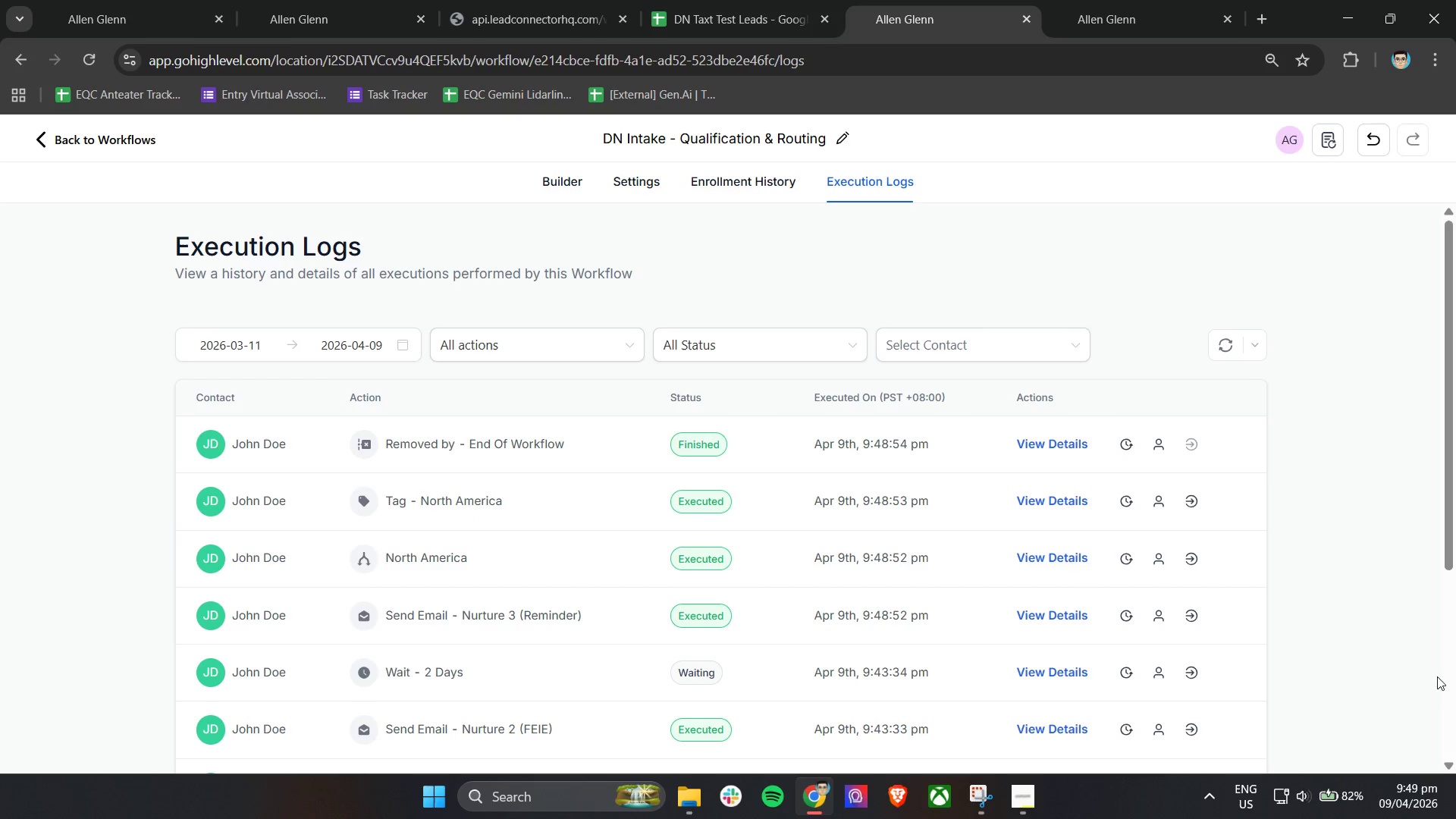 
scroll: coordinate [817, 570], scroll_direction: down, amount: 5.0
 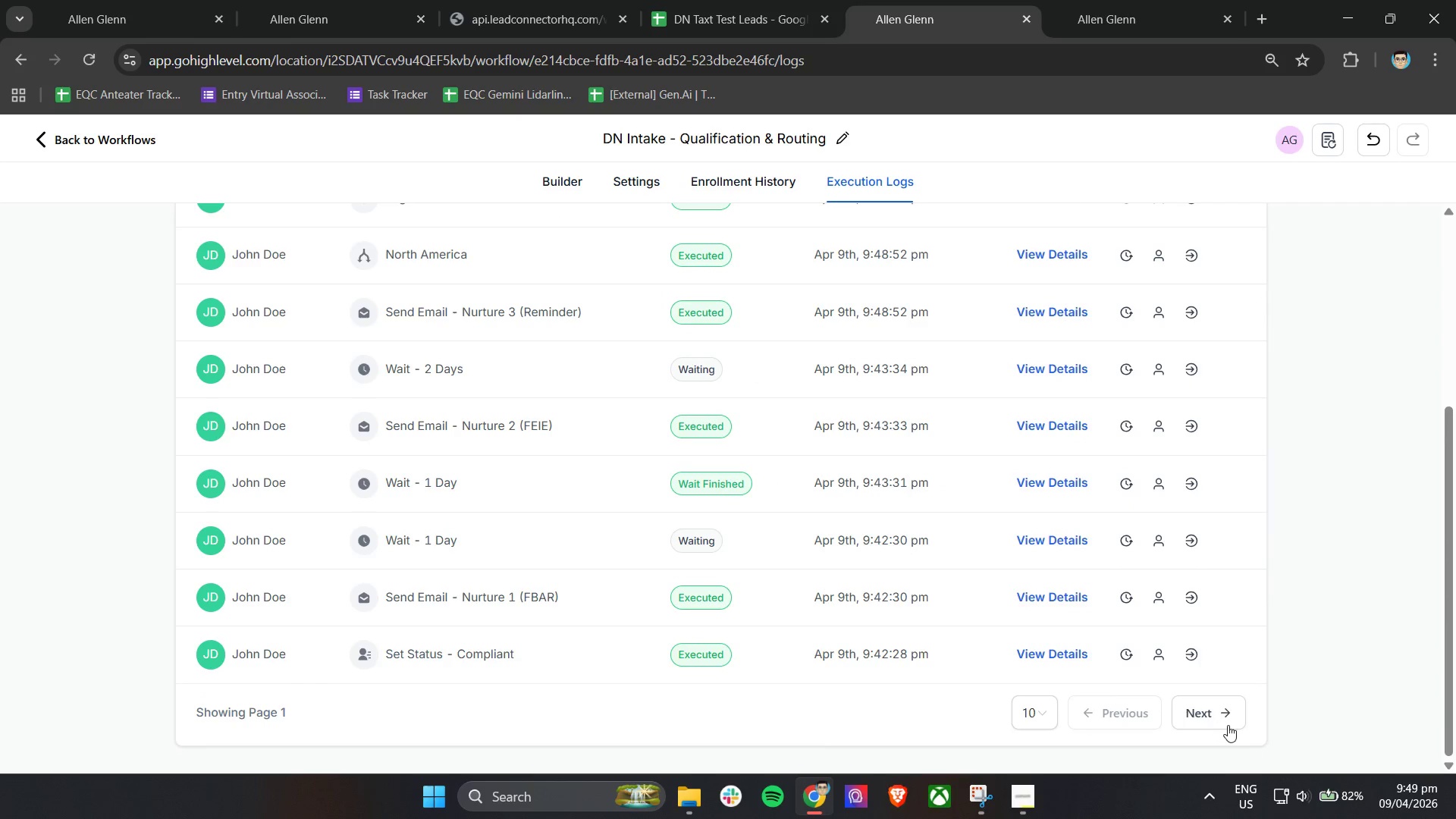 
left_click([1220, 717])
 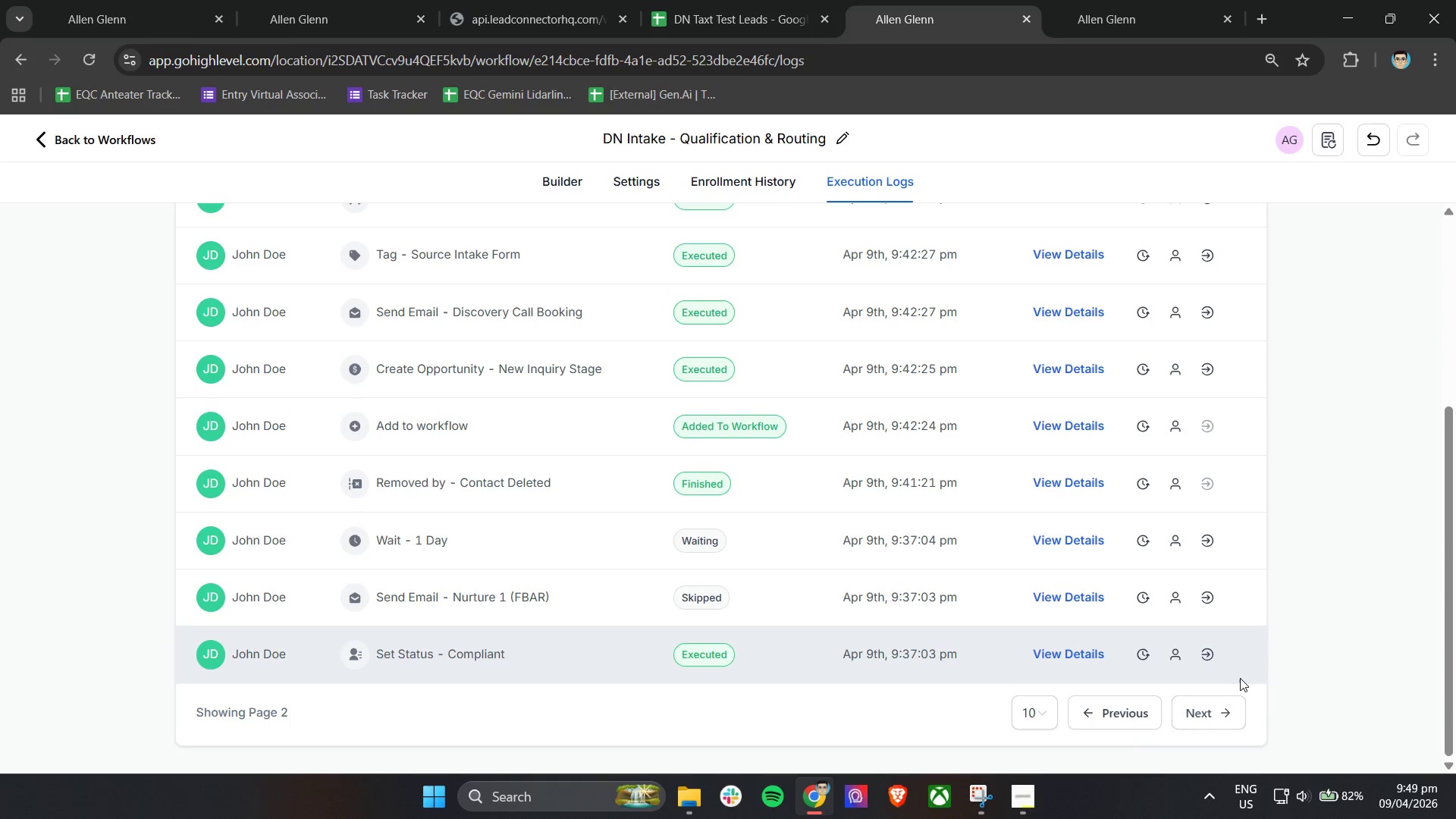 
scroll: coordinate [1242, 678], scroll_direction: up, amount: 3.0
 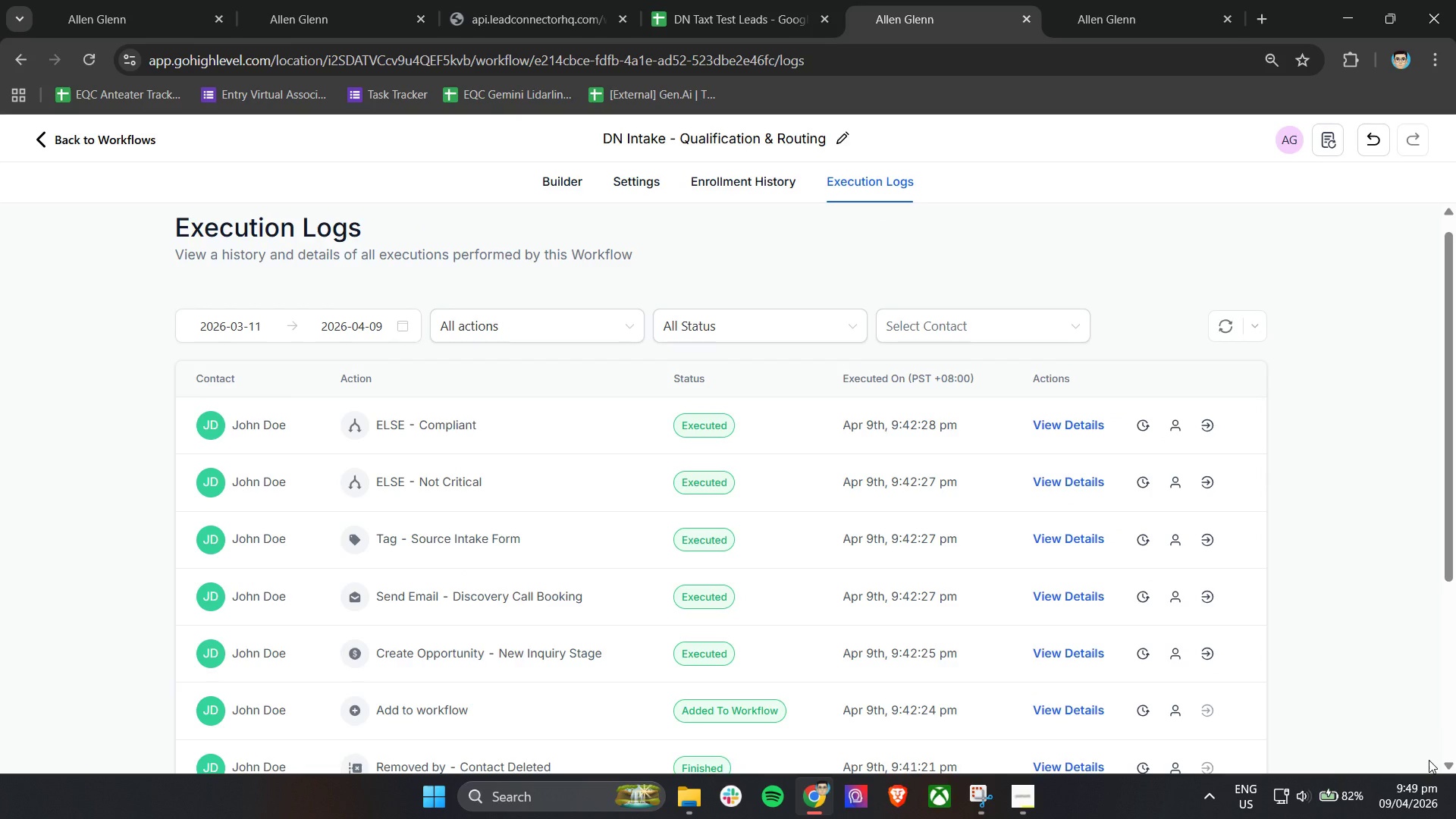 
wait(25.31)
 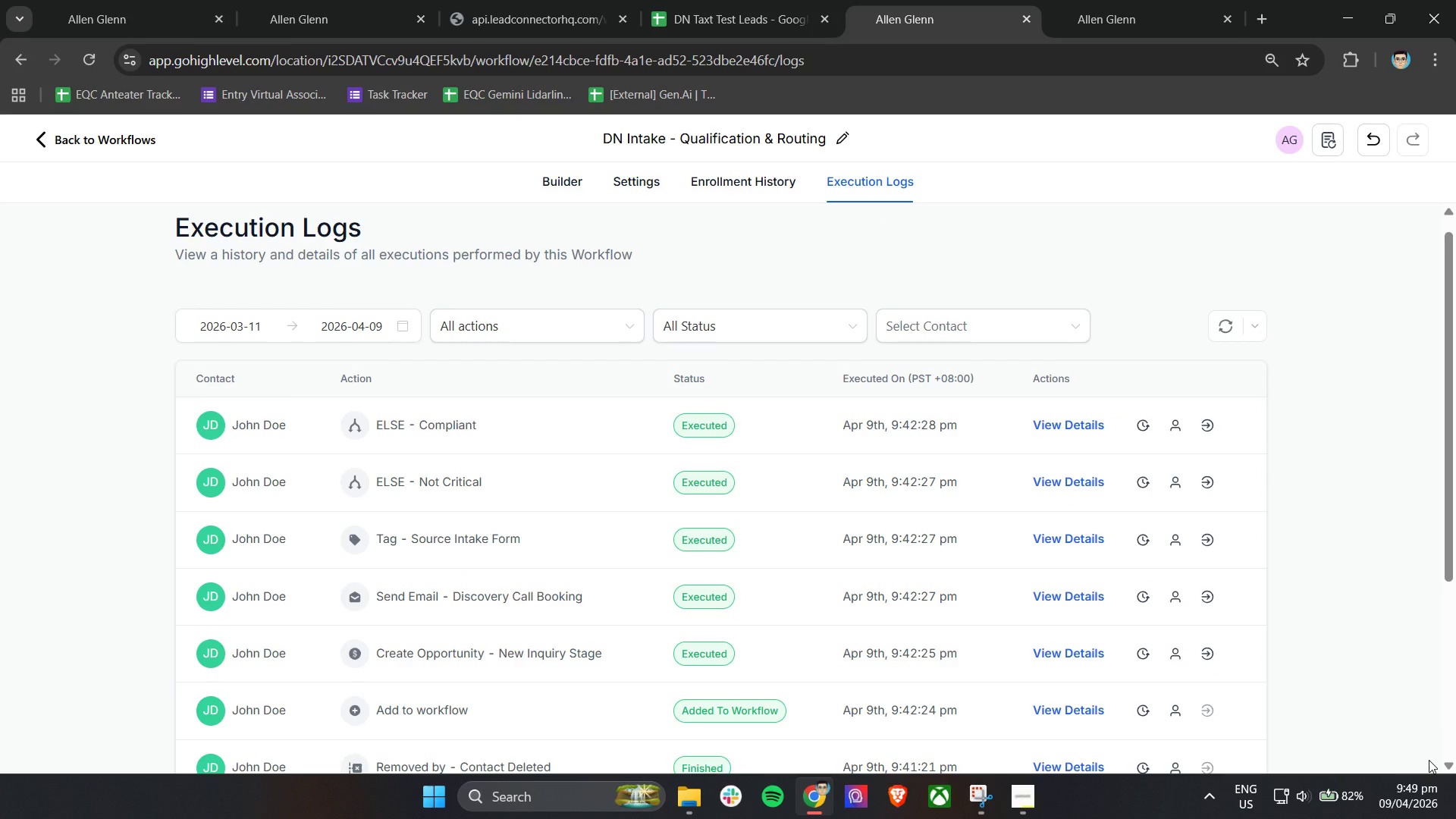 
scroll: coordinate [1428, 760], scroll_direction: down, amount: 5.0
 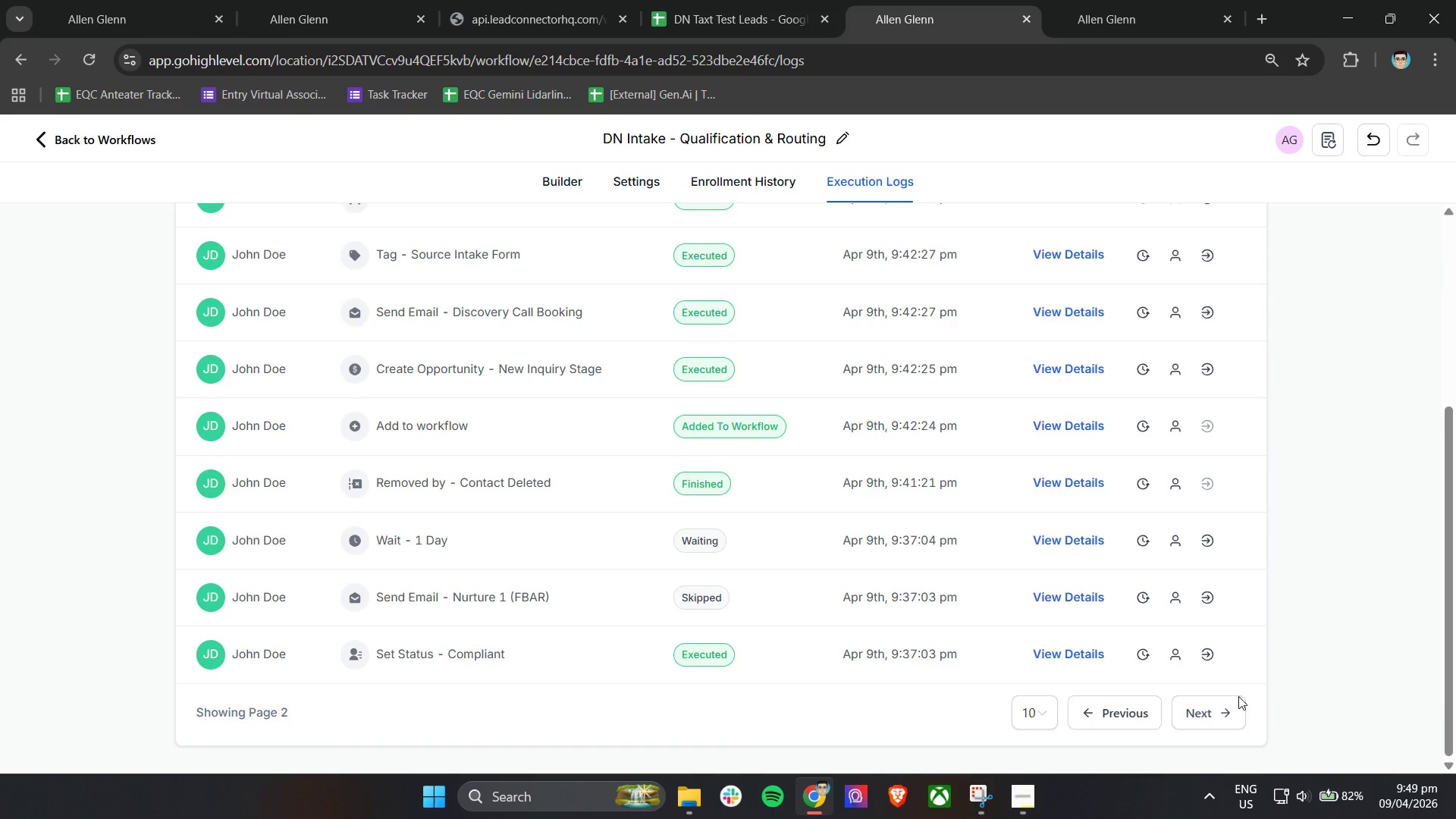 
left_click([1125, 709])
 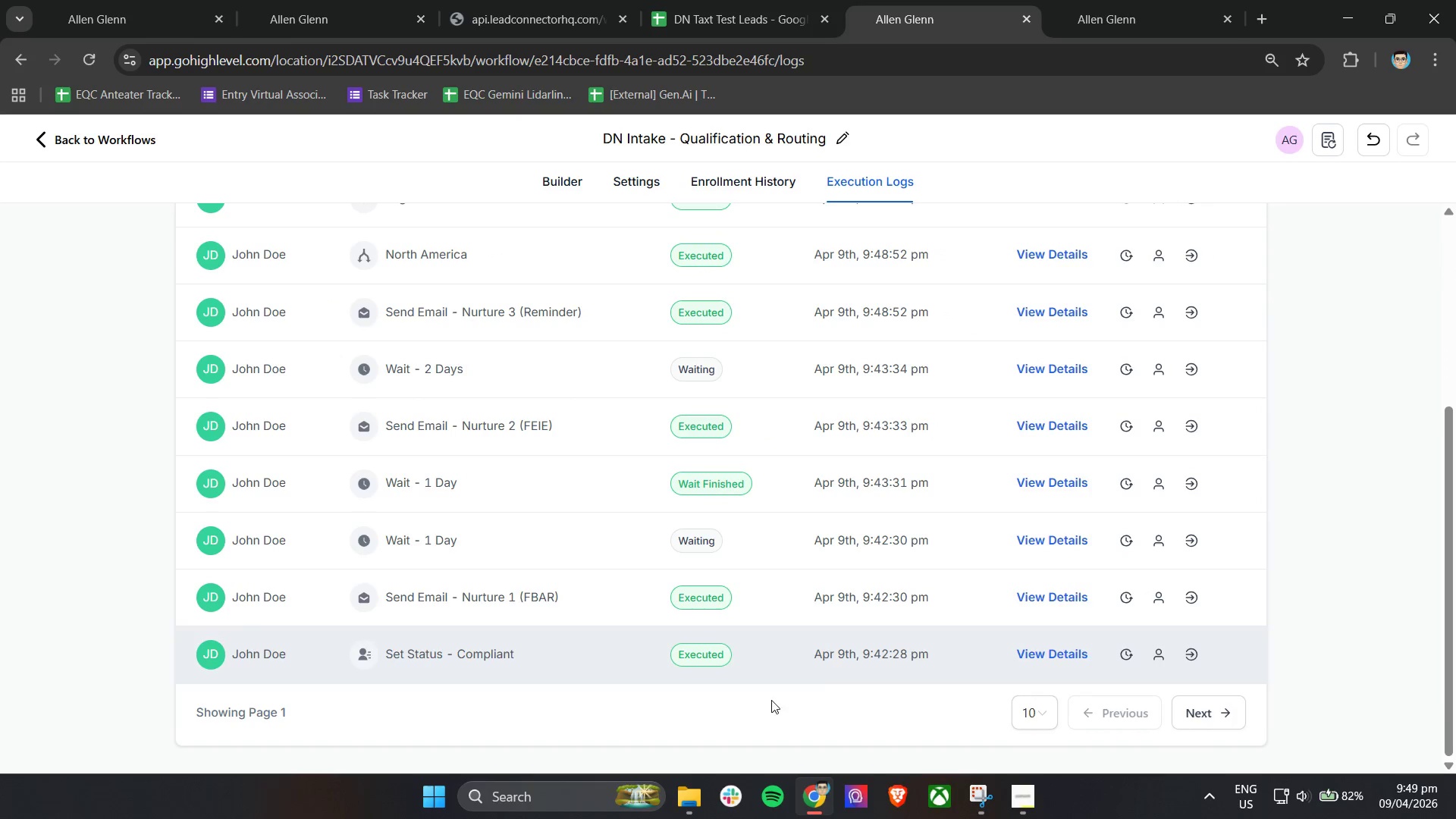 
left_click([1034, 717])
 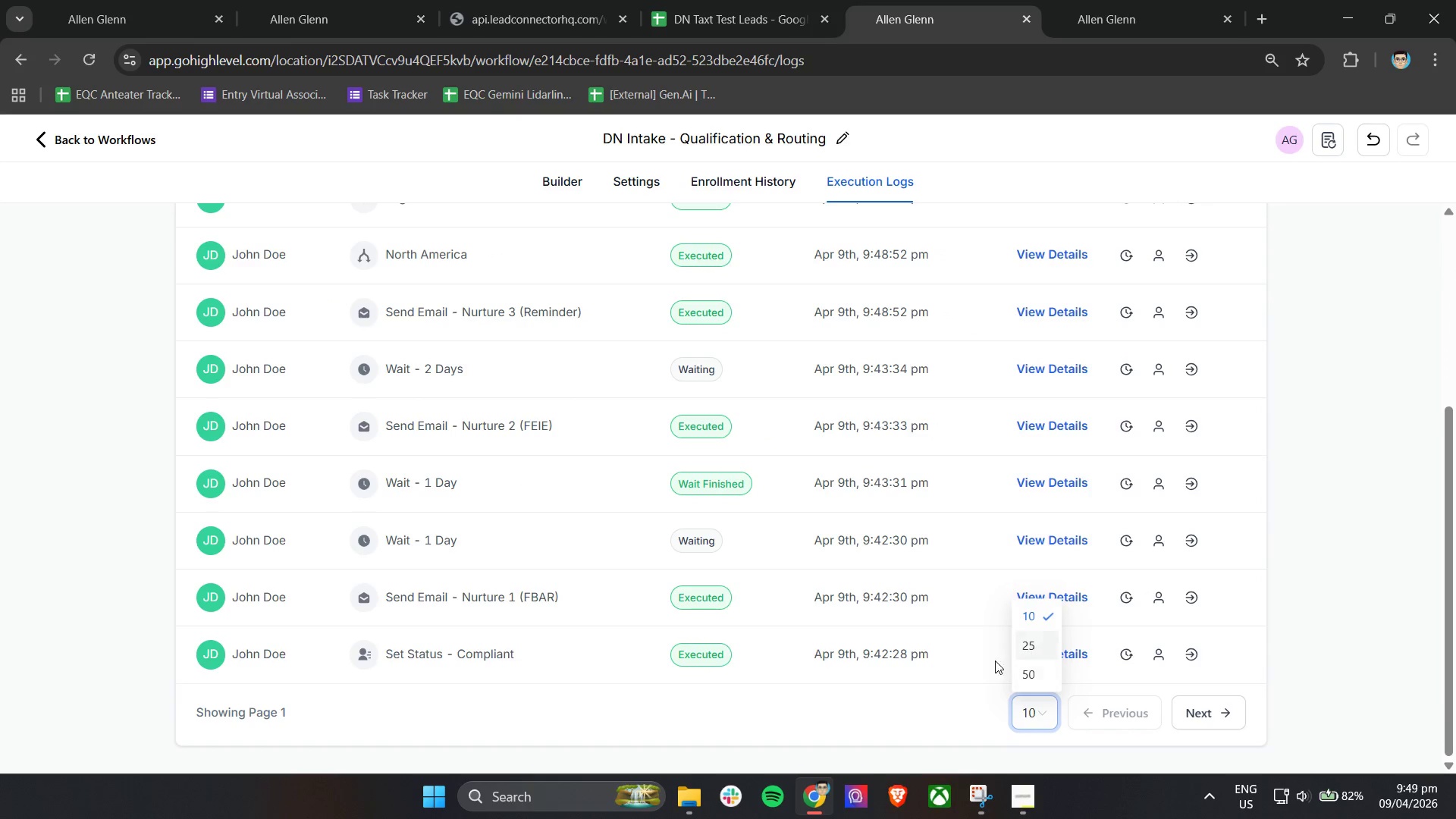 
left_click([828, 730])
 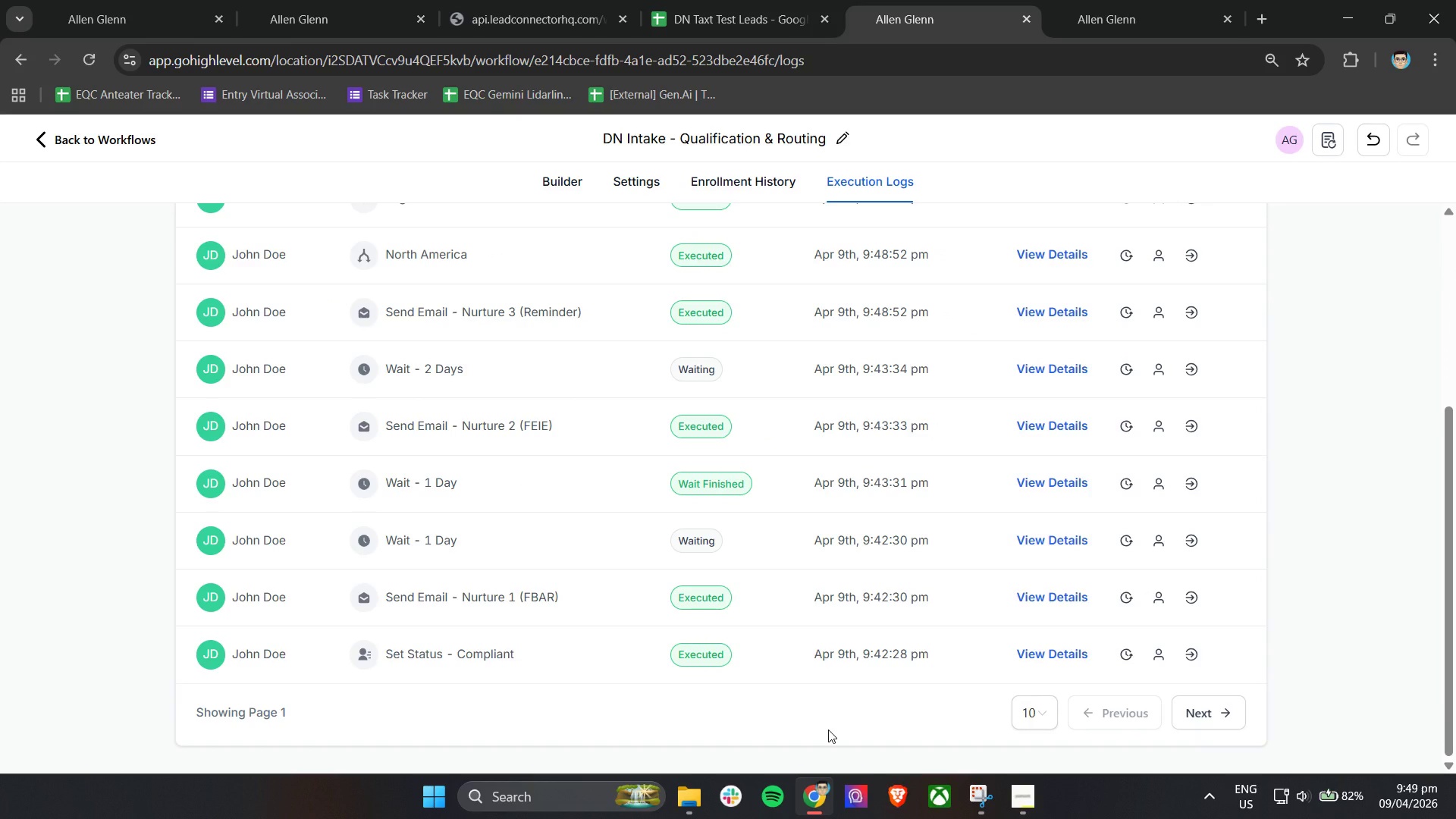 
scroll: coordinate [824, 725], scroll_direction: up, amount: 1.0
 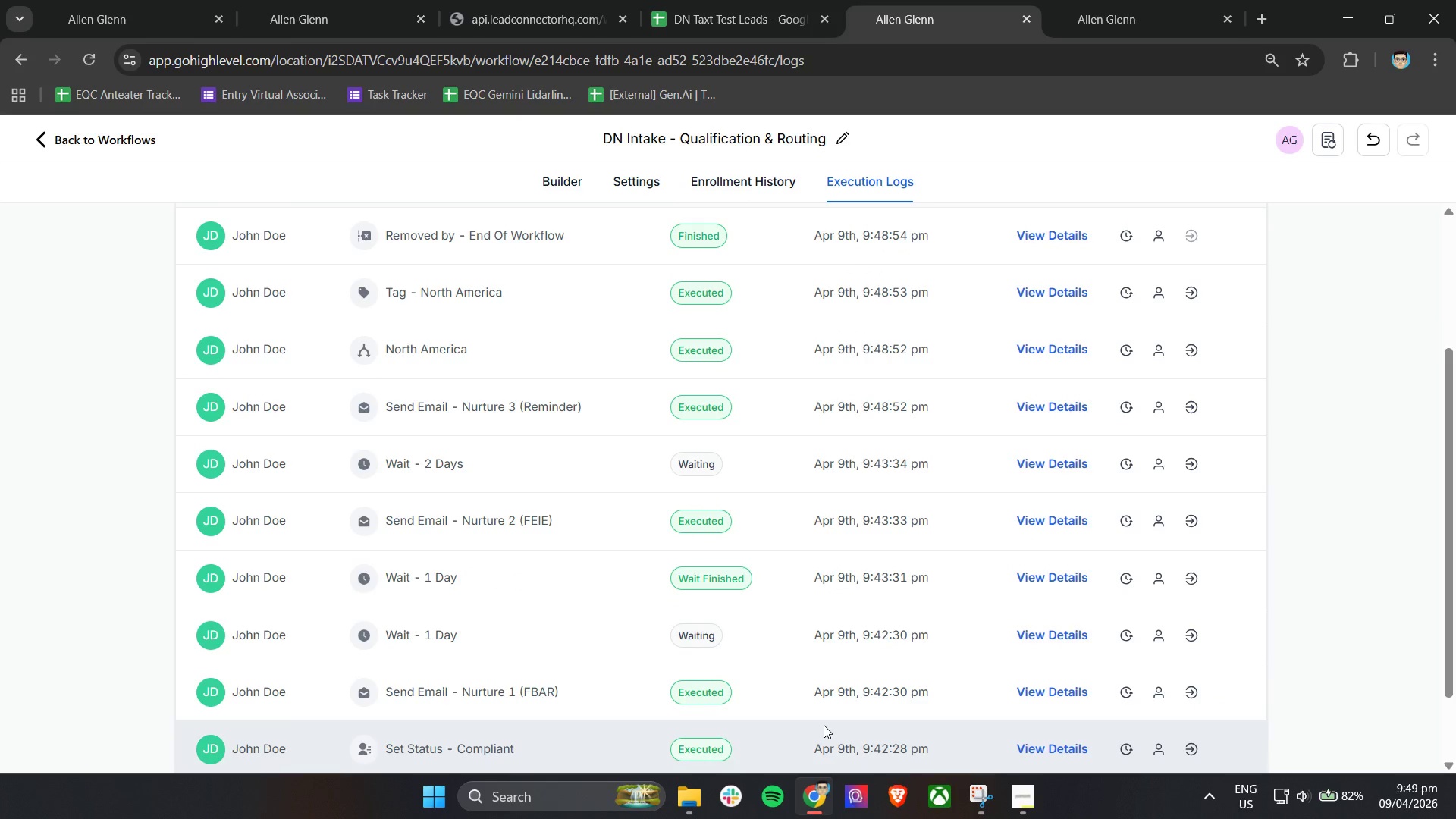 
hold_key(key=ControlLeft, duration=0.61)
 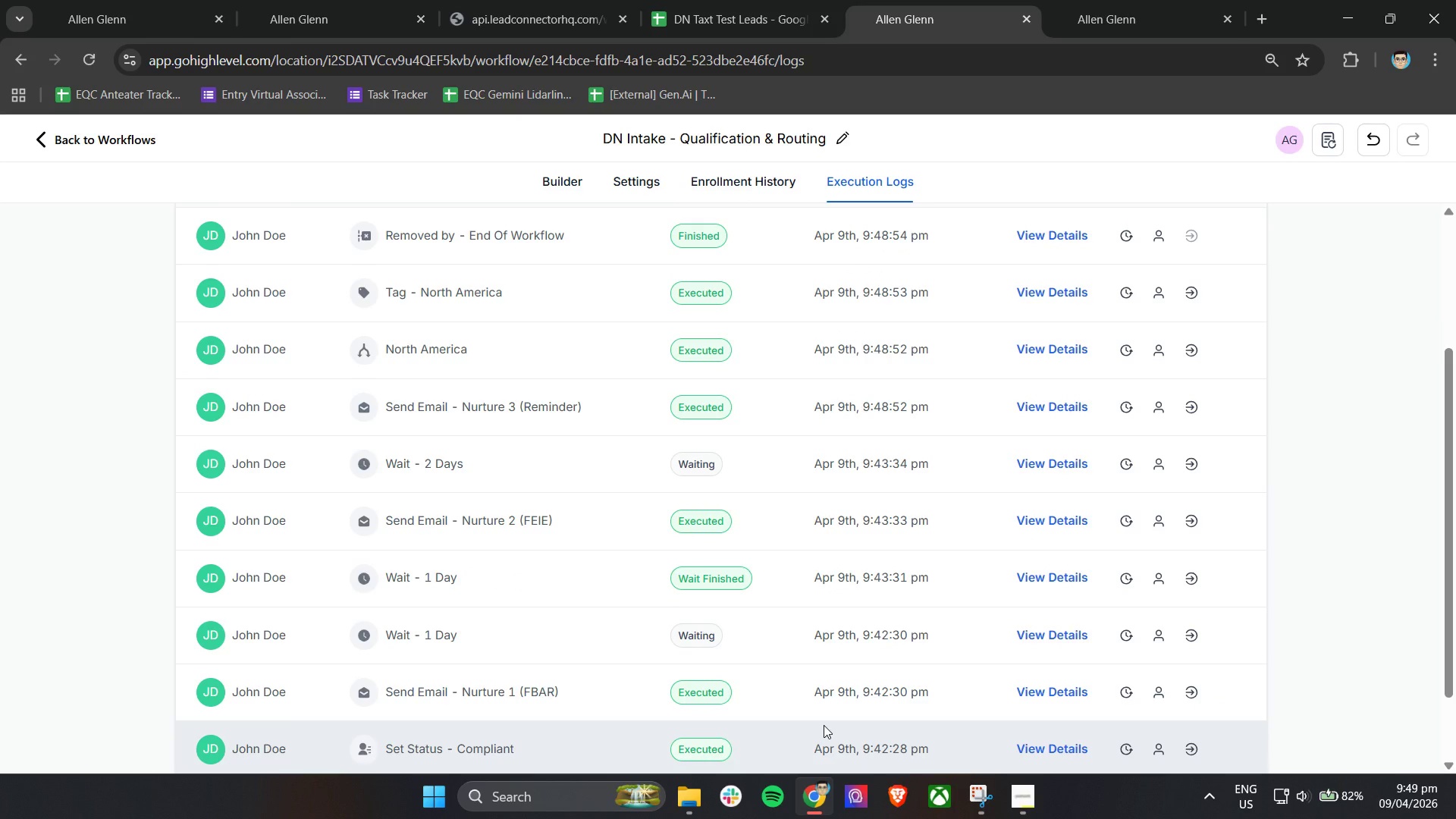 
key(Control+ControlLeft)
 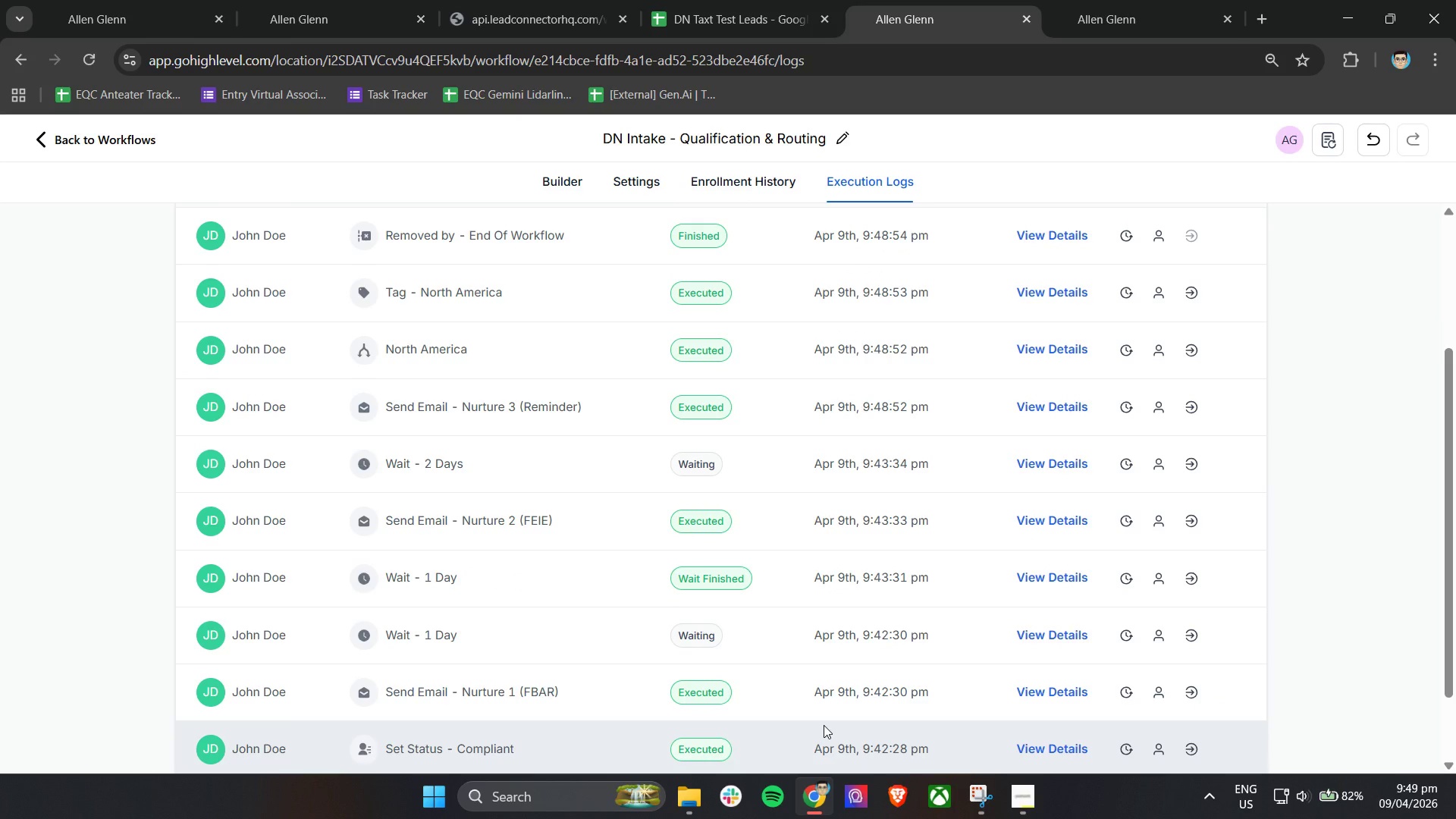 
hold_key(key=ControlLeft, duration=0.61)
scroll: coordinate [824, 725], scroll_direction: down, amount: 1.0
 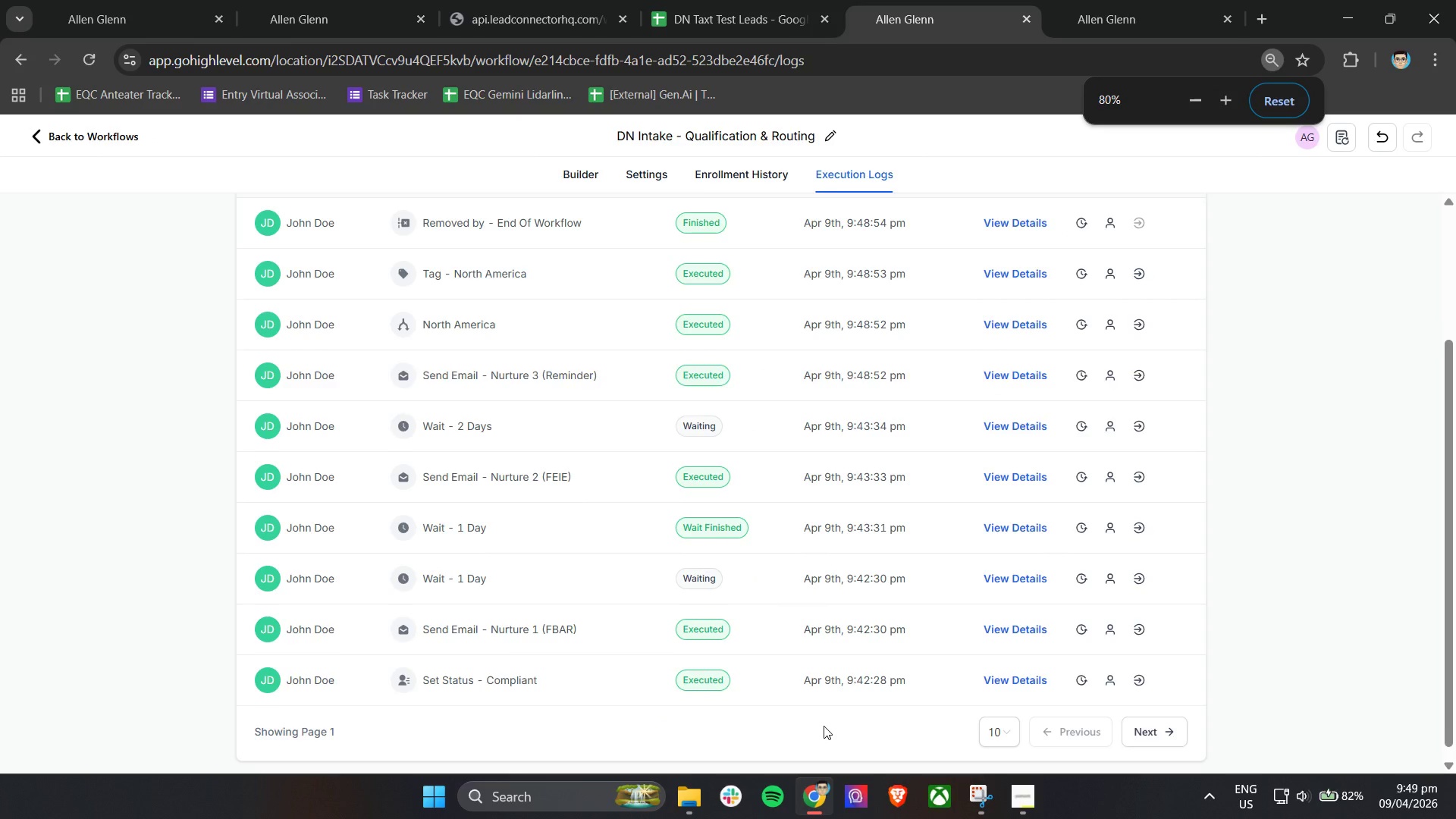 
scroll: coordinate [824, 726], scroll_direction: none, amount: 0.0
 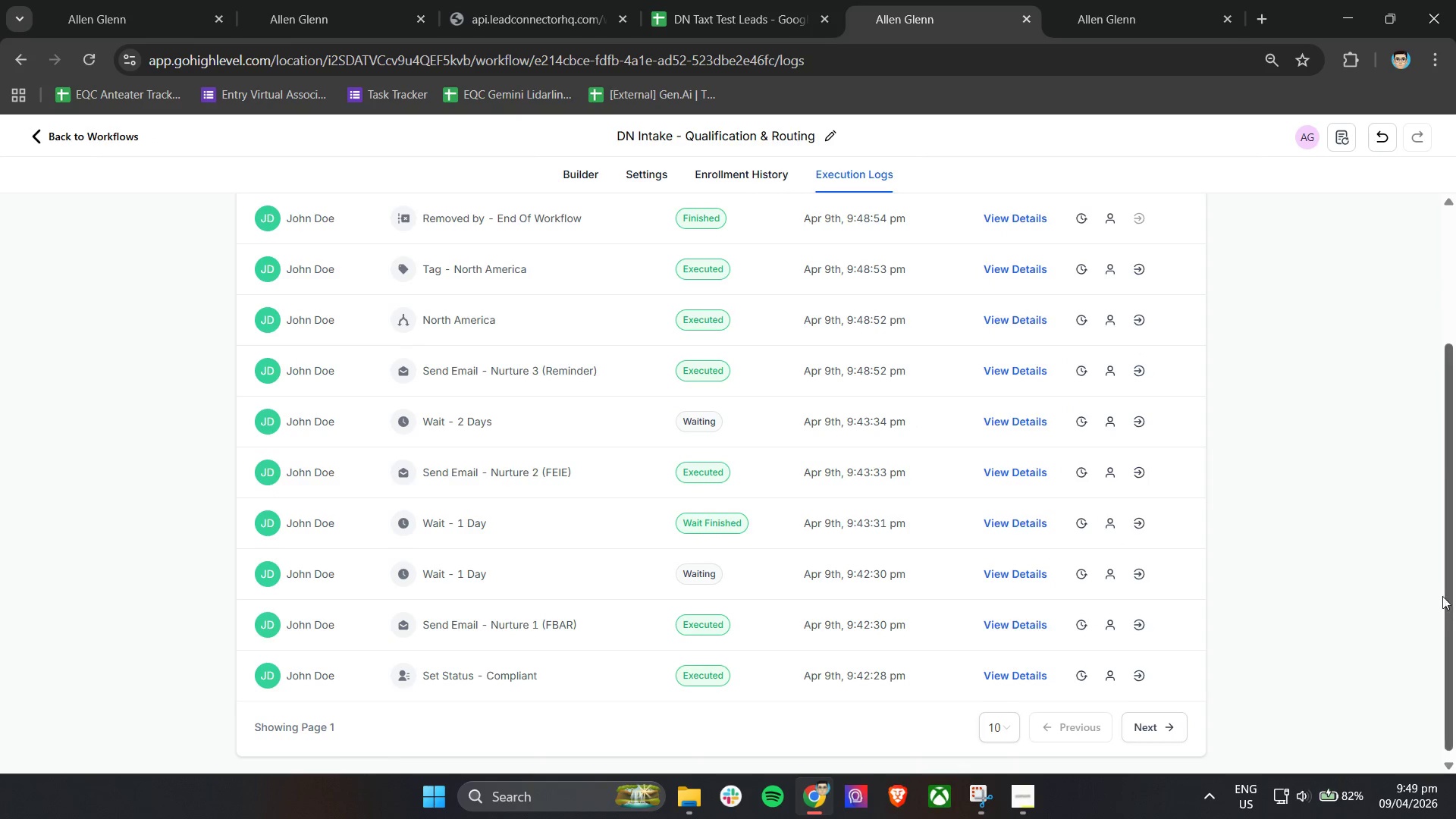 
left_click_drag(start_coordinate=[1449, 595], to_coordinate=[1451, 573])
 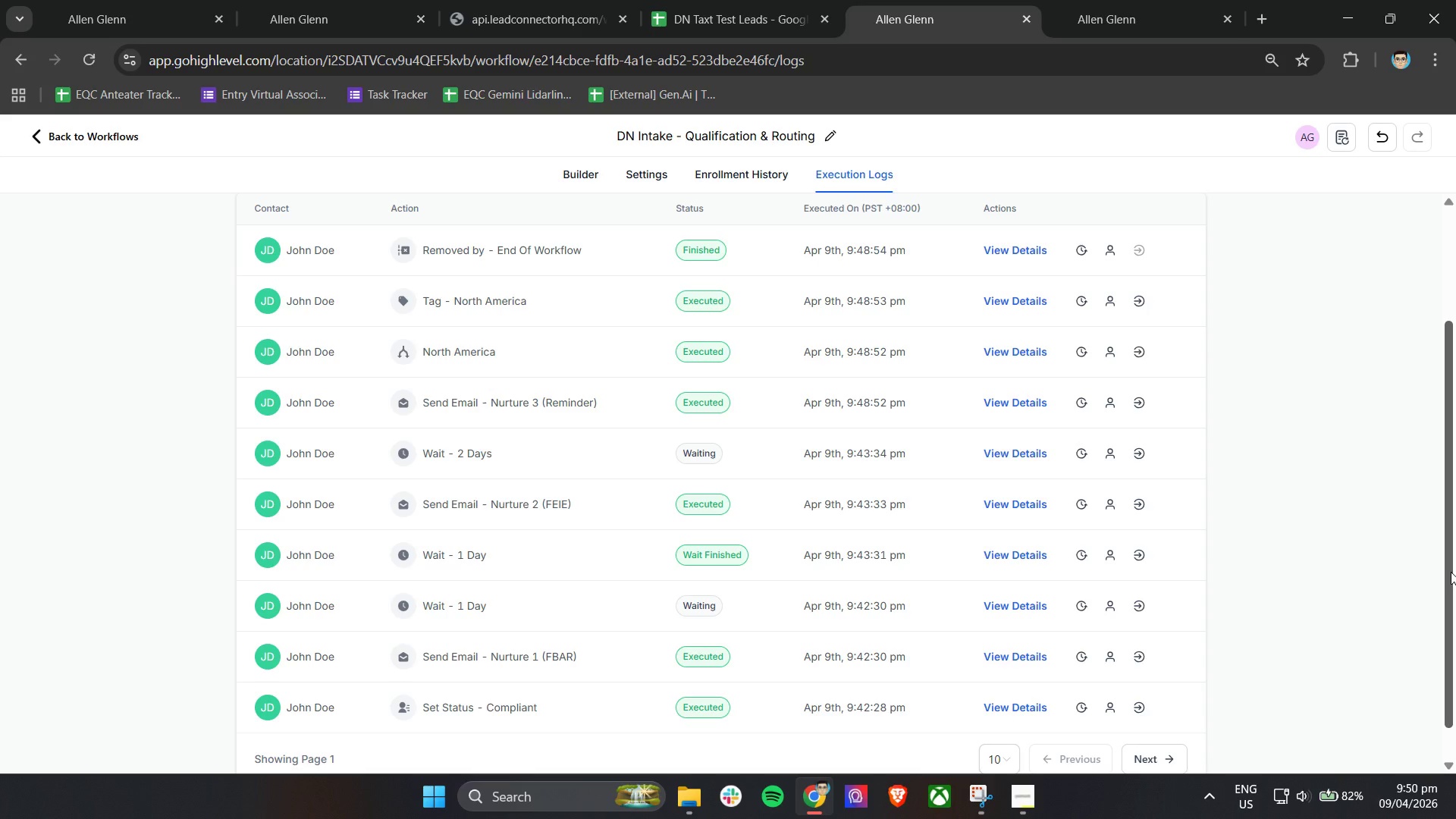 
wait(40.52)
 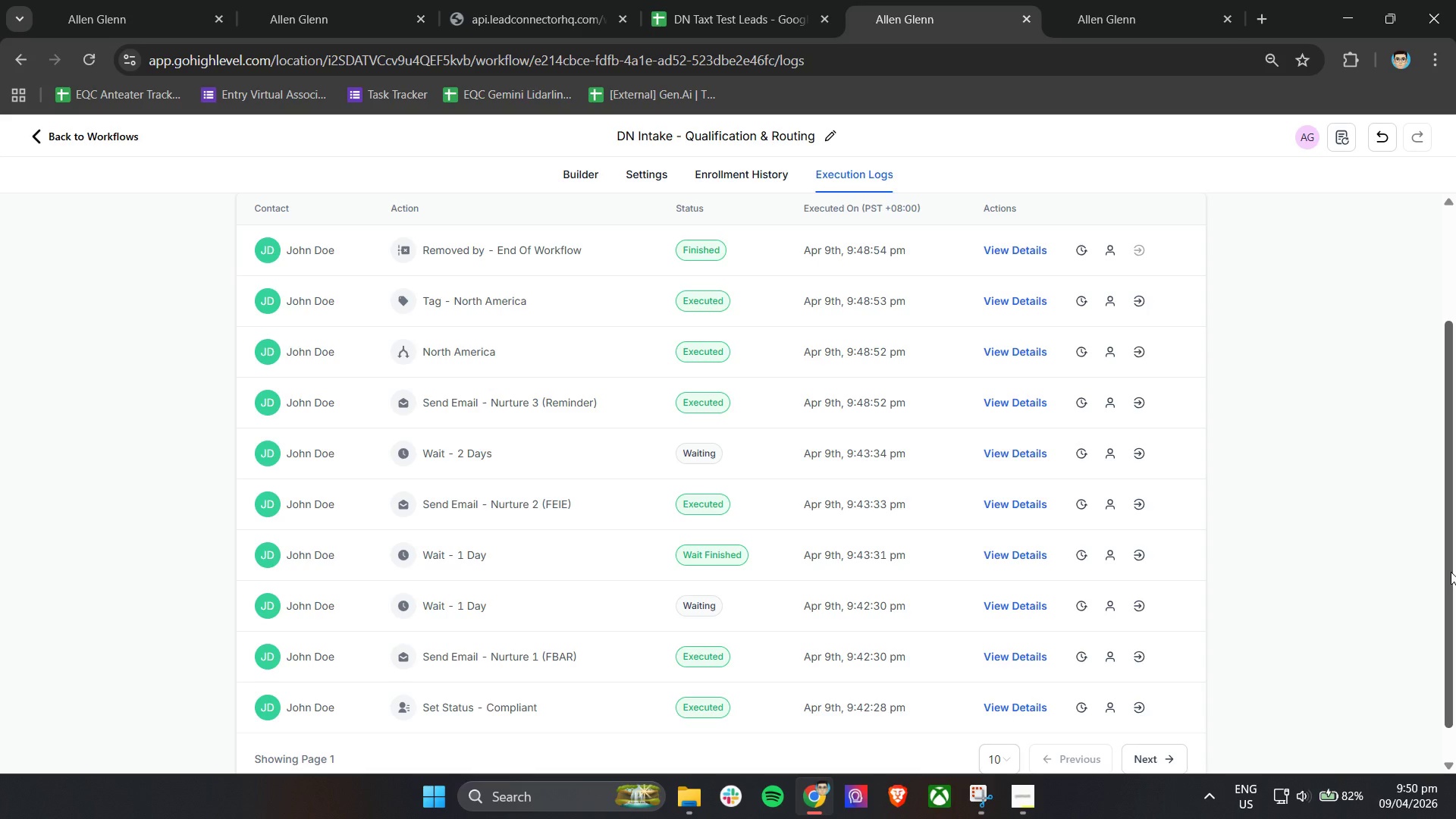 
left_click([124, 0])
 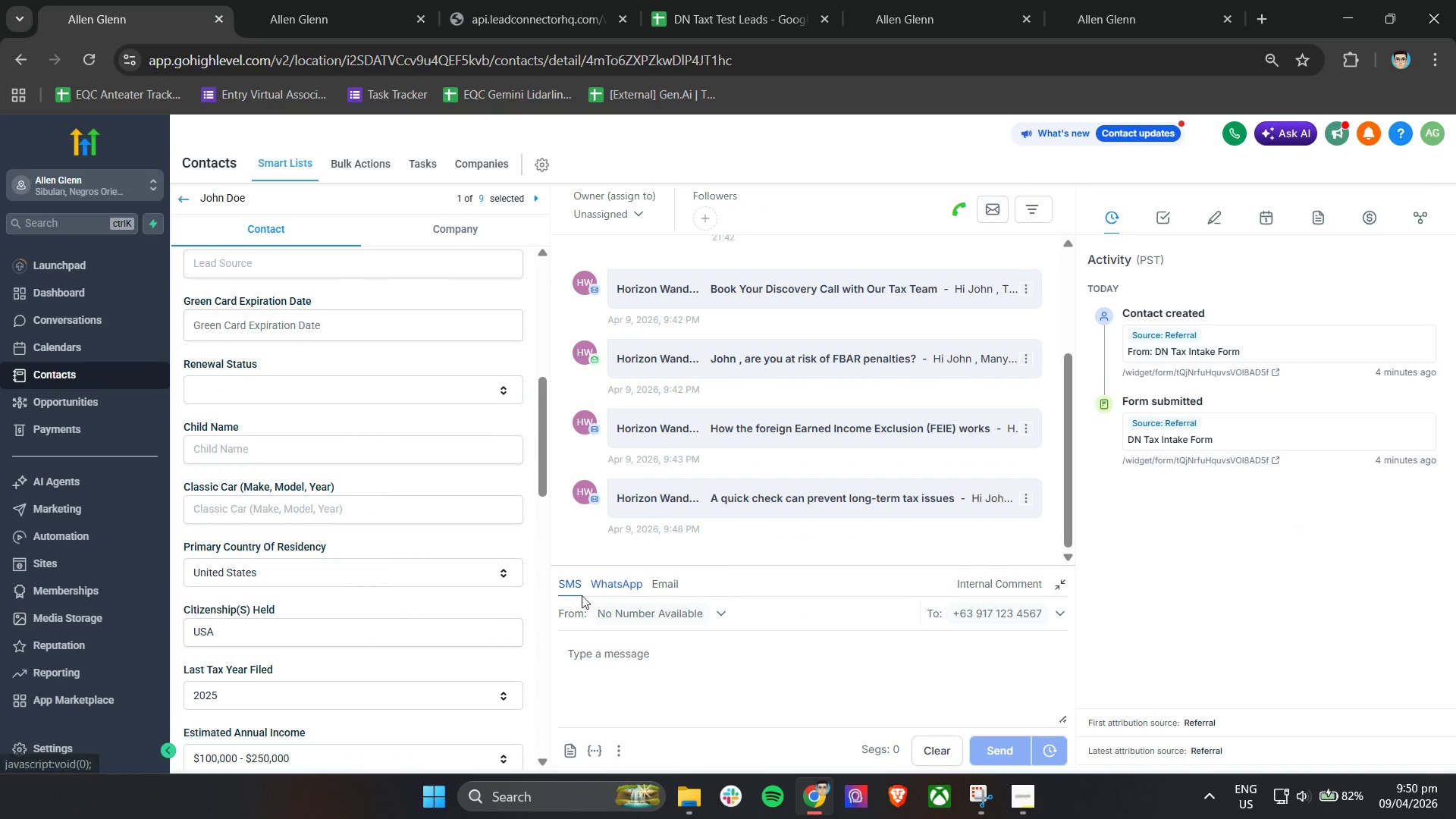 
scroll: coordinate [479, 598], scroll_direction: down, amount: 4.0
 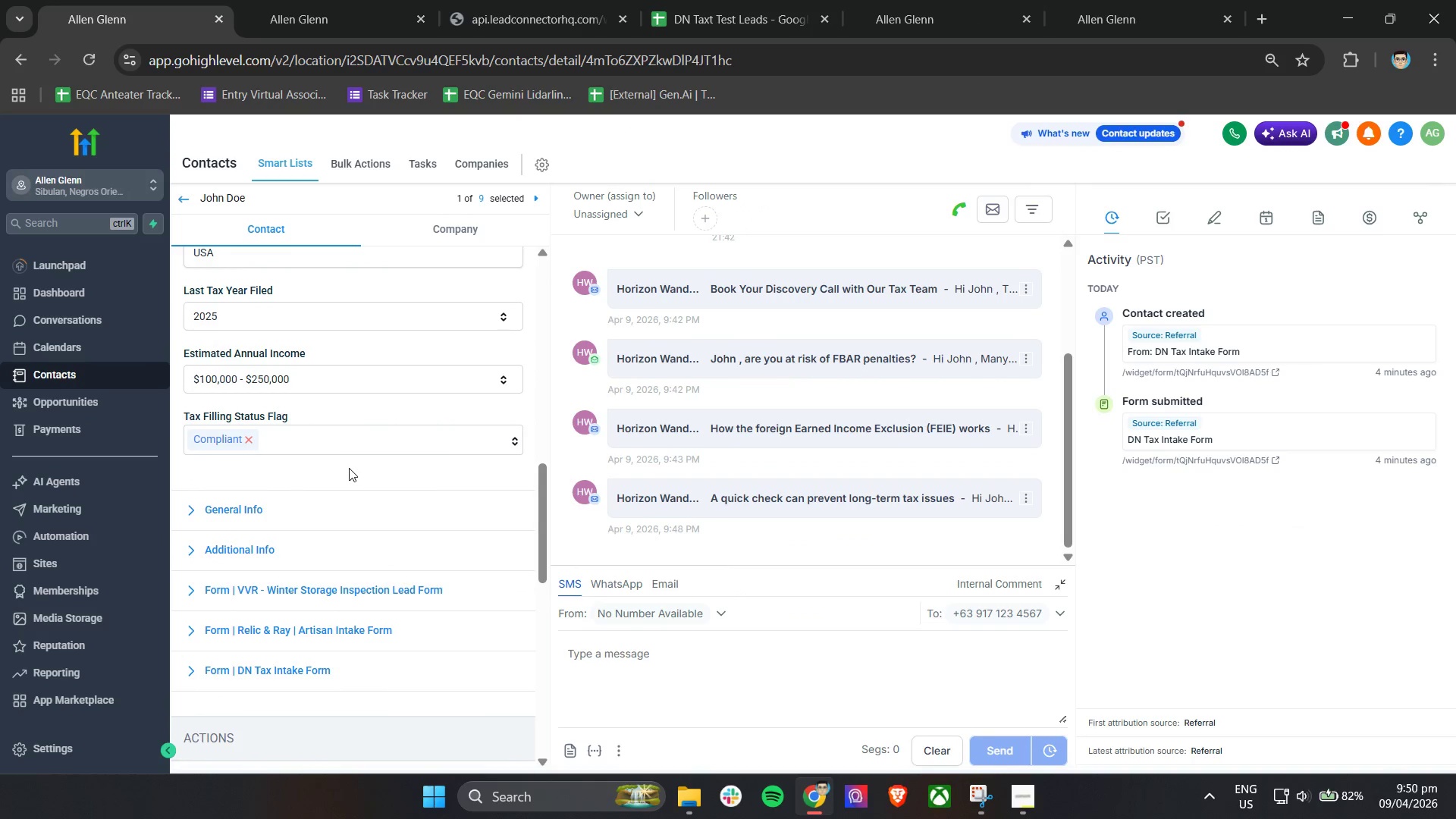 
left_click([351, 469])
 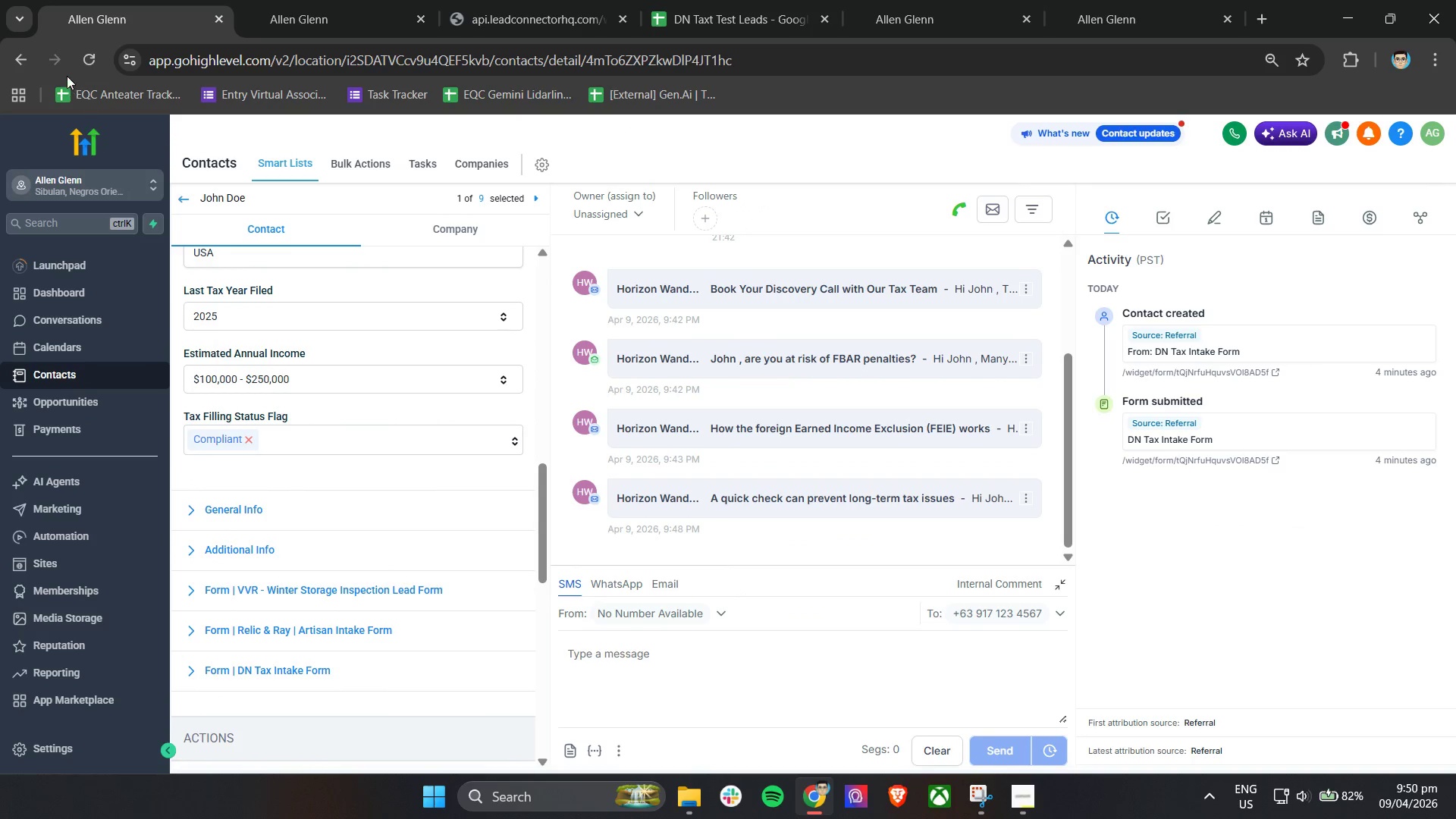 
left_click([93, 61])
 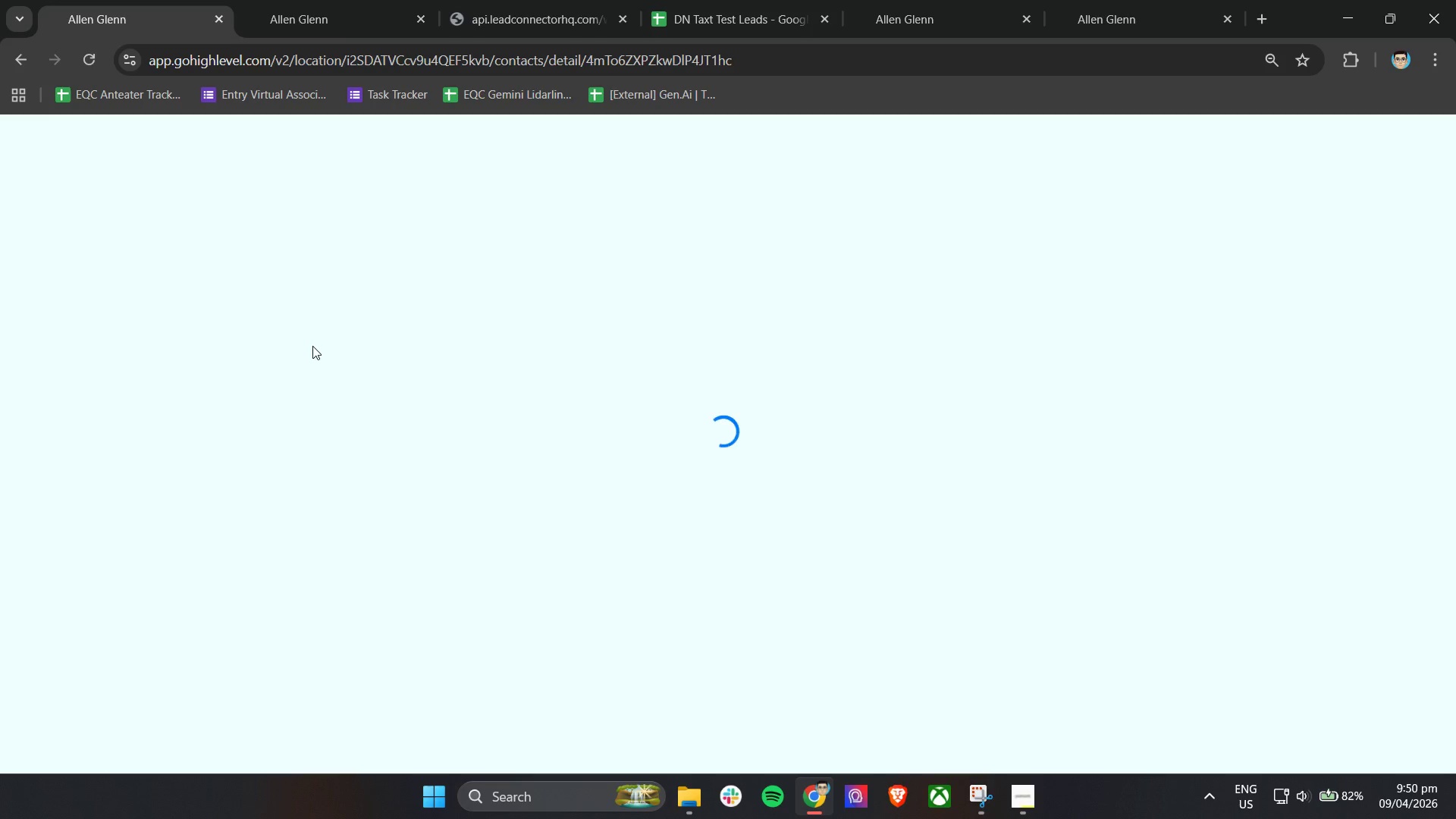 
wait(9.48)
 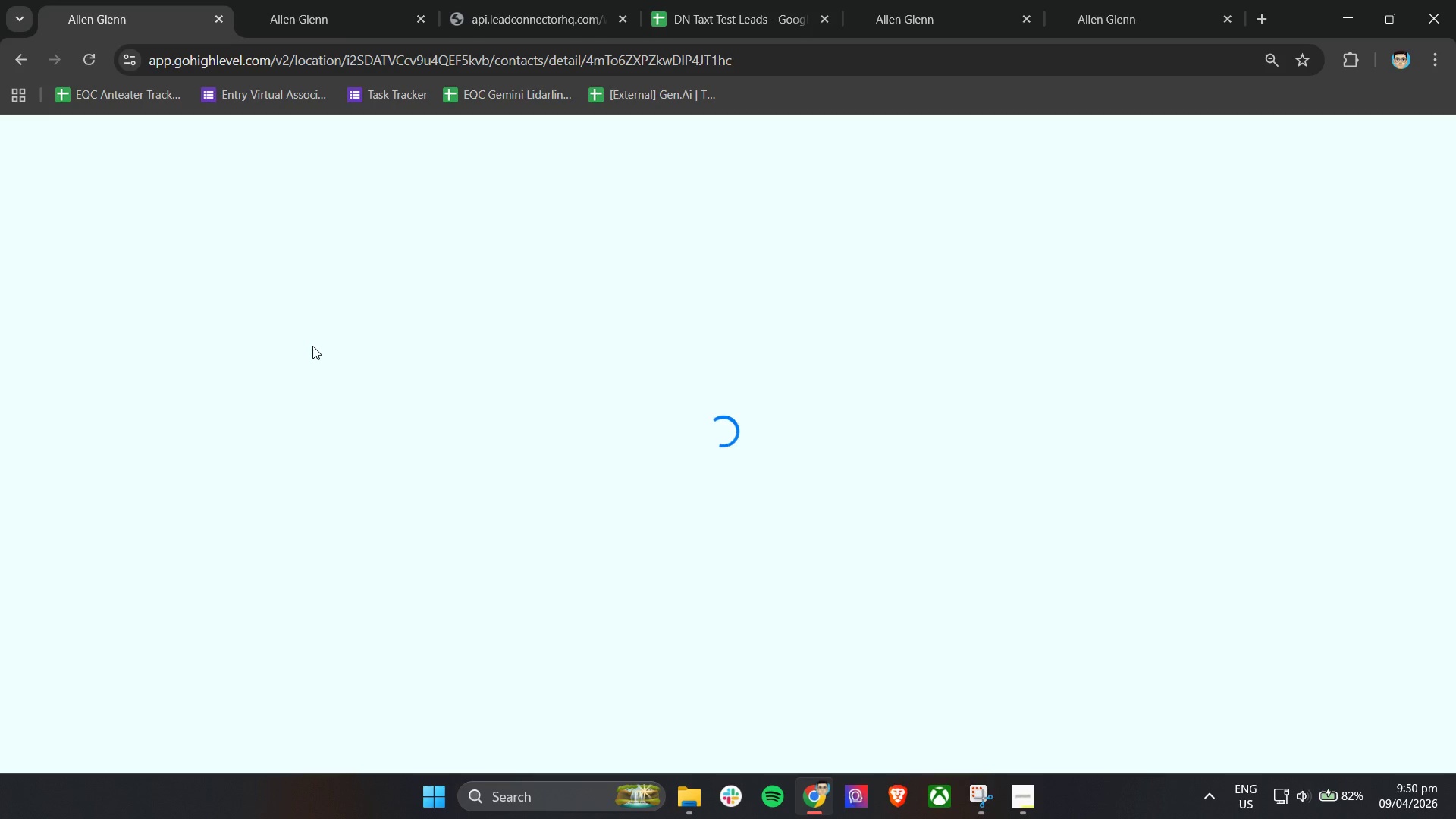 
scroll: coordinate [236, 508], scroll_direction: down, amount: 13.0
 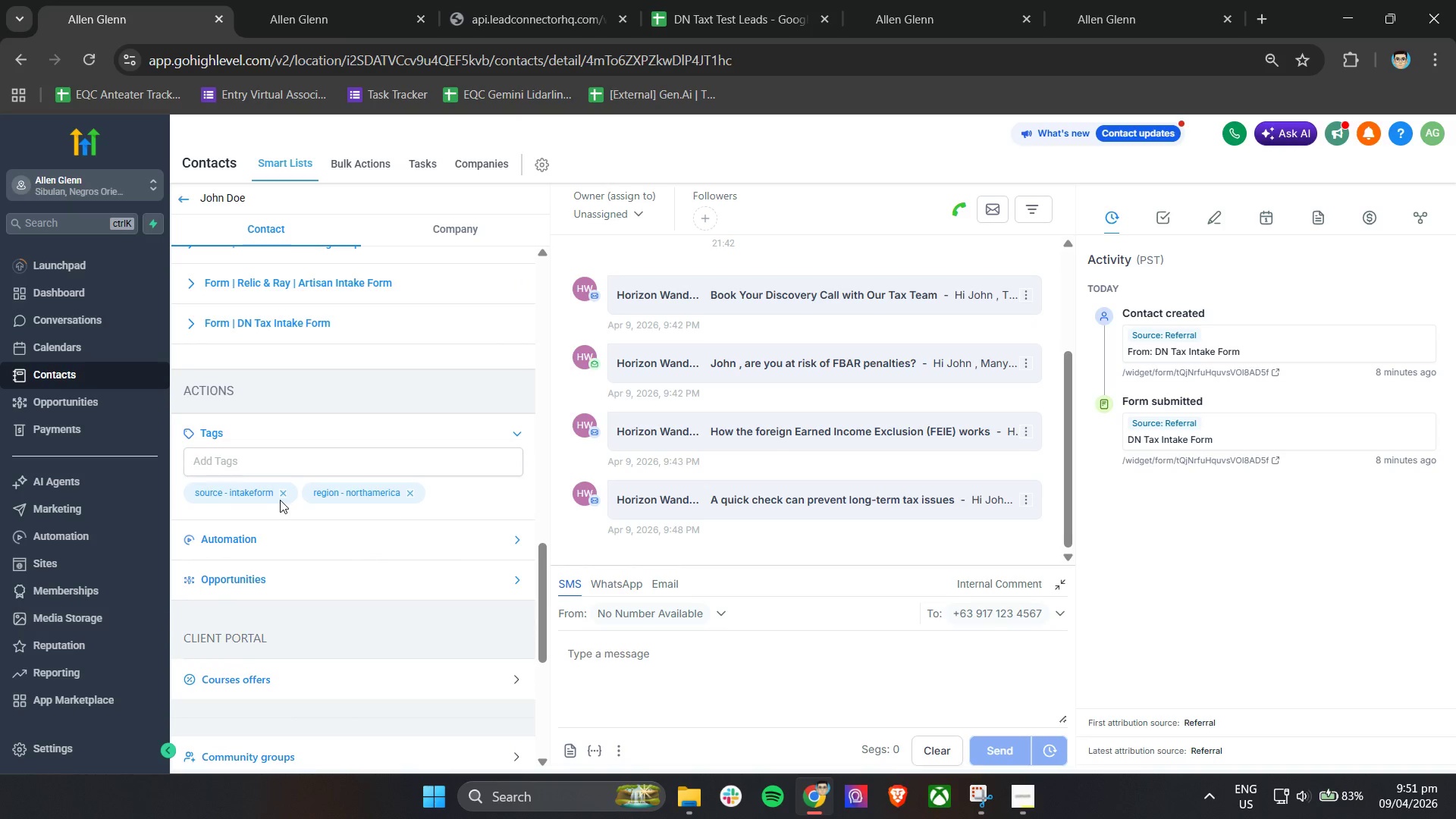 
scroll: coordinate [480, 497], scroll_direction: up, amount: 3.0
 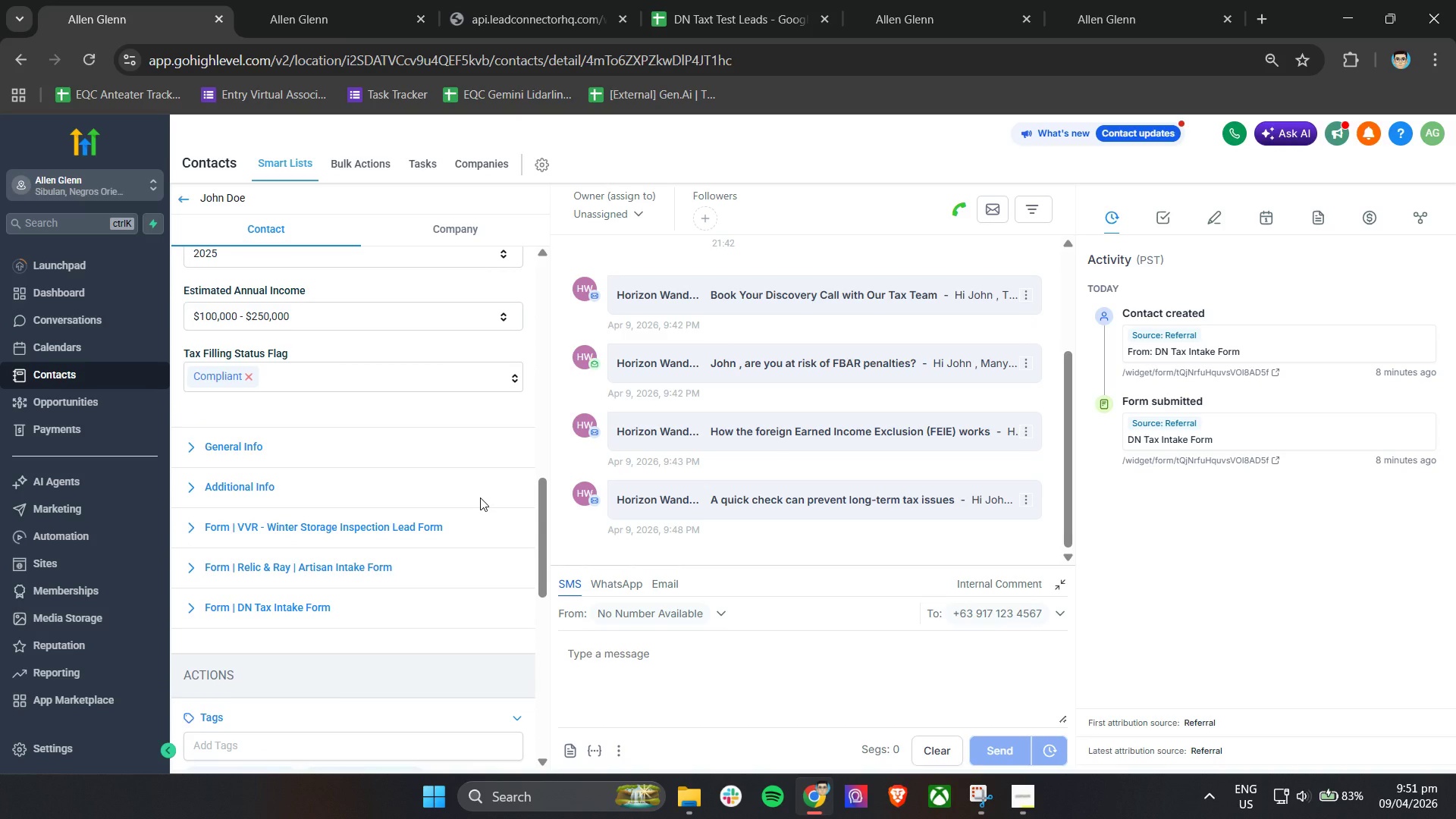 
scroll: coordinate [480, 497], scroll_direction: down, amount: 3.0
 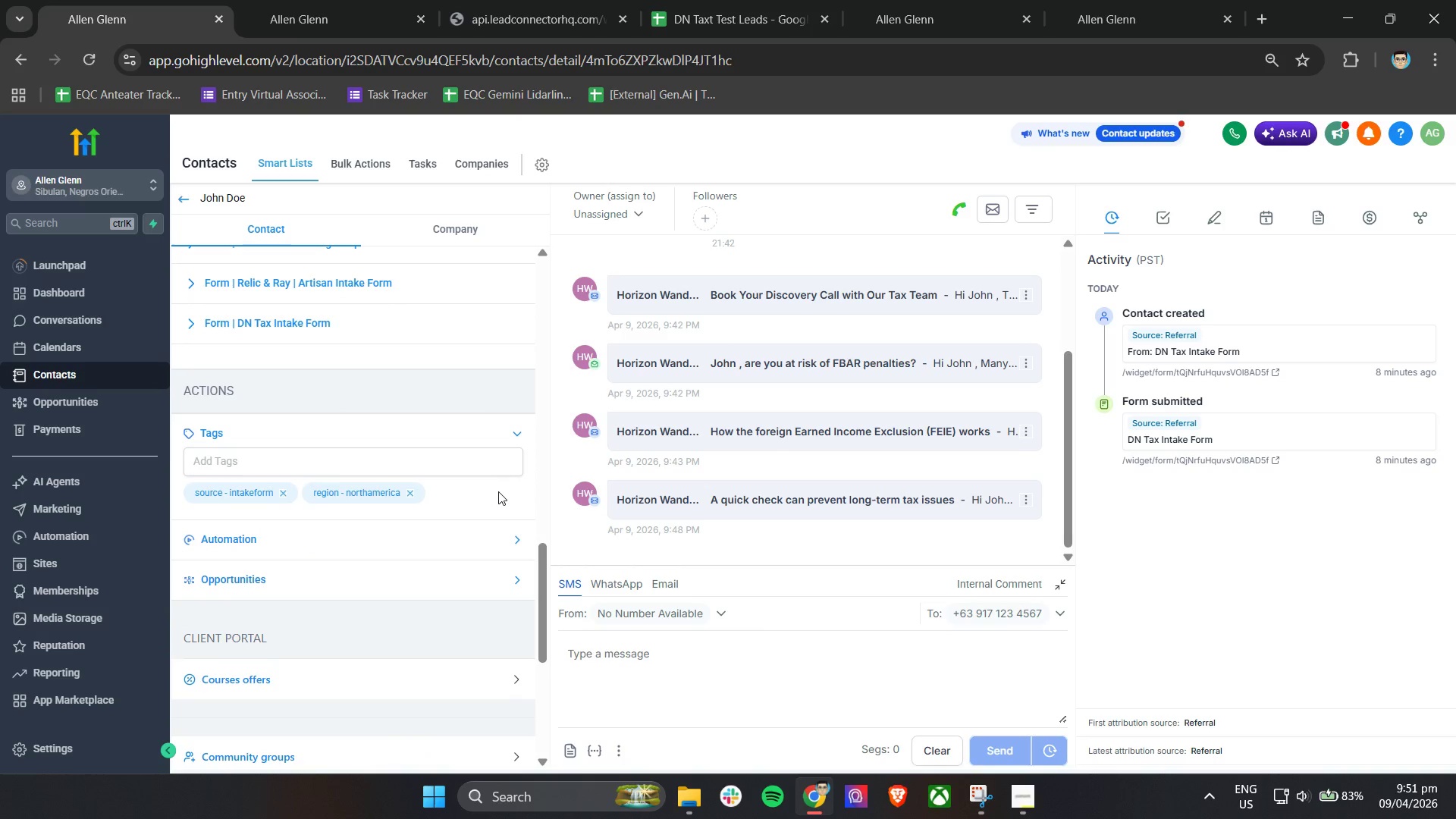 
left_click([497, 493])
 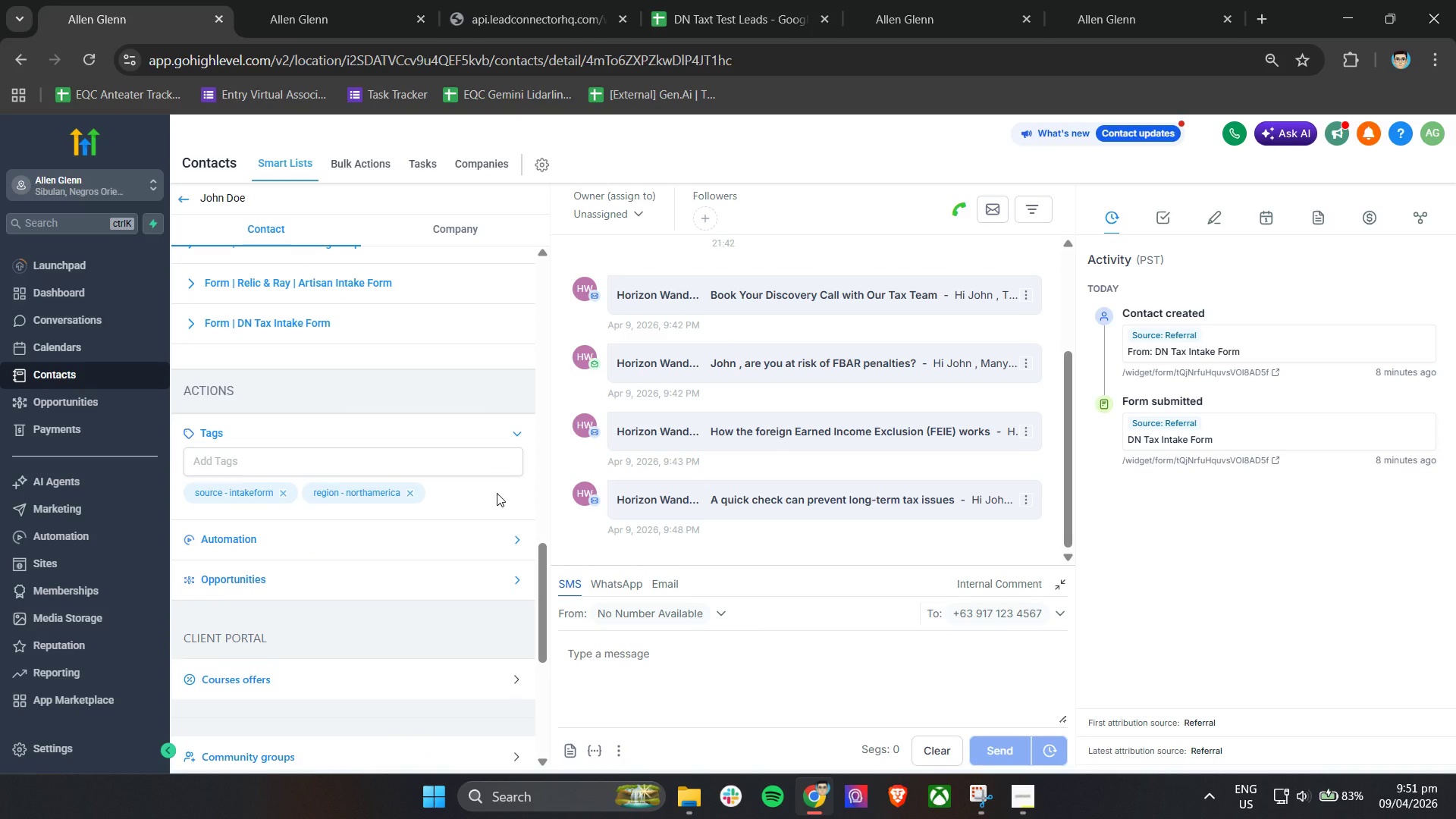 
scroll: coordinate [497, 493], scroll_direction: up, amount: 3.0
 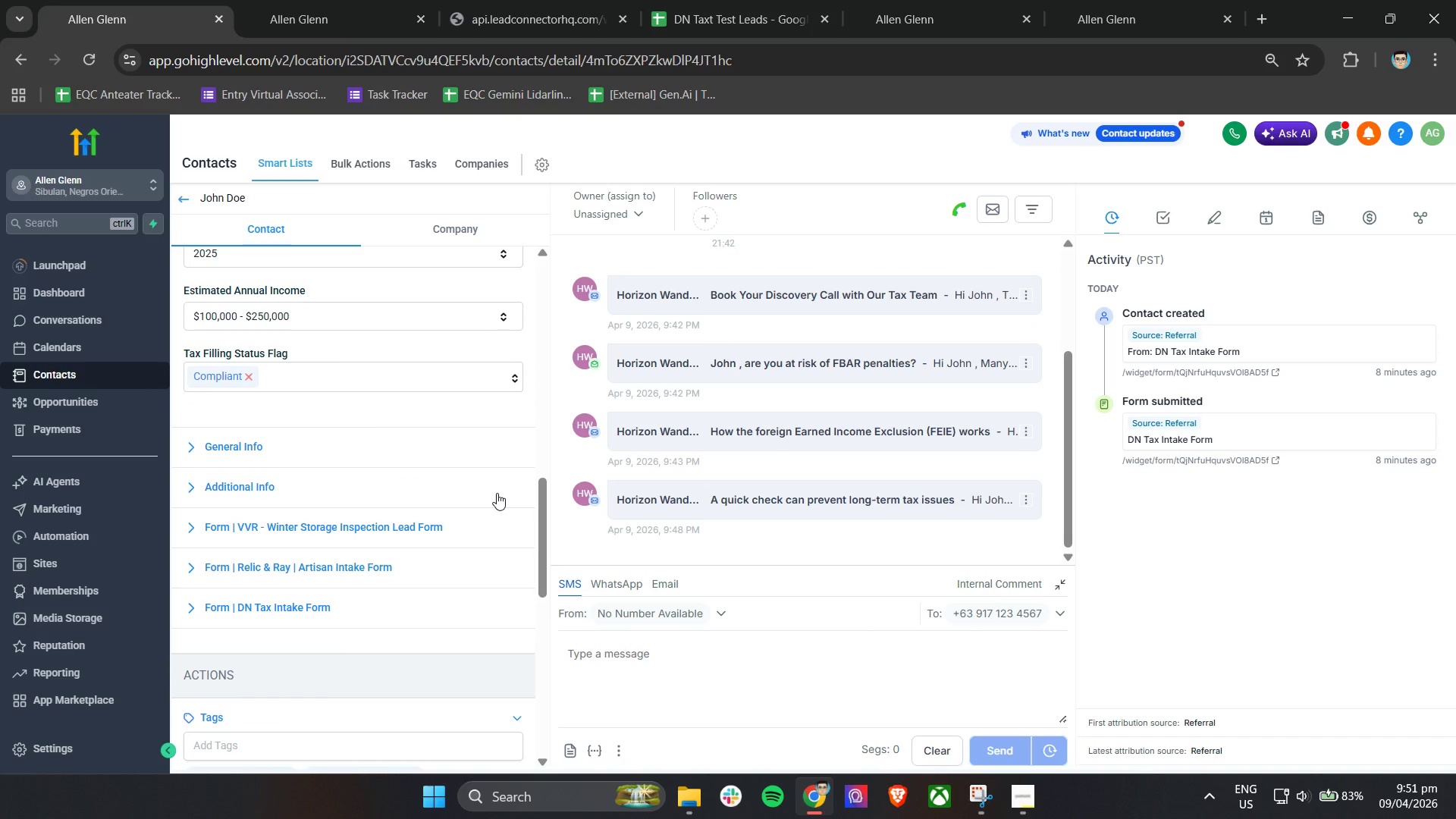 
scroll: coordinate [497, 493], scroll_direction: down, amount: 3.0
 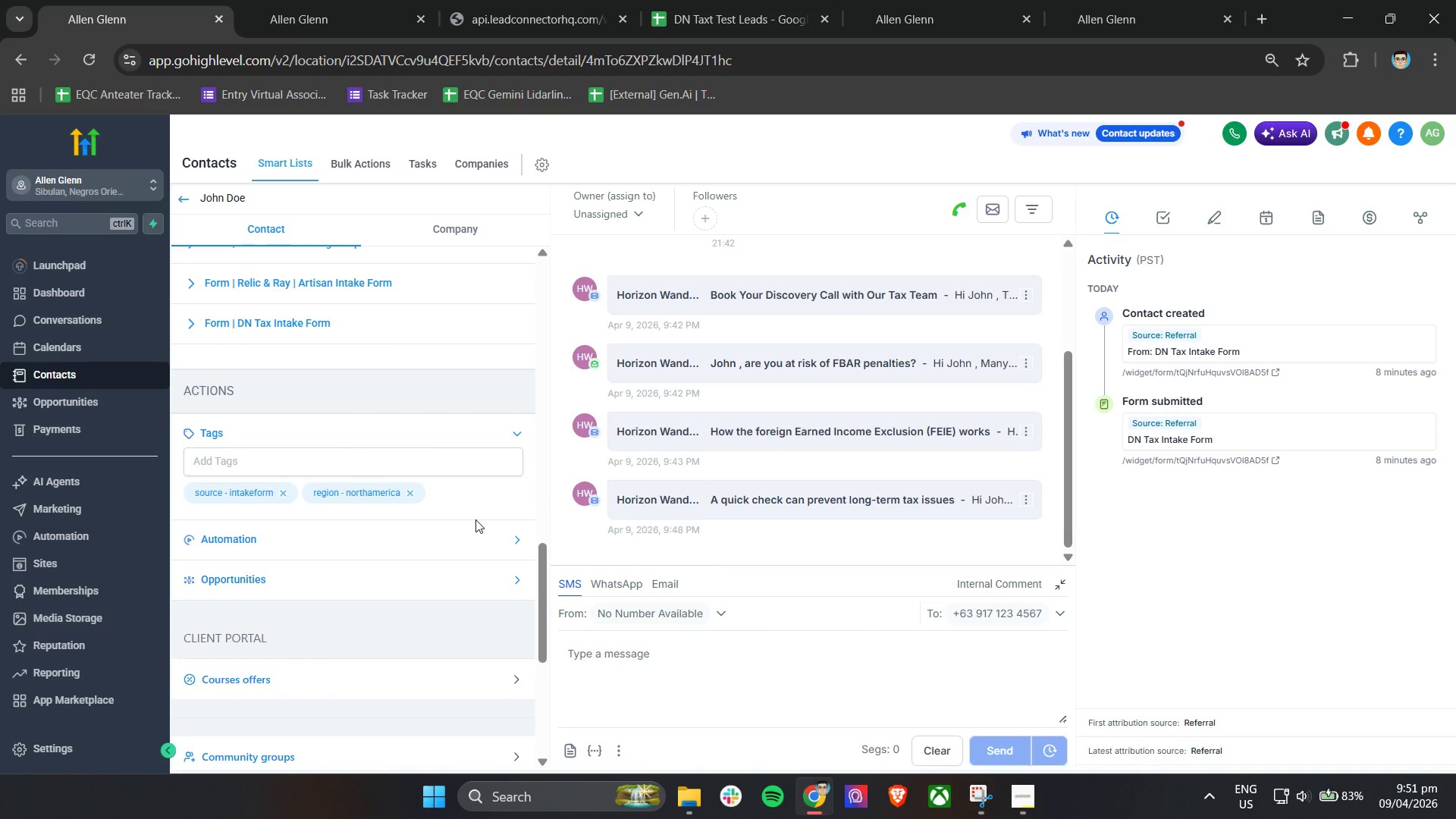 
scroll: coordinate [471, 520], scroll_direction: up, amount: 2.0
 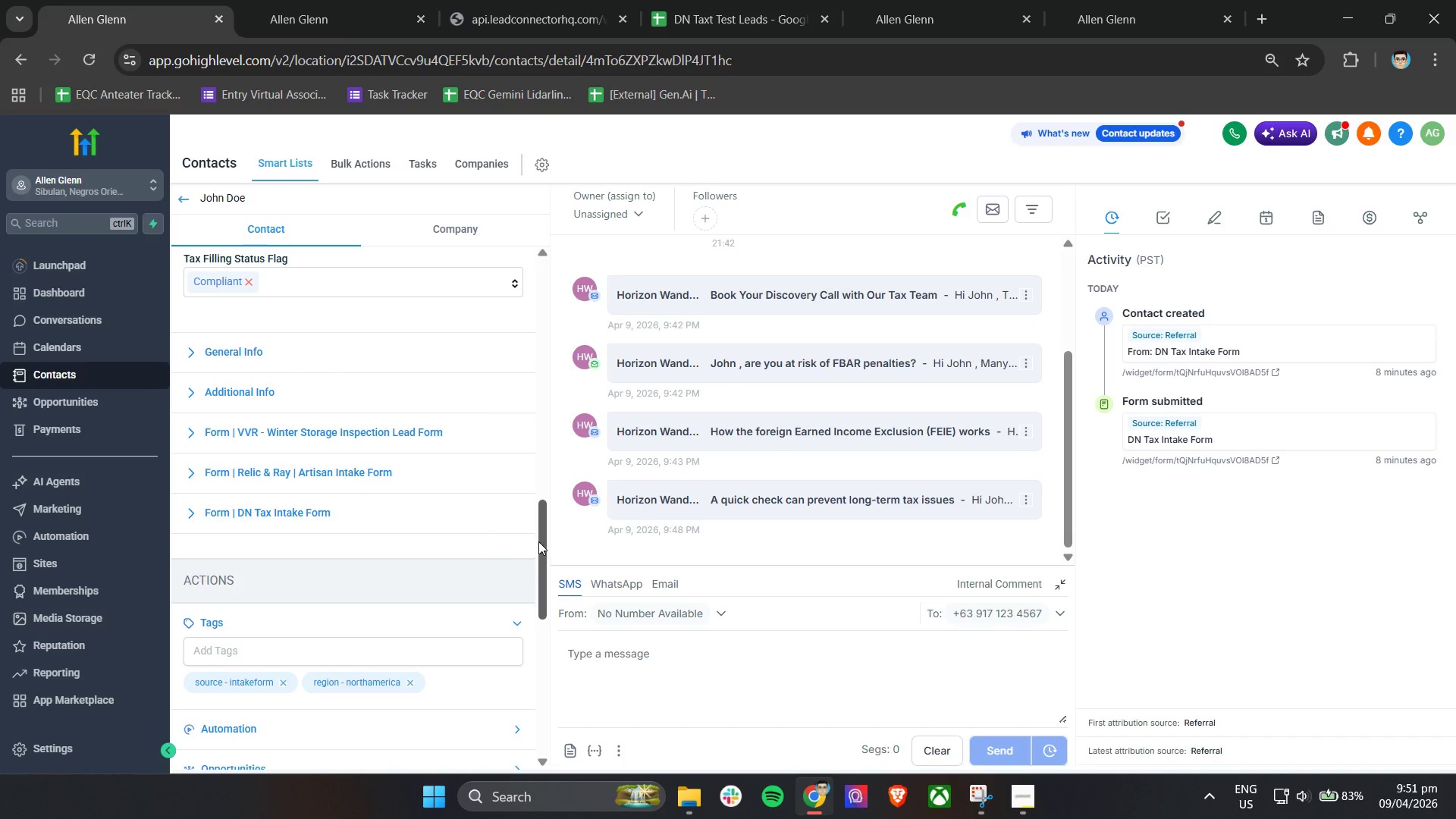 
left_click_drag(start_coordinate=[540, 540], to_coordinate=[541, 535])
 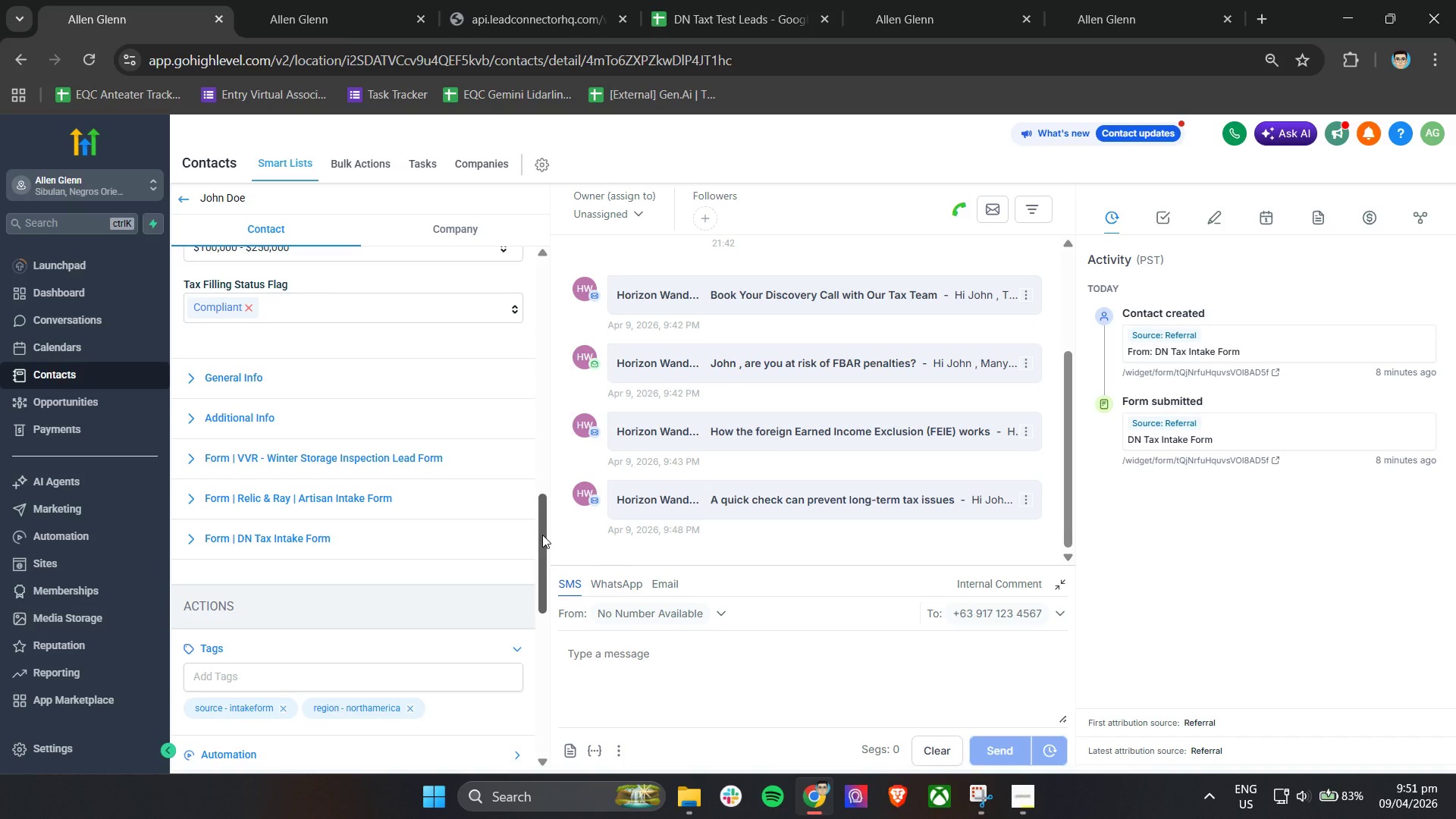 
wait(31.72)
 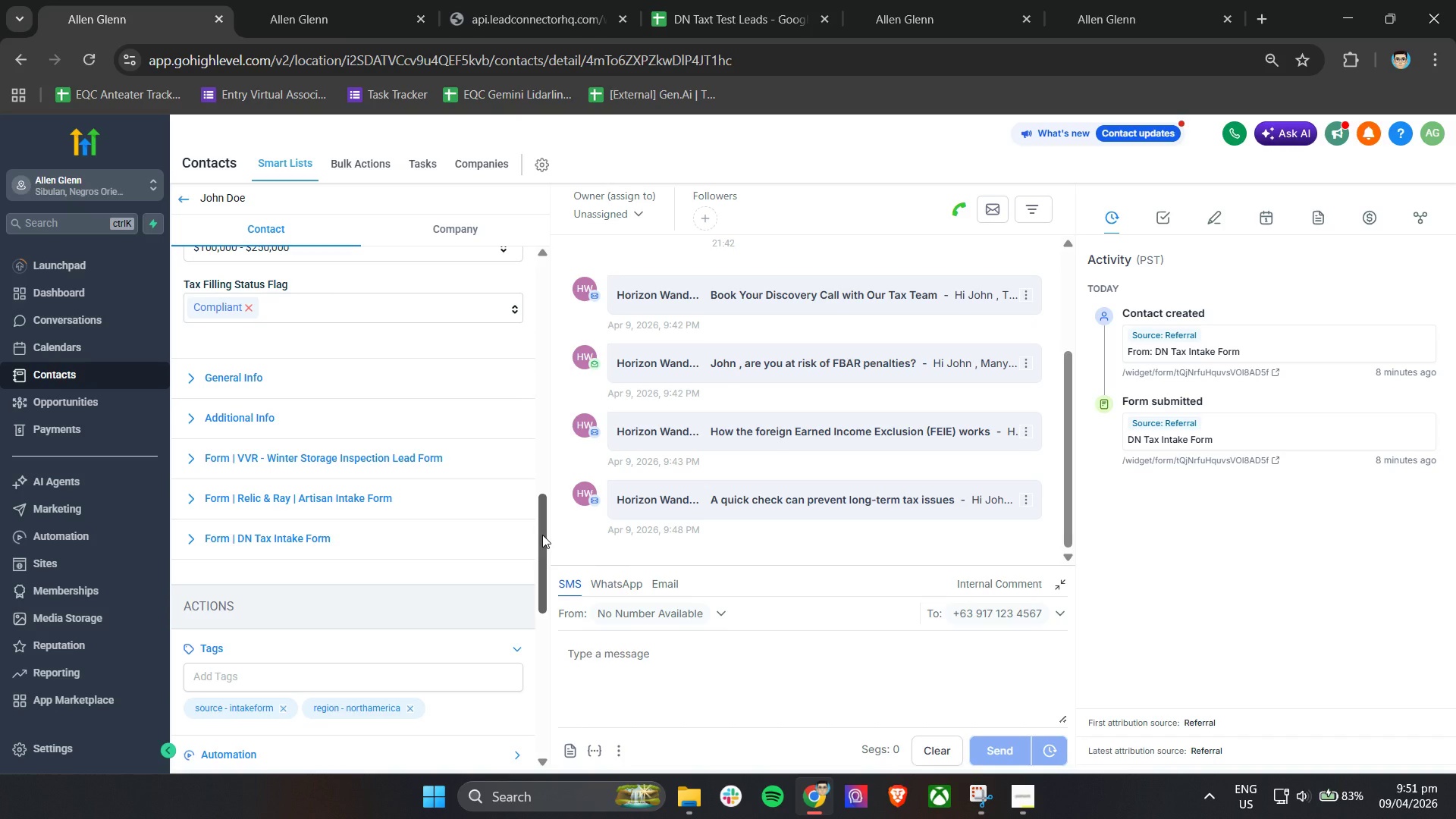 
left_click([187, 198])
 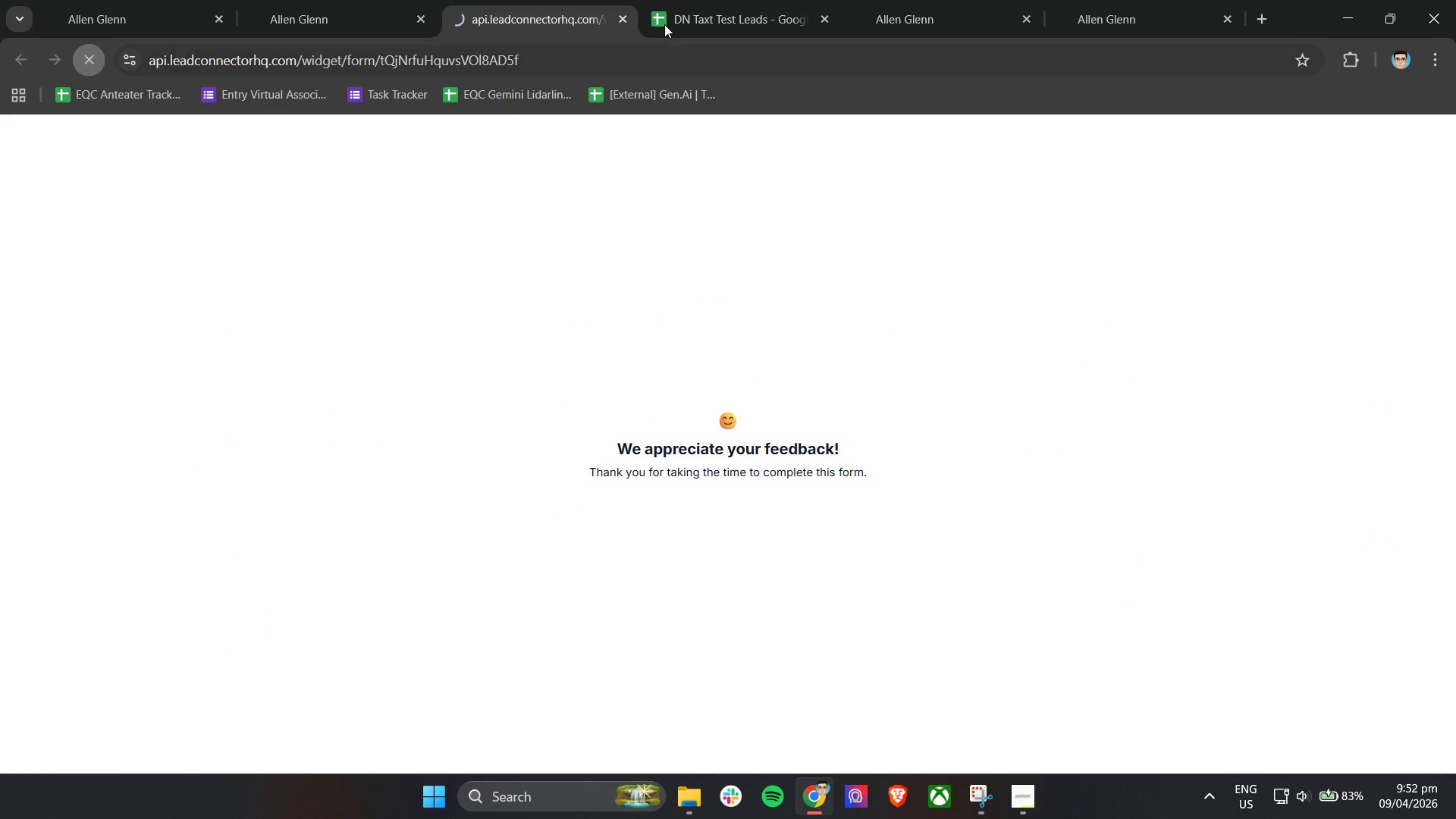 
wait(10.47)
 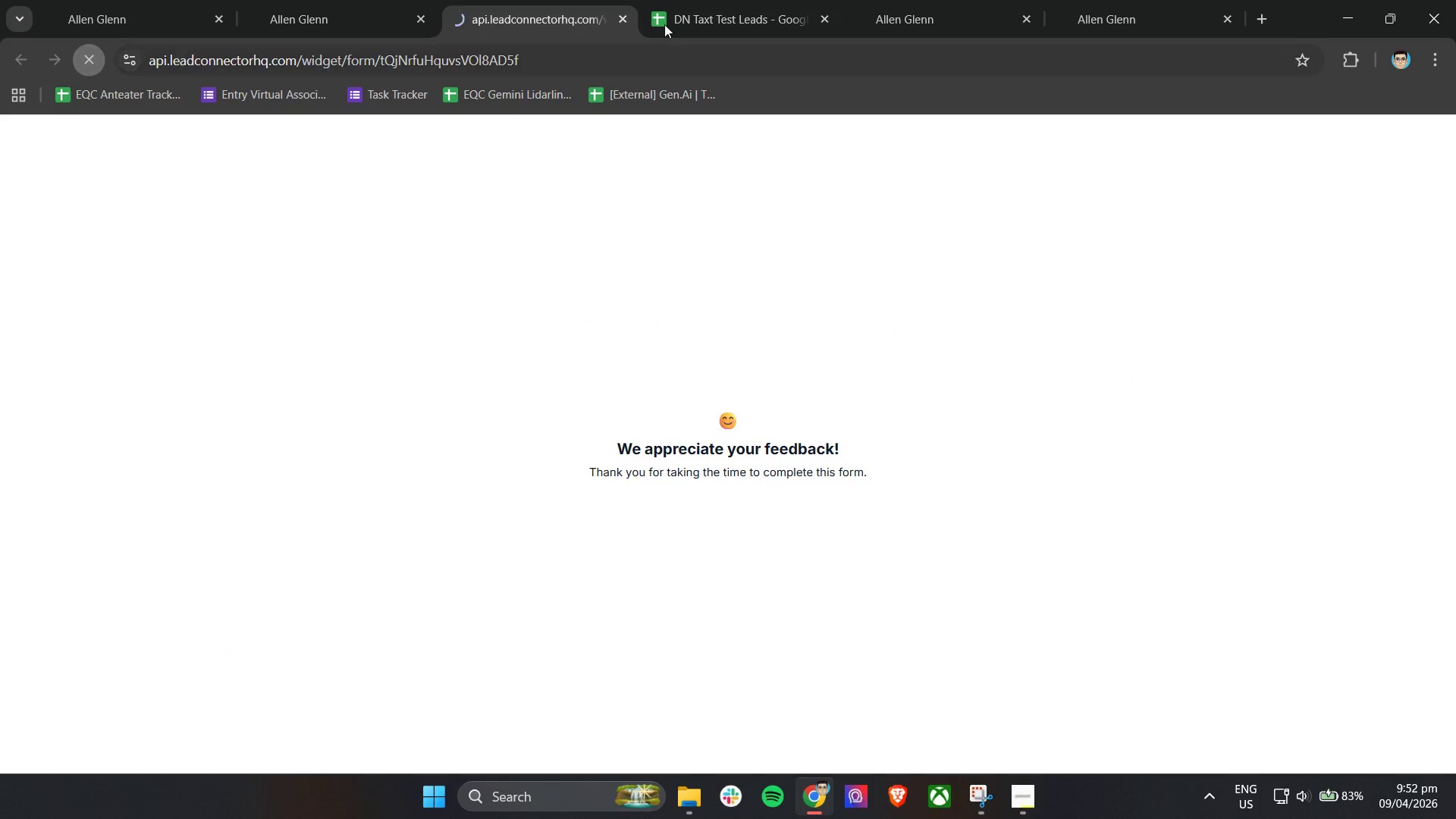 
double_click([479, 220])
 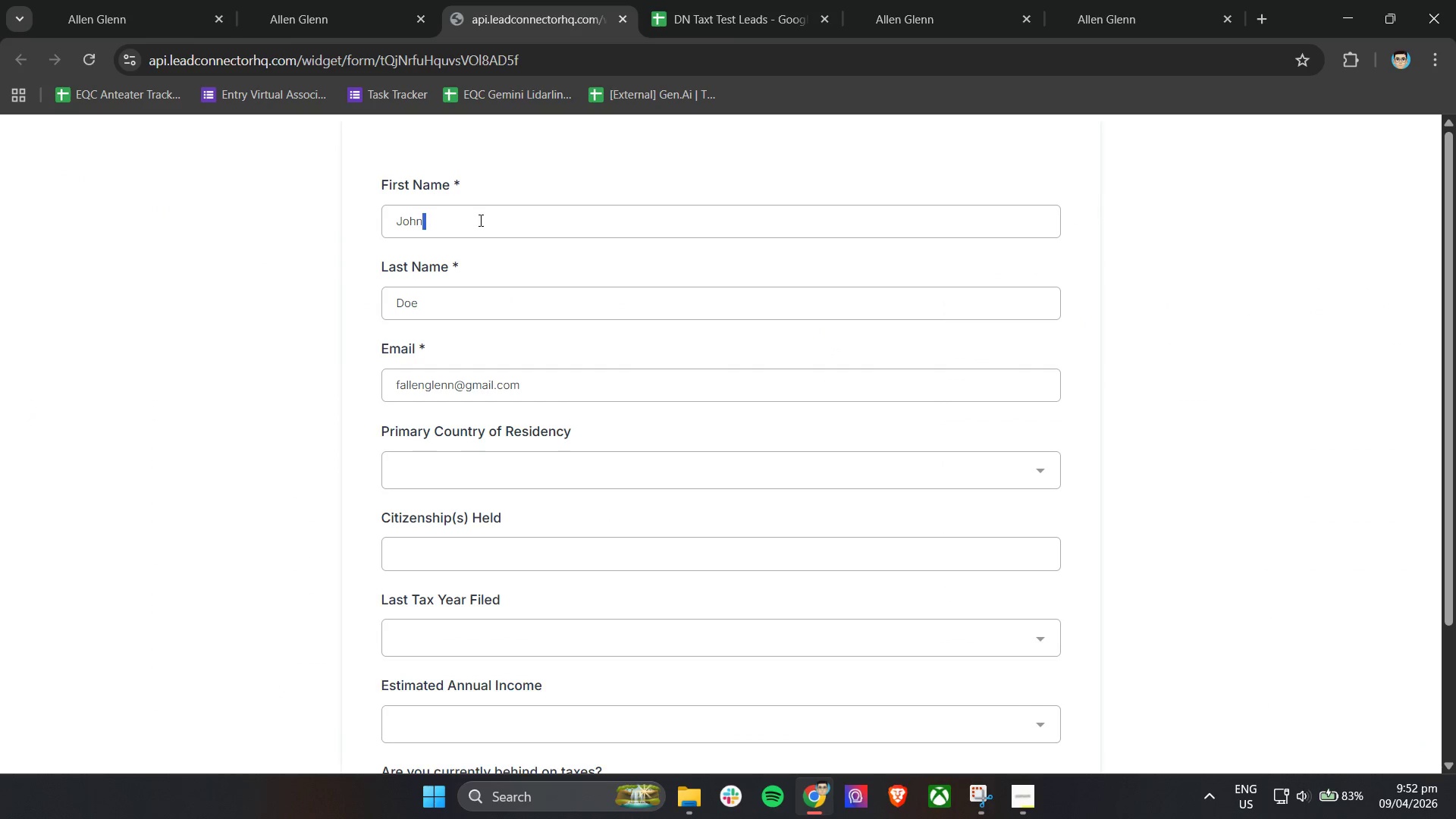 
triple_click([479, 220])
 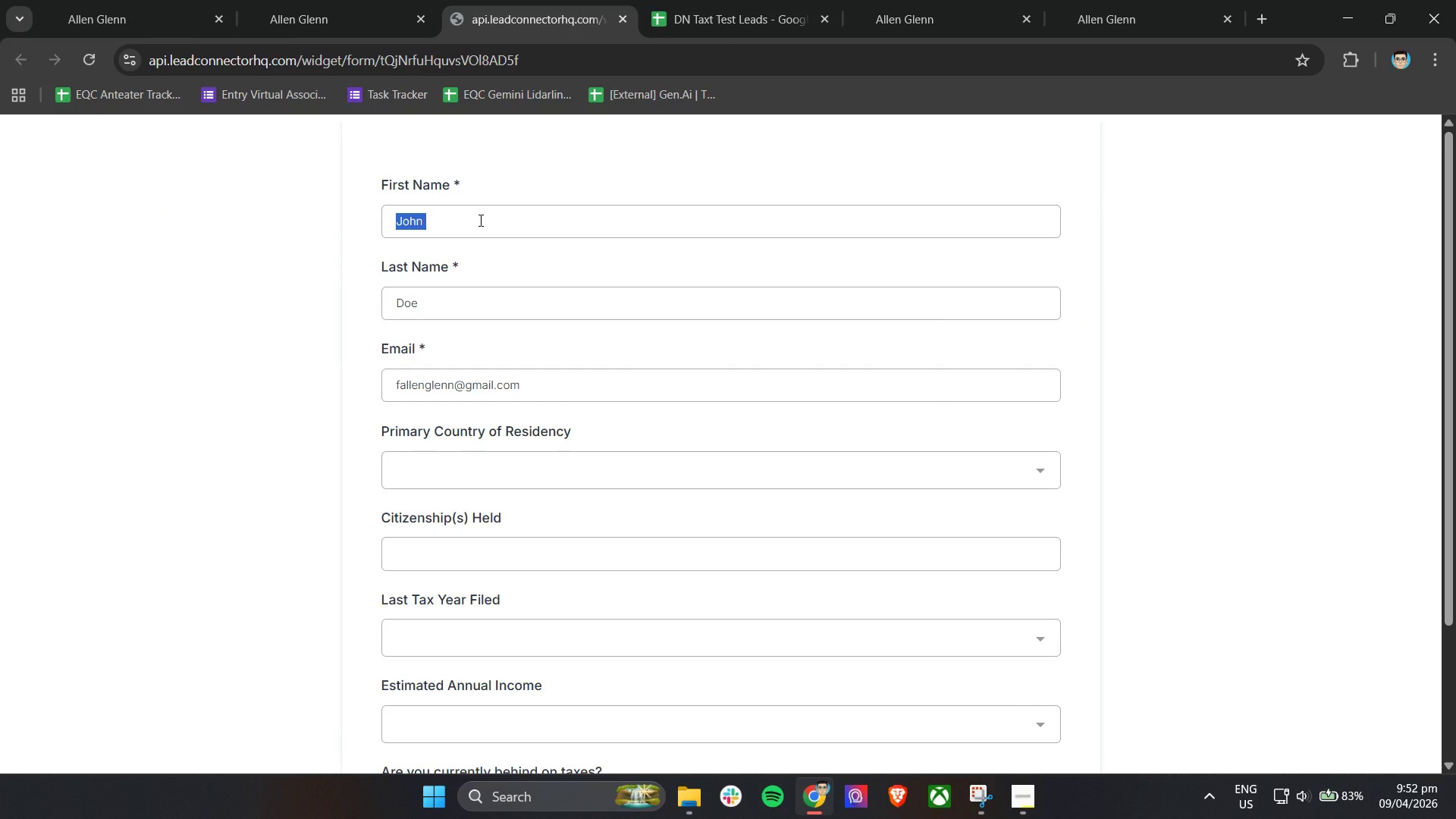 
type(Maria)
key(Tab)
type(Santos)
key(Tab)
type(fallenglenn08@gmail.com)
 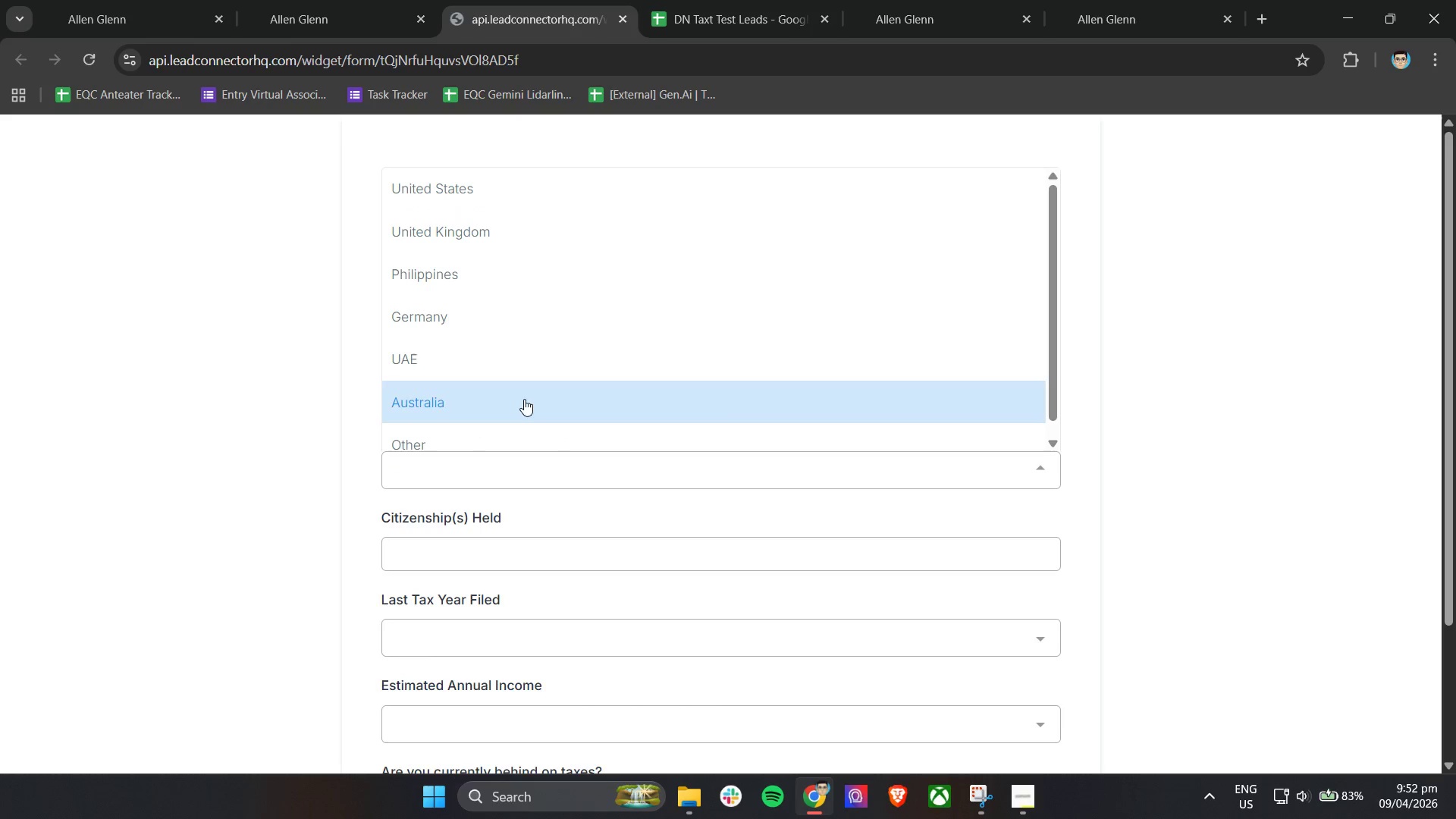 
left_click([496, 278])
 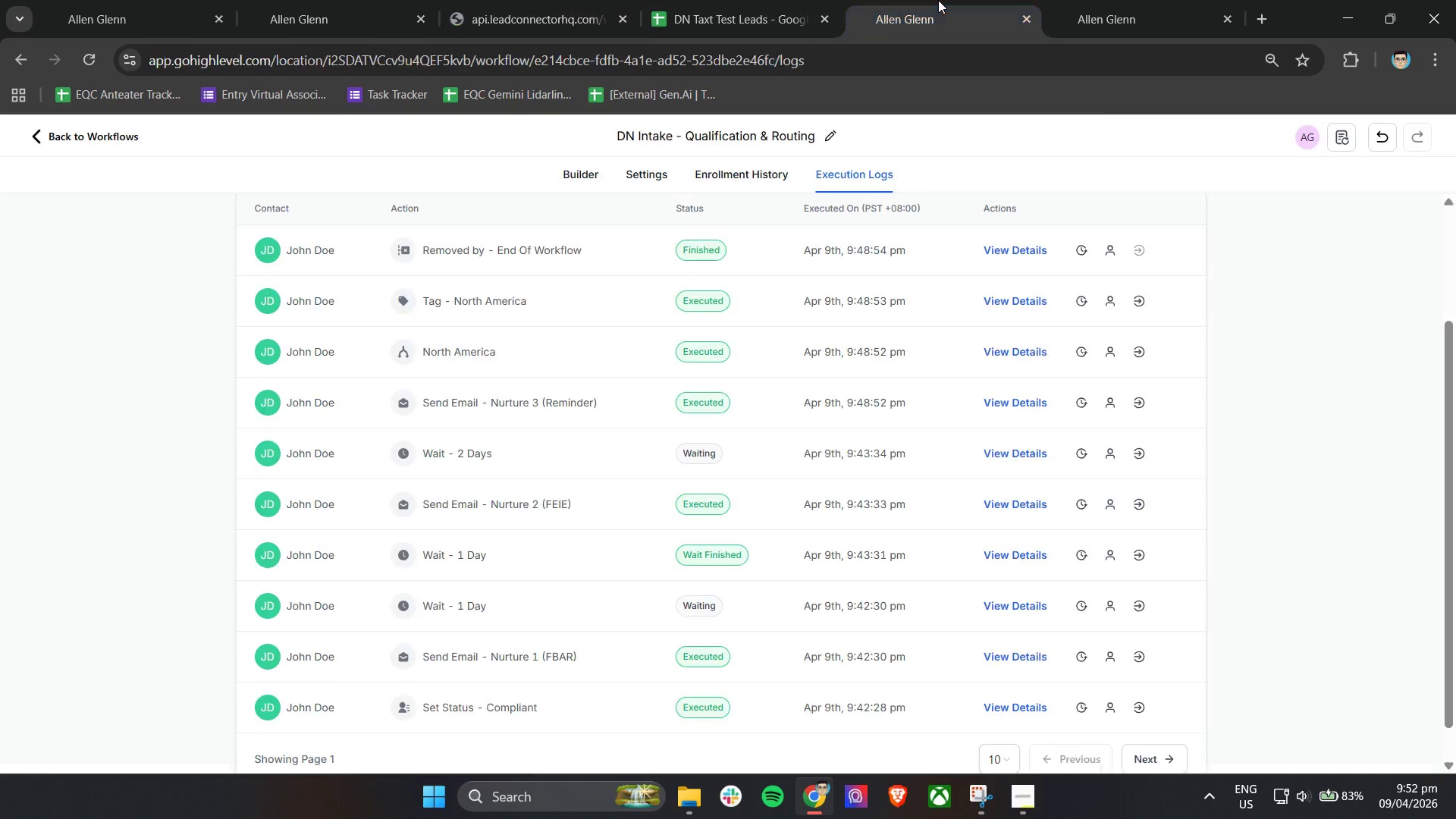 
double_click([749, 0])
 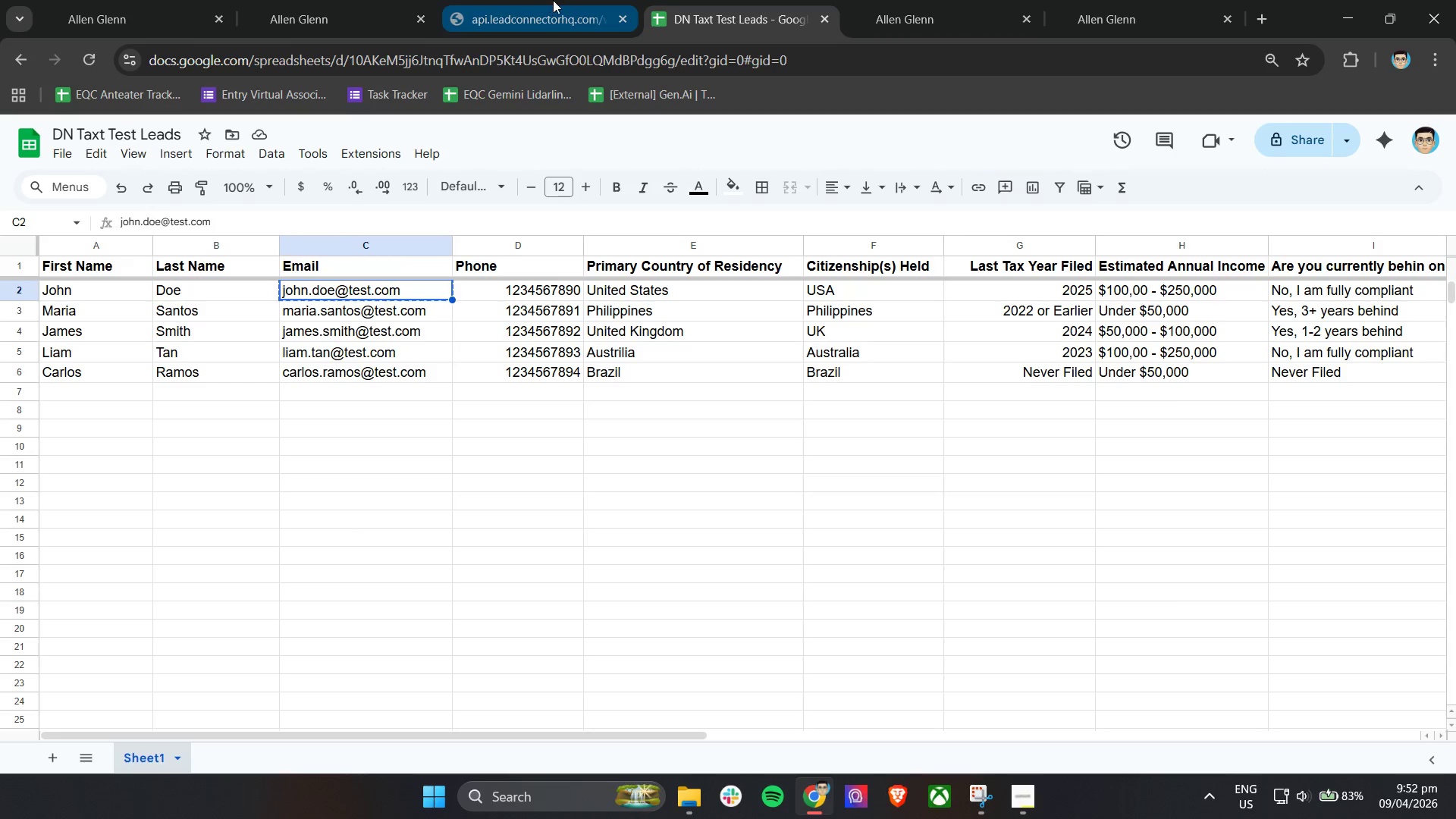 
left_click([554, 0])
 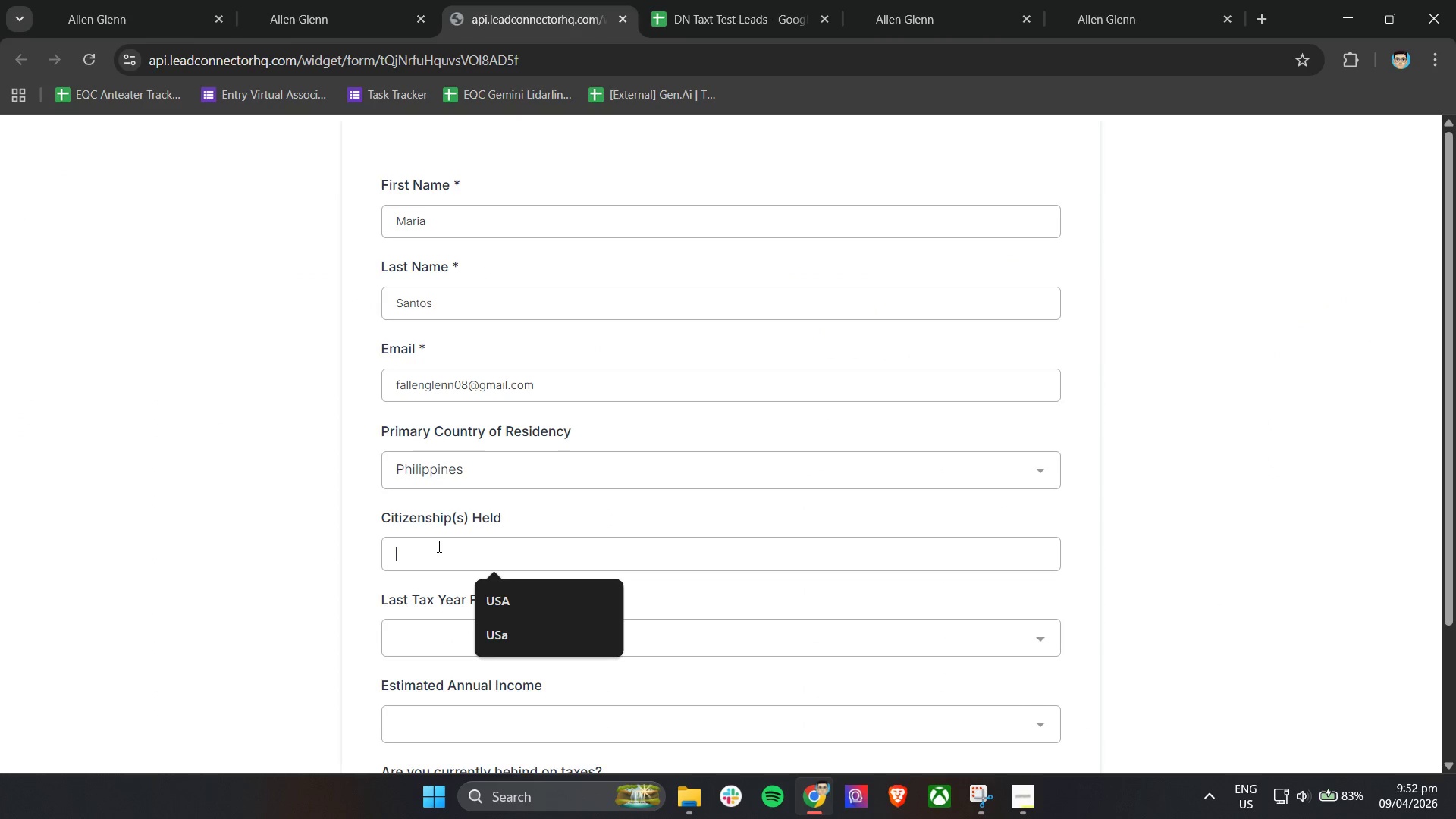 
type(Phili[[on)
key(Backspace)
key(Backspace)
key(Backspace)
 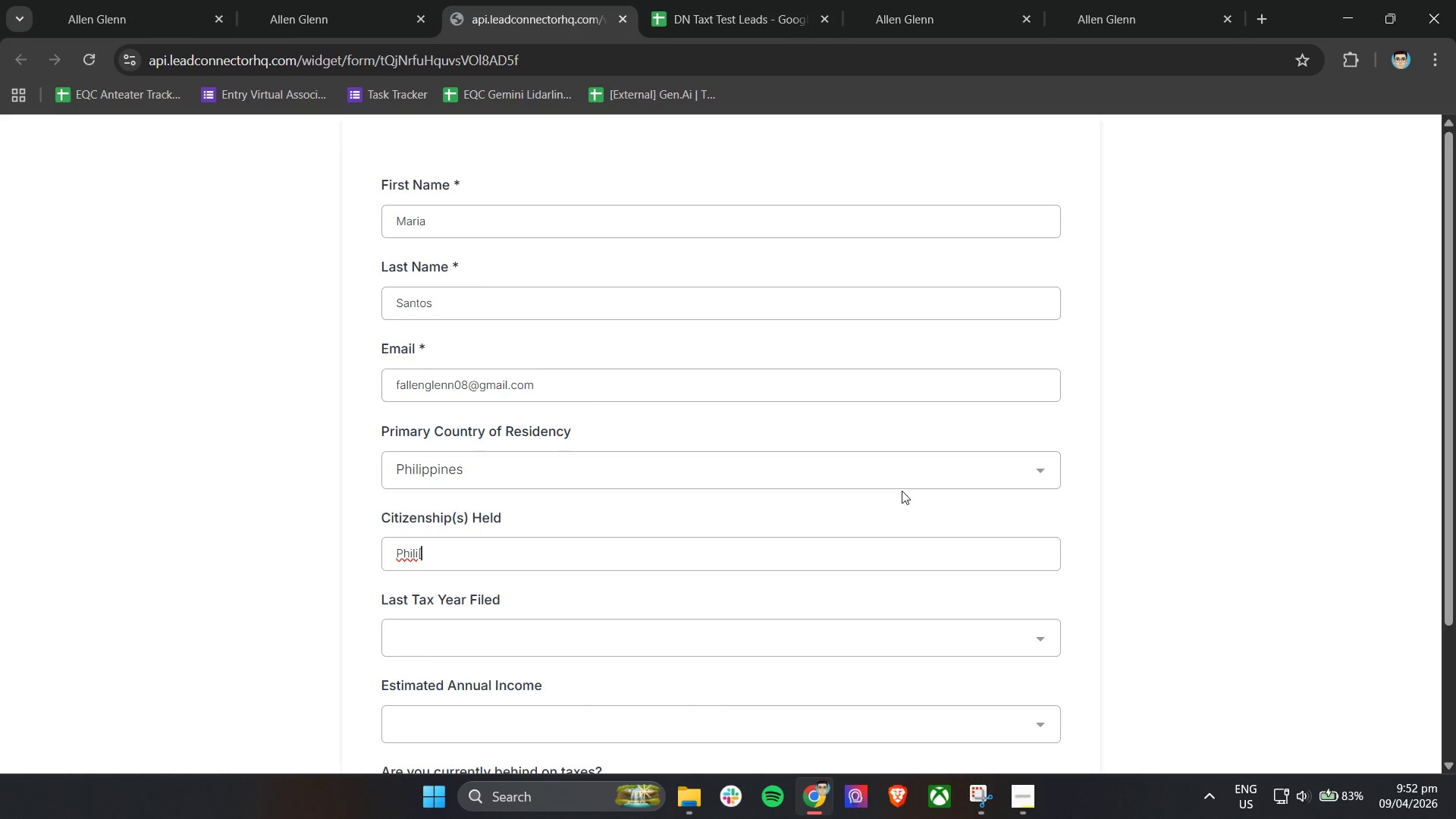 
key(Backspace)
type(pi)
key(Backspace)
type(pin)
 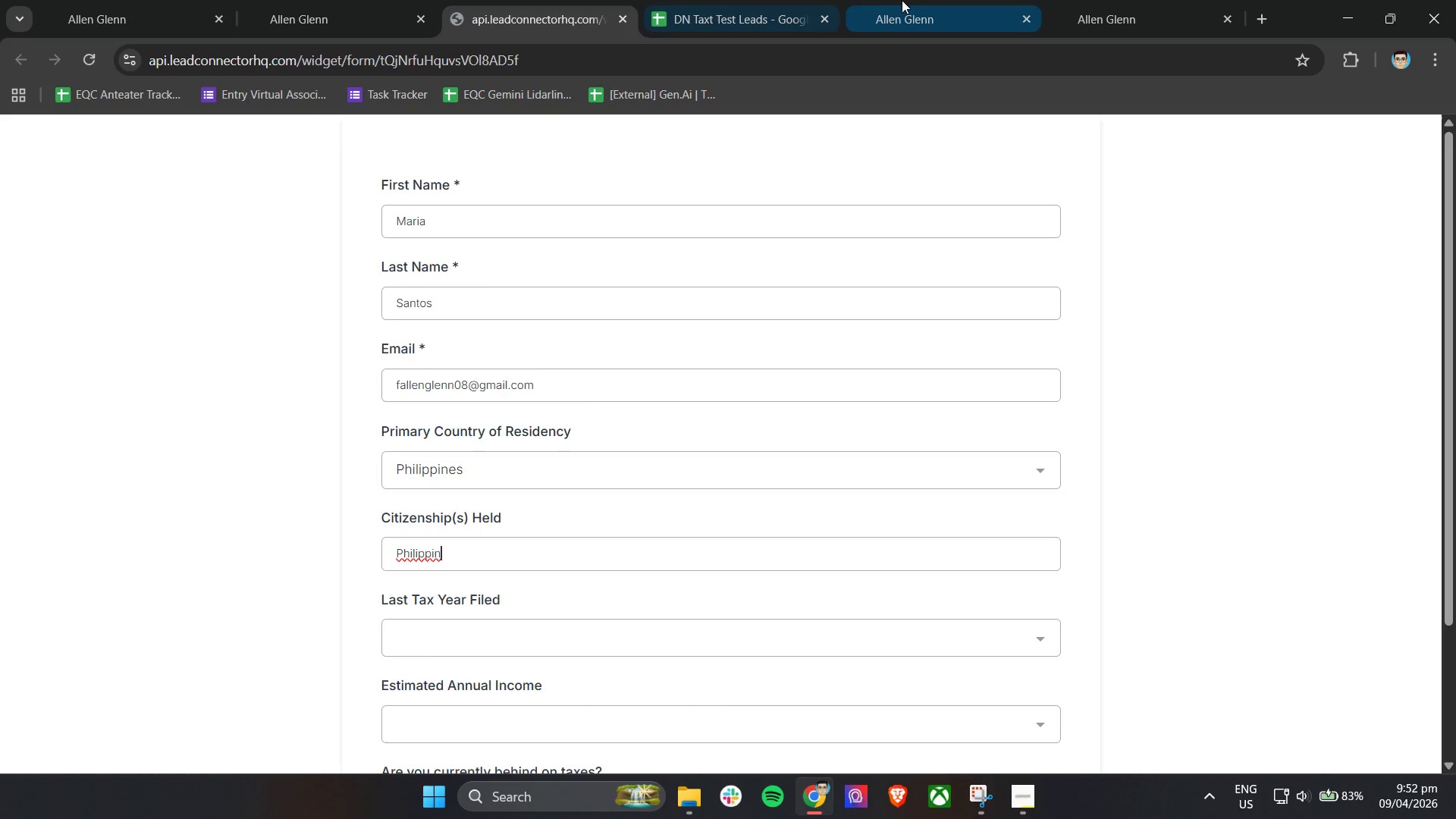 
left_click([751, 0])
 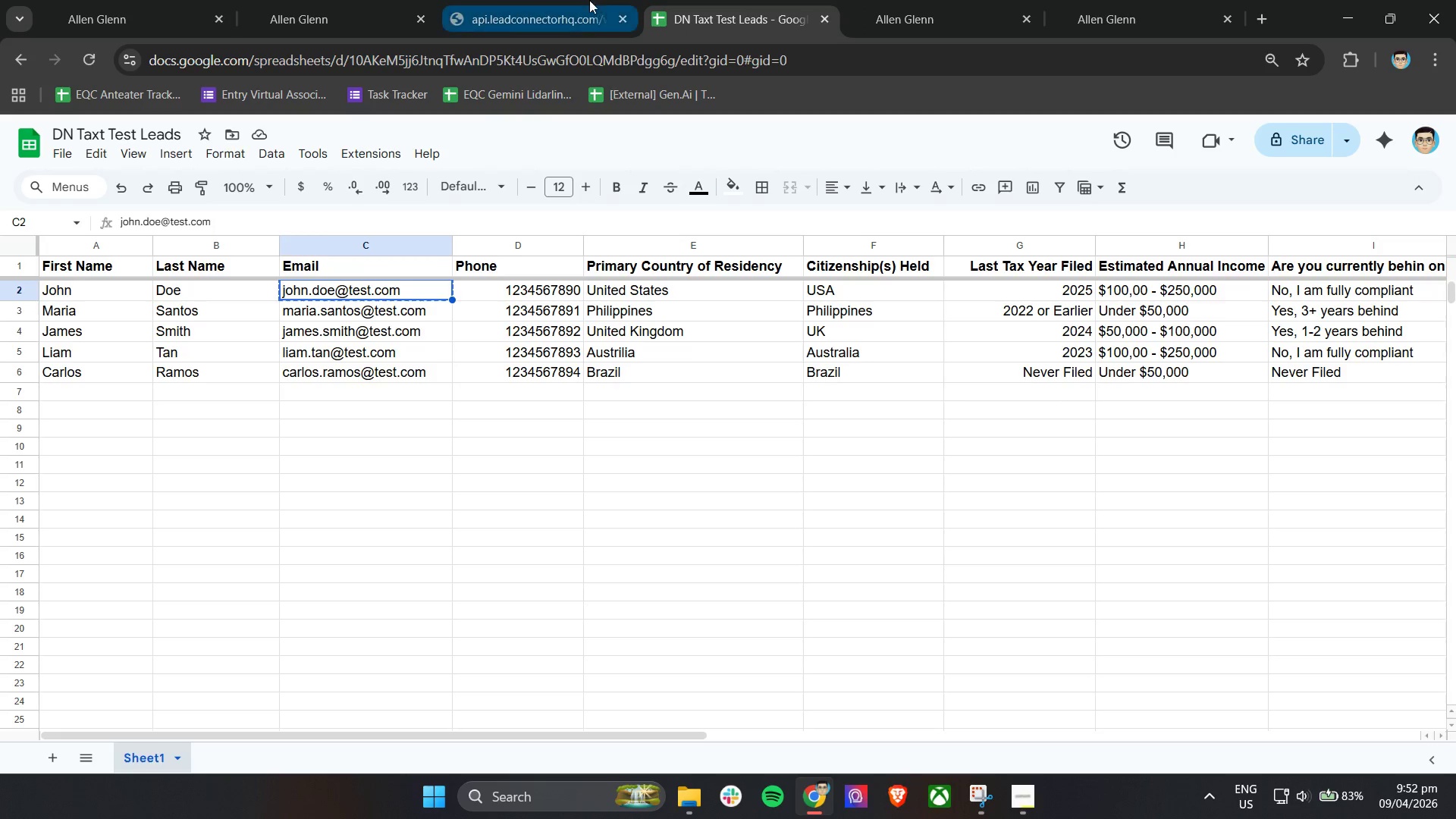 
left_click([564, 0])
 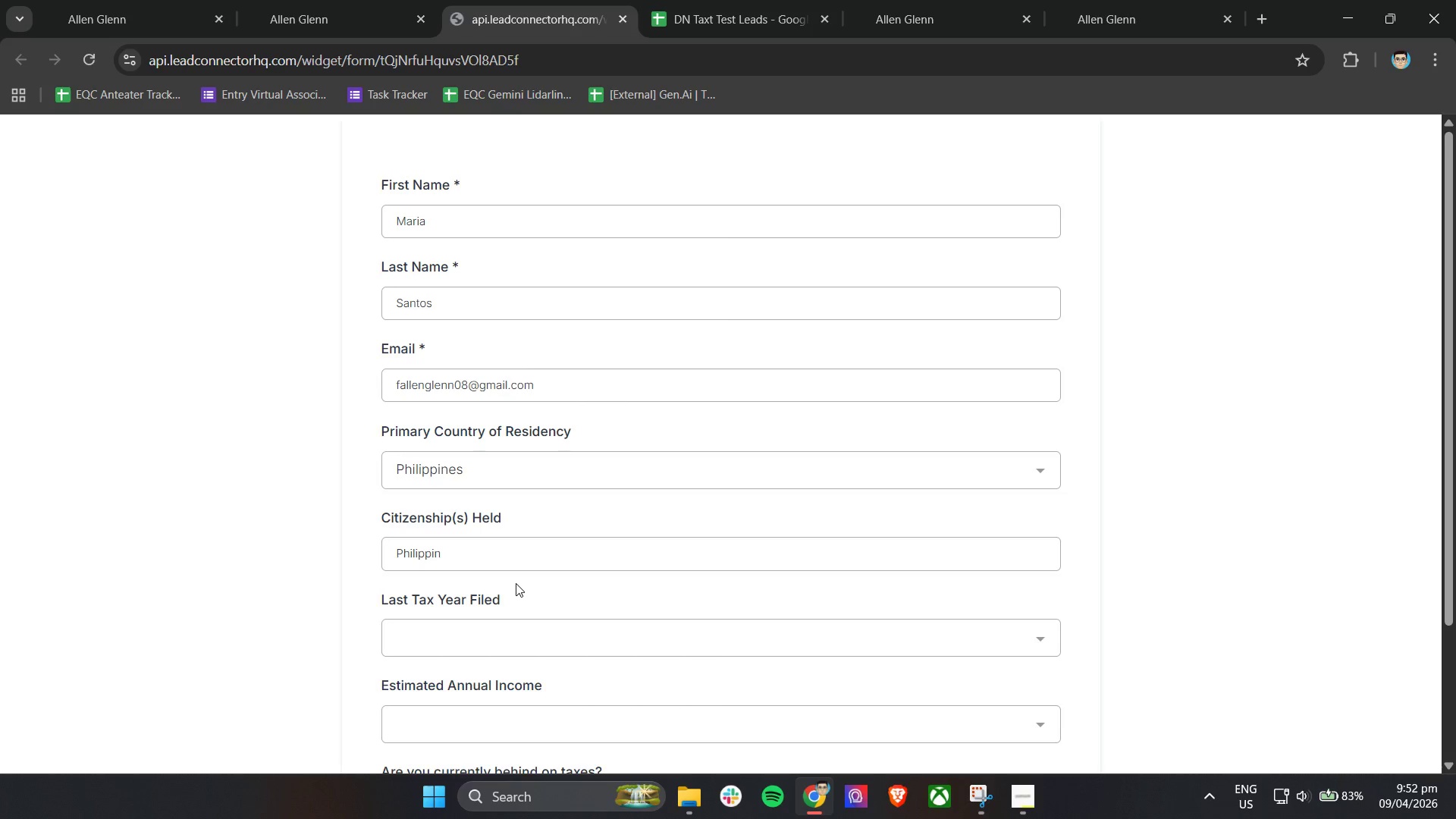 
type(es)
 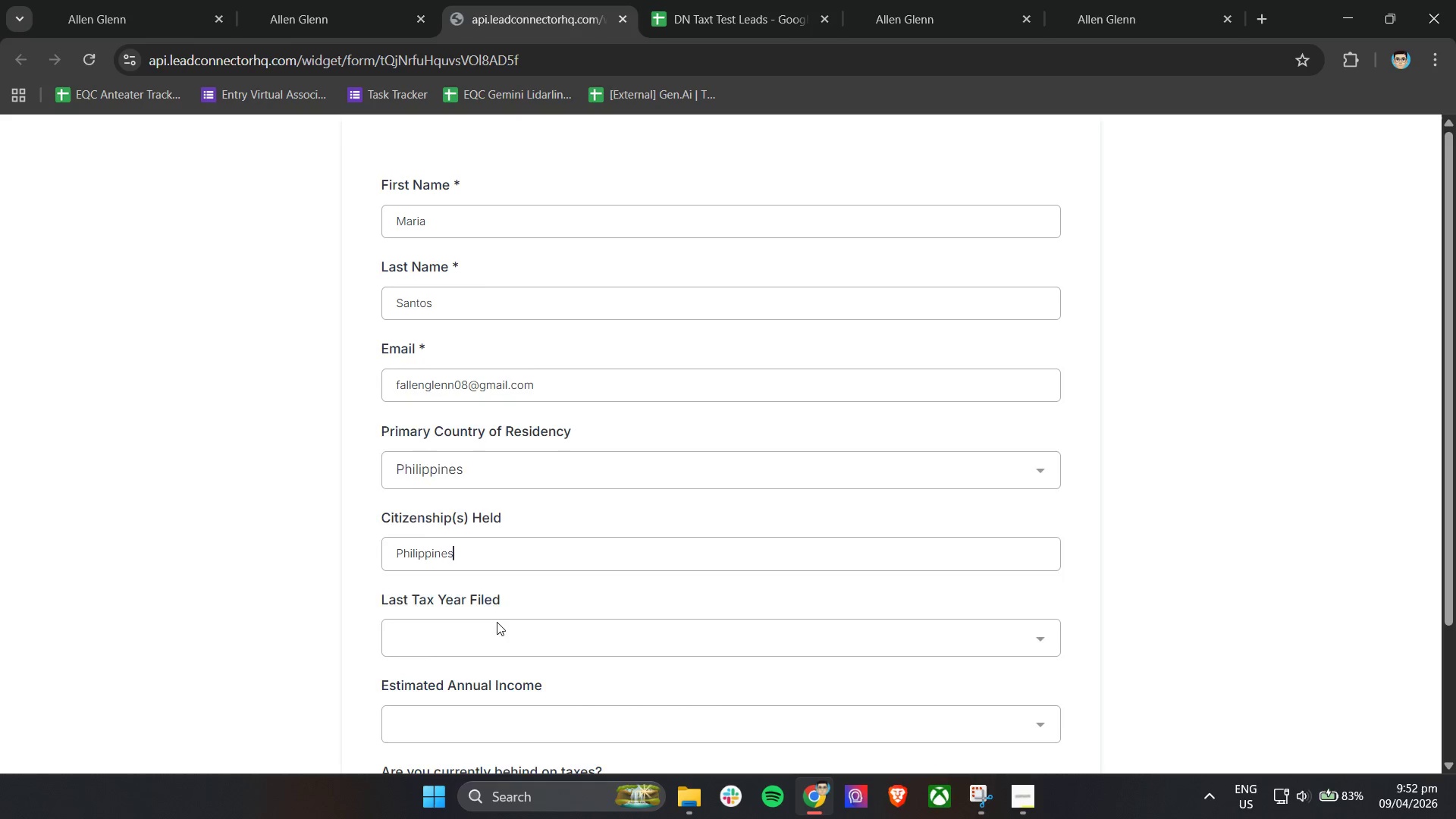 
left_click([497, 622])
 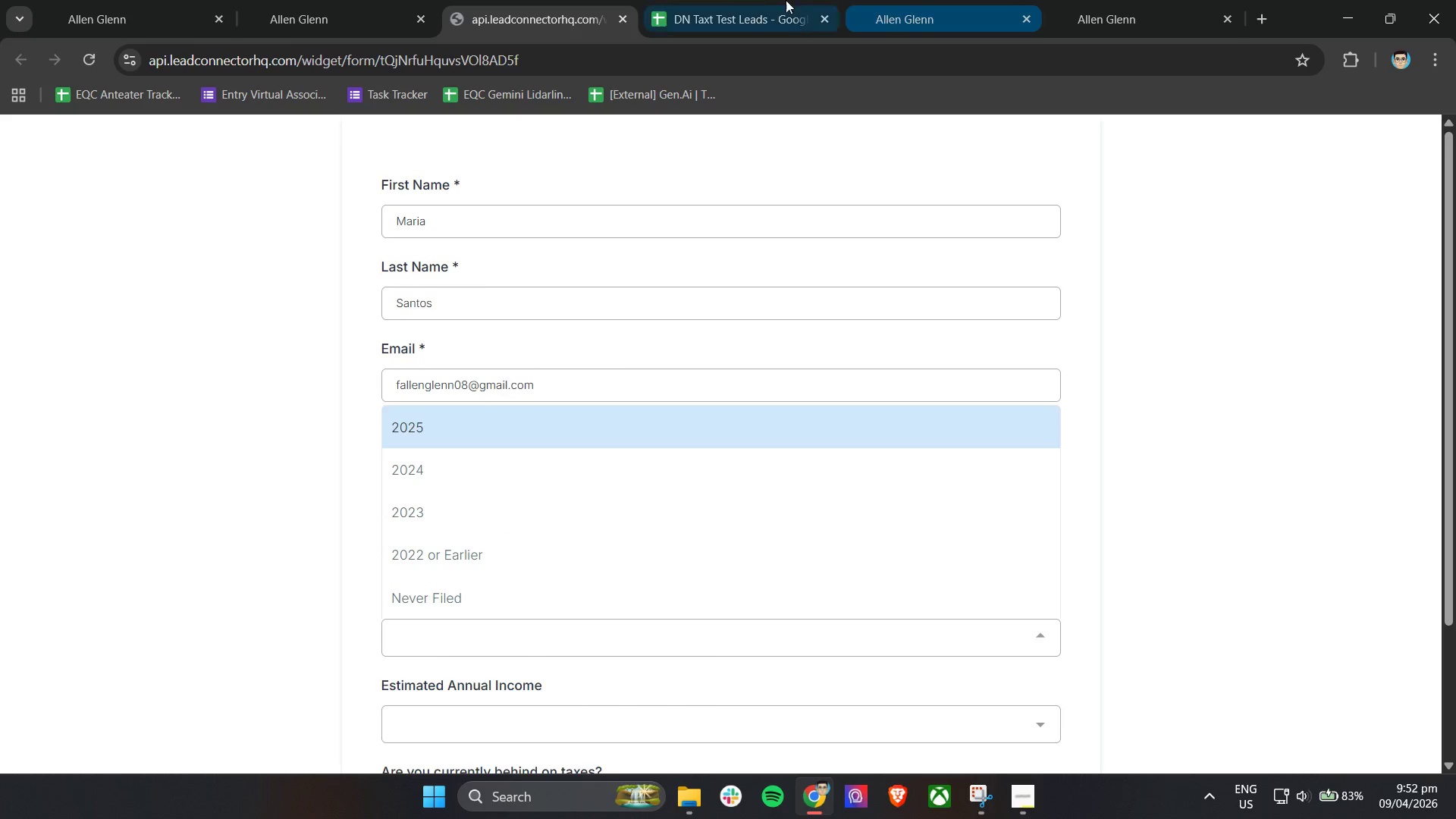 
left_click([767, 0])
 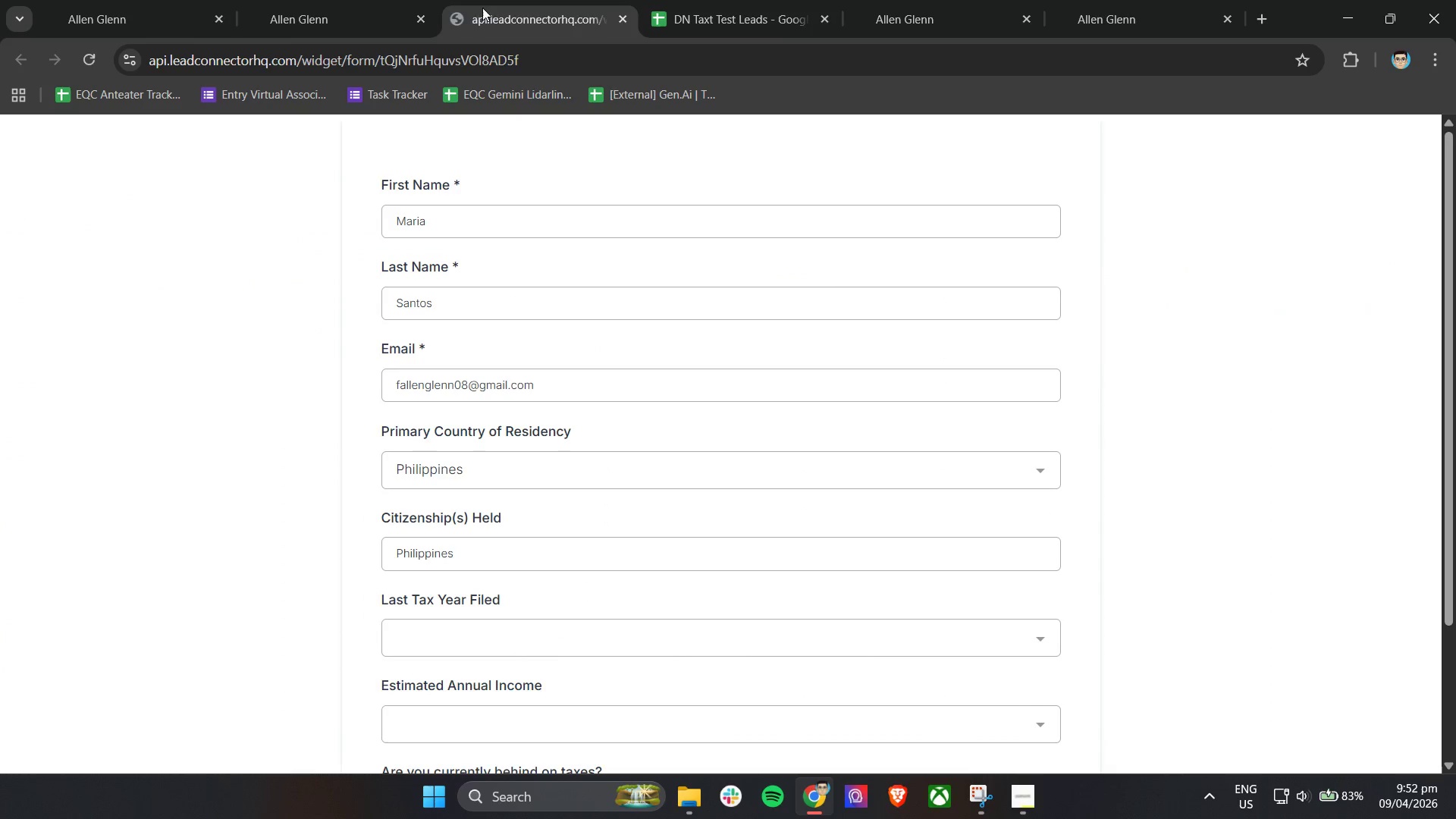 
left_click([454, 636])
 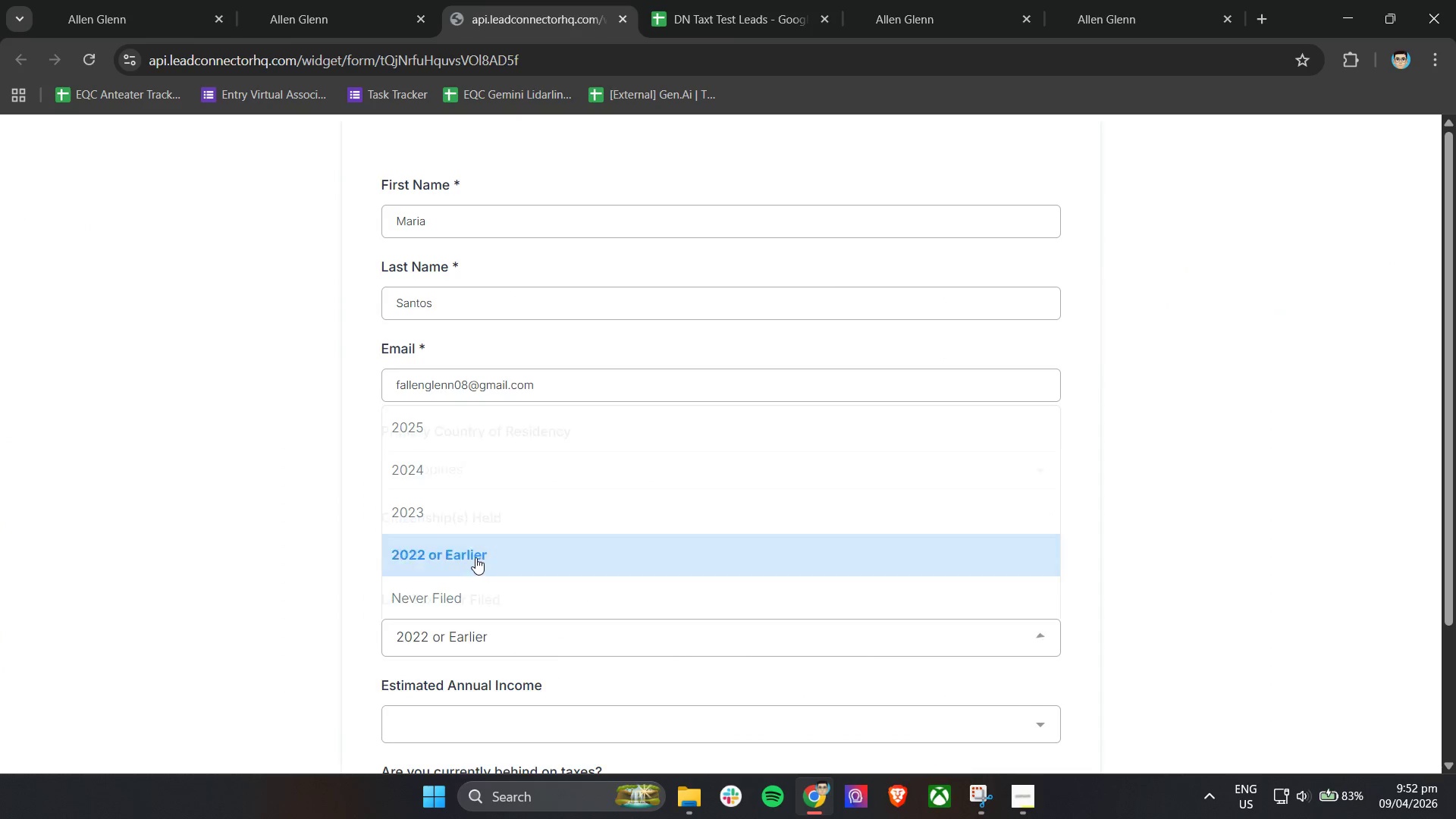 
scroll: coordinate [482, 557], scroll_direction: down, amount: 3.0
 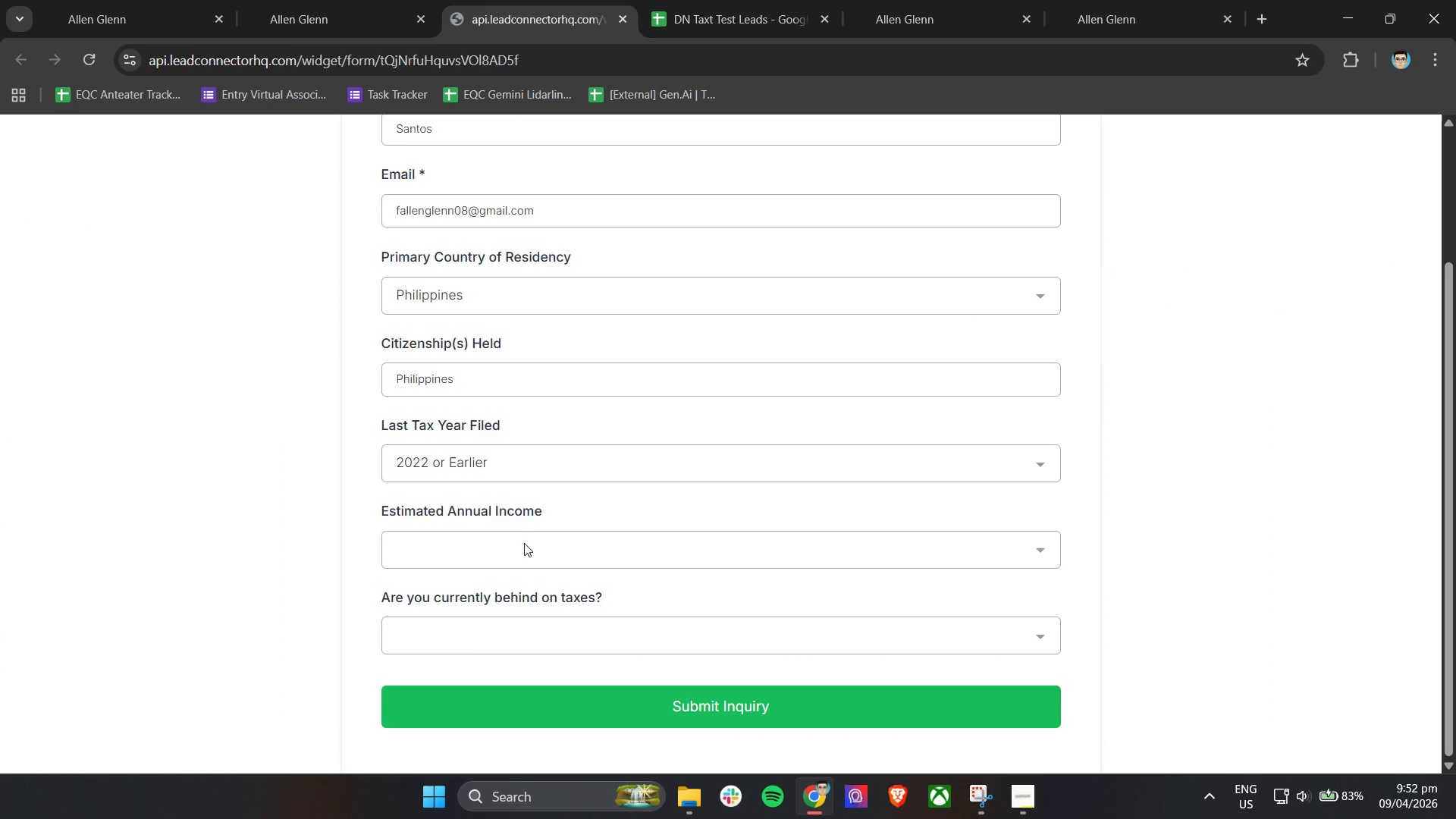 
left_click([524, 544])
 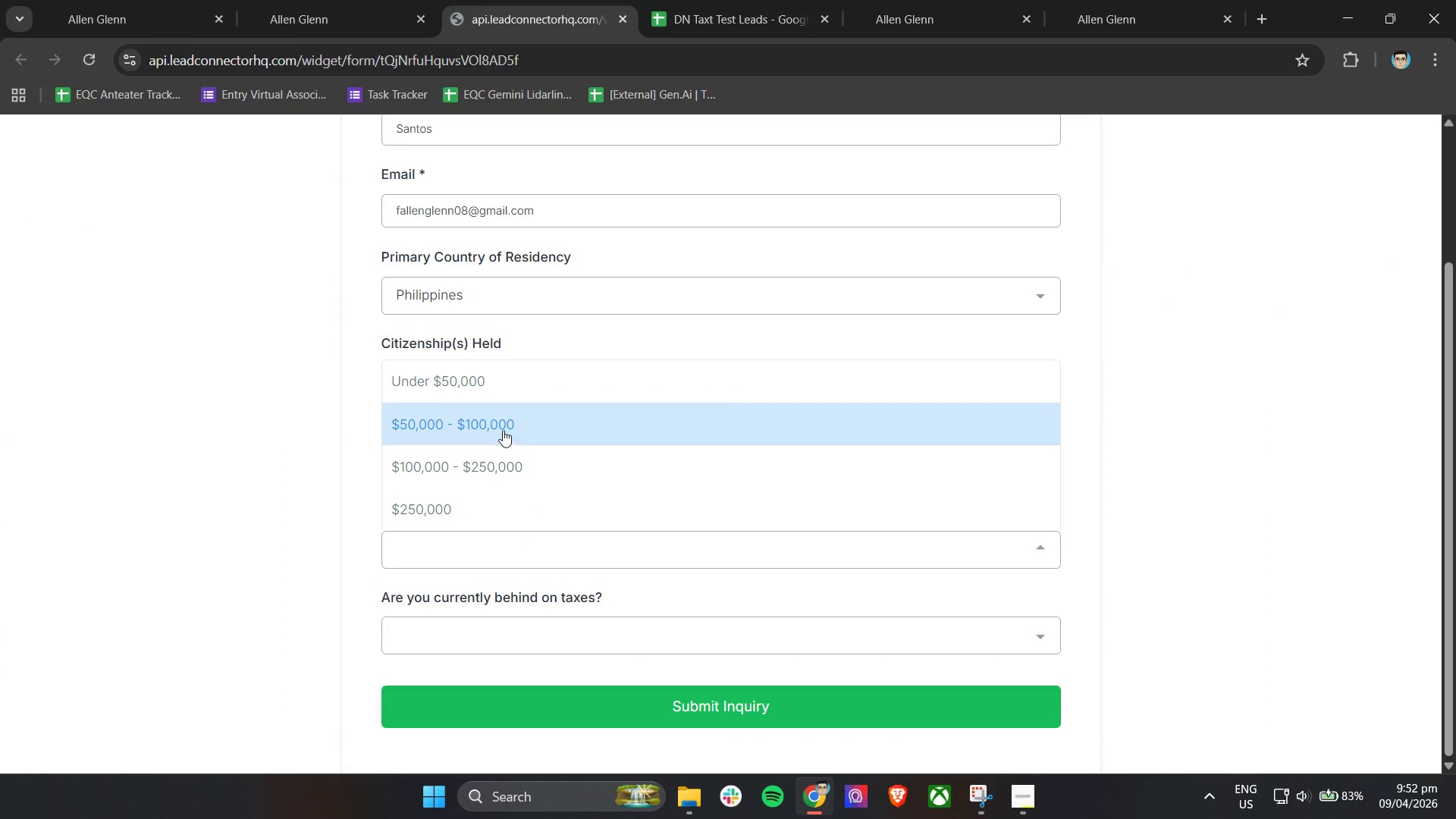 
left_click([503, 389])
 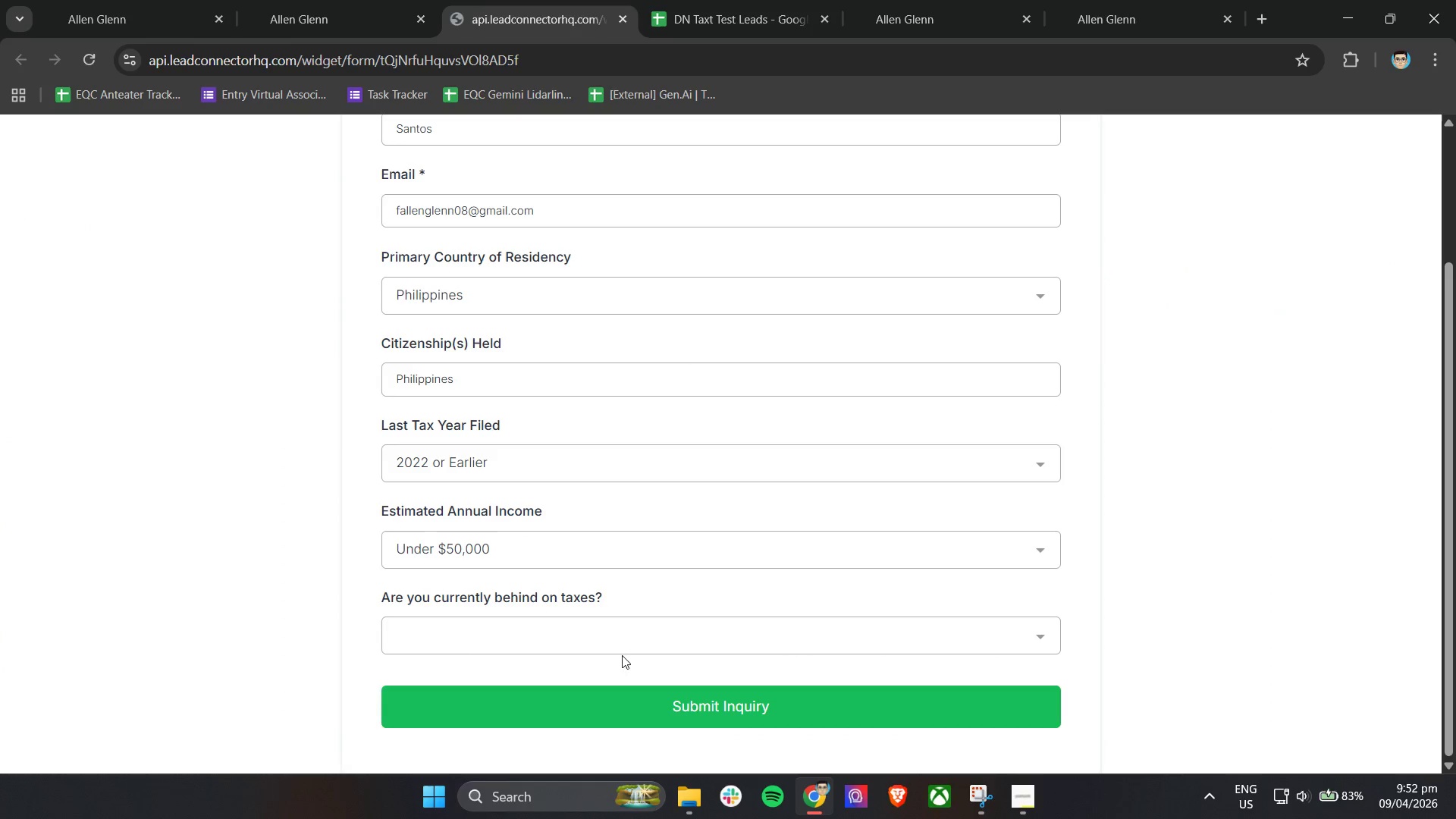 
left_click([605, 632])
 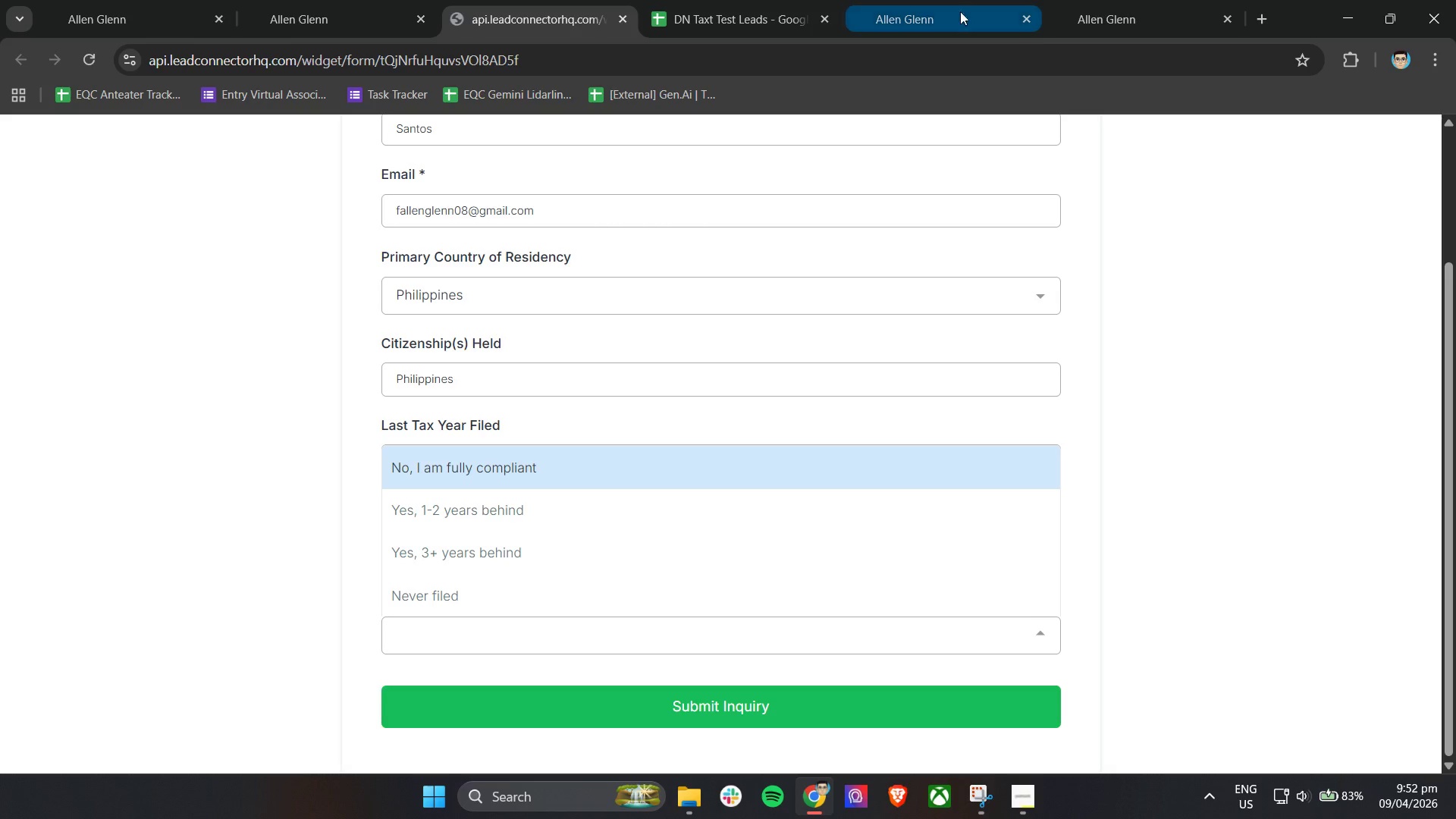 
left_click([777, 0])
 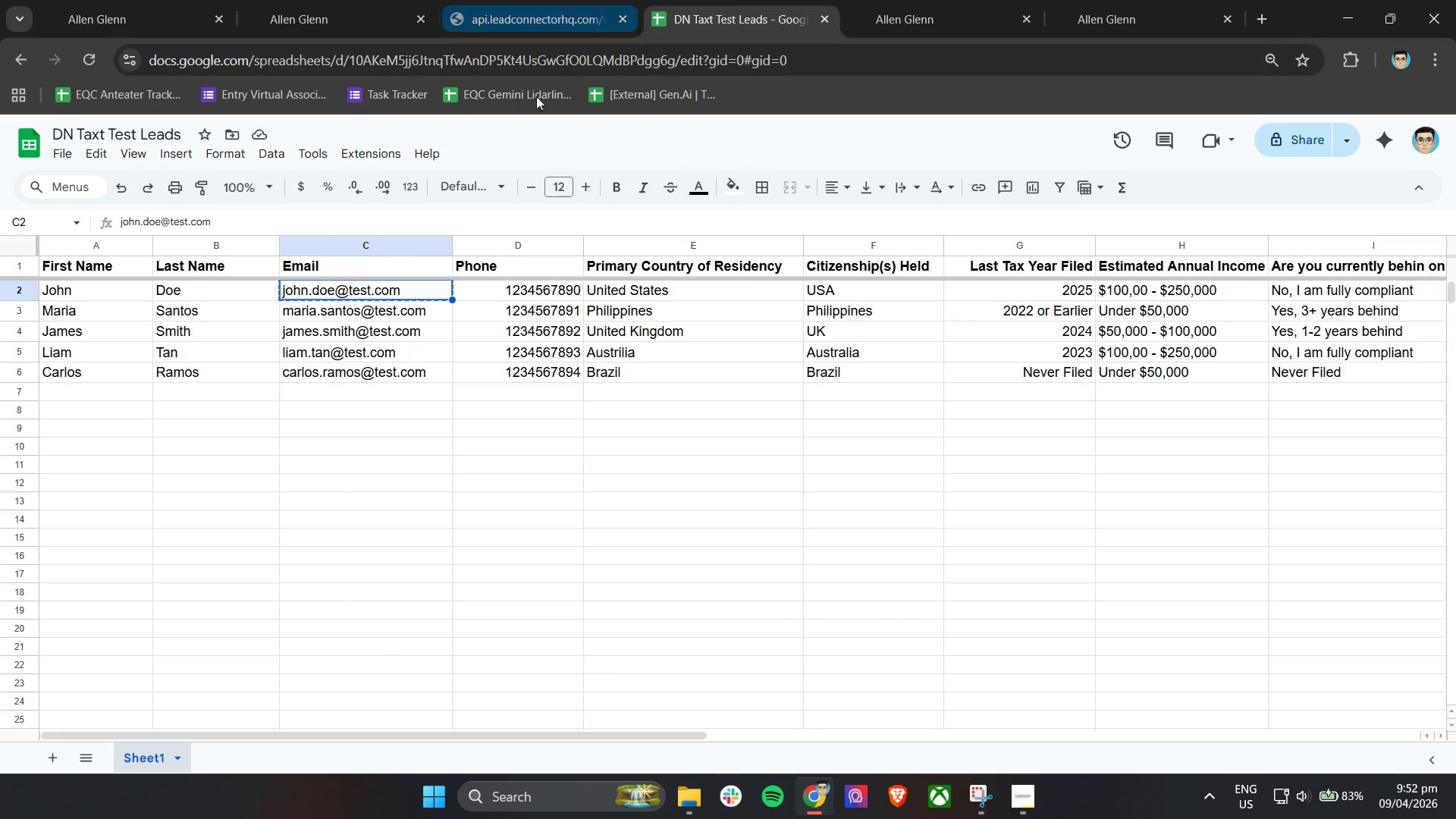 
left_click([511, 0])
 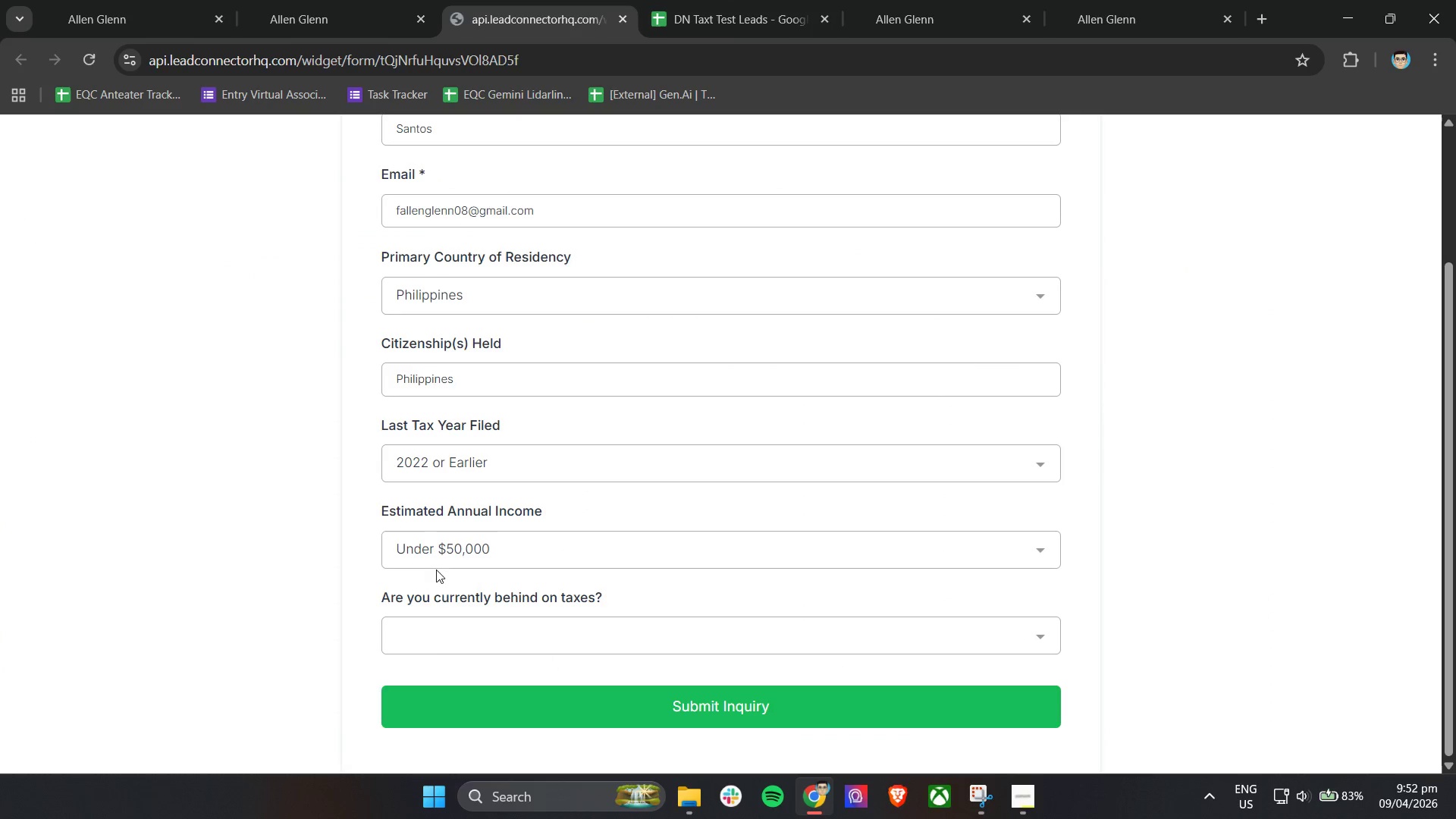 
left_click([426, 640])
 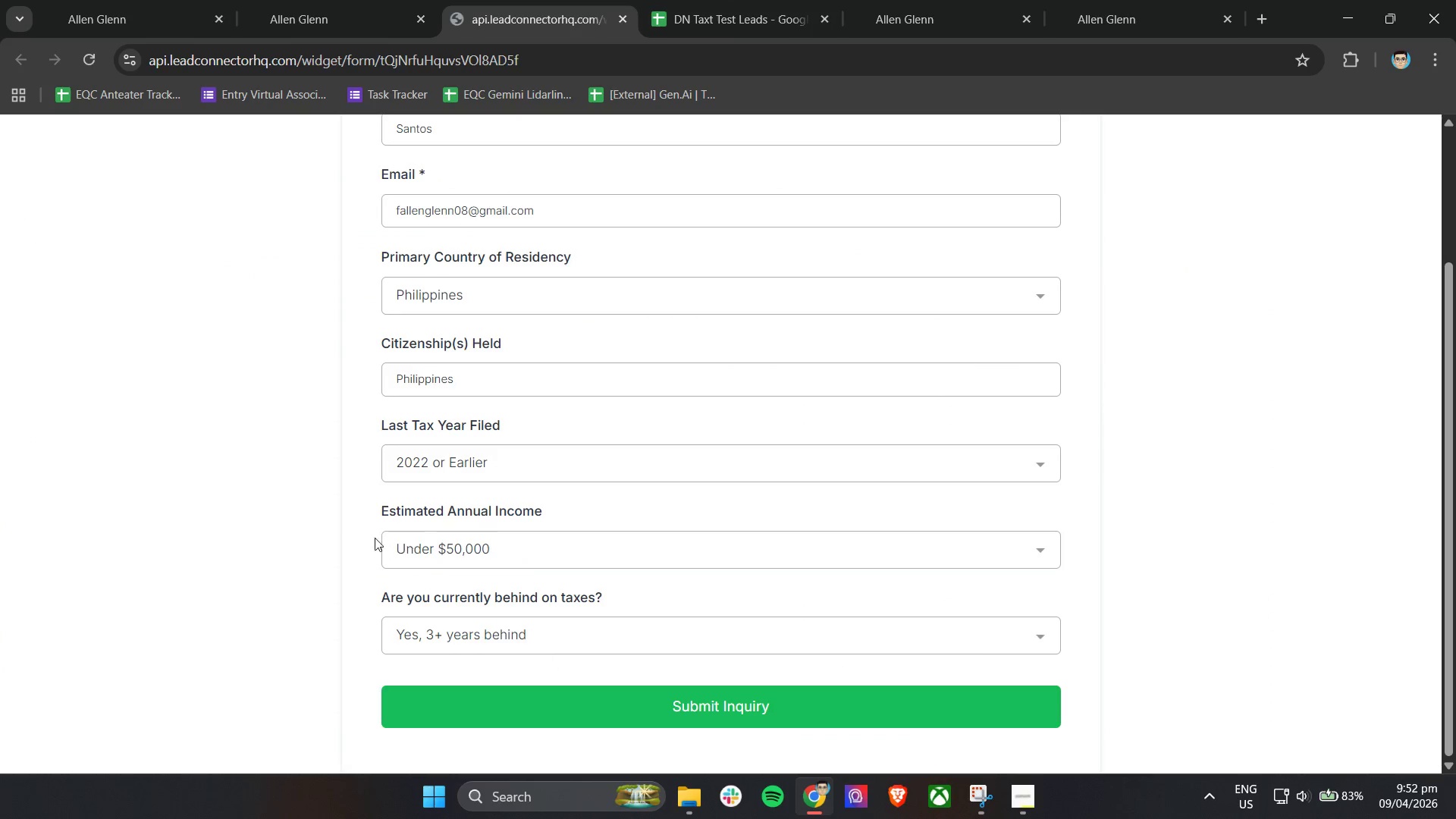 
left_click([364, 512])
 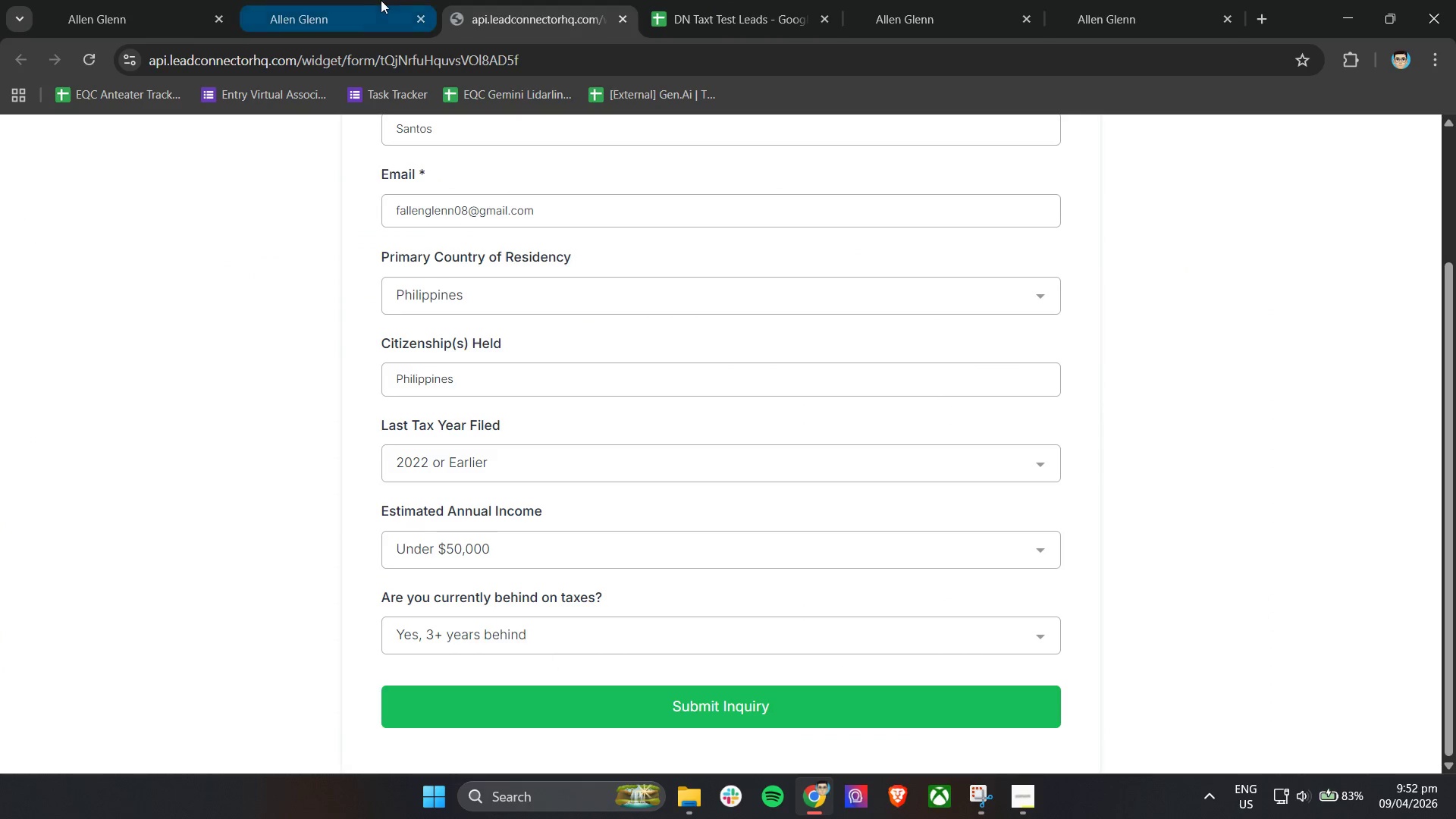 
left_click([957, 0])
 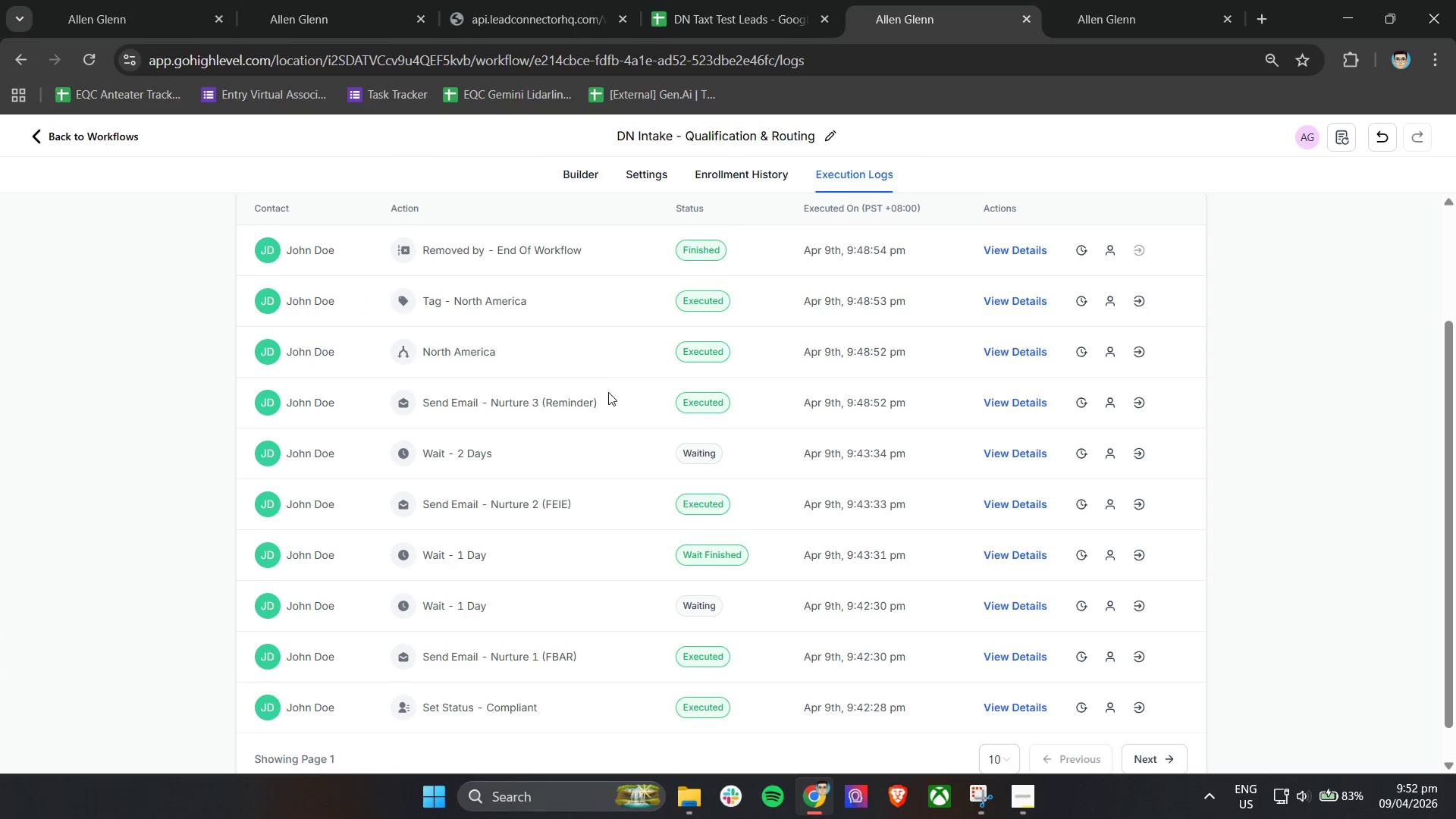 
scroll: coordinate [588, 334], scroll_direction: up, amount: 3.0
 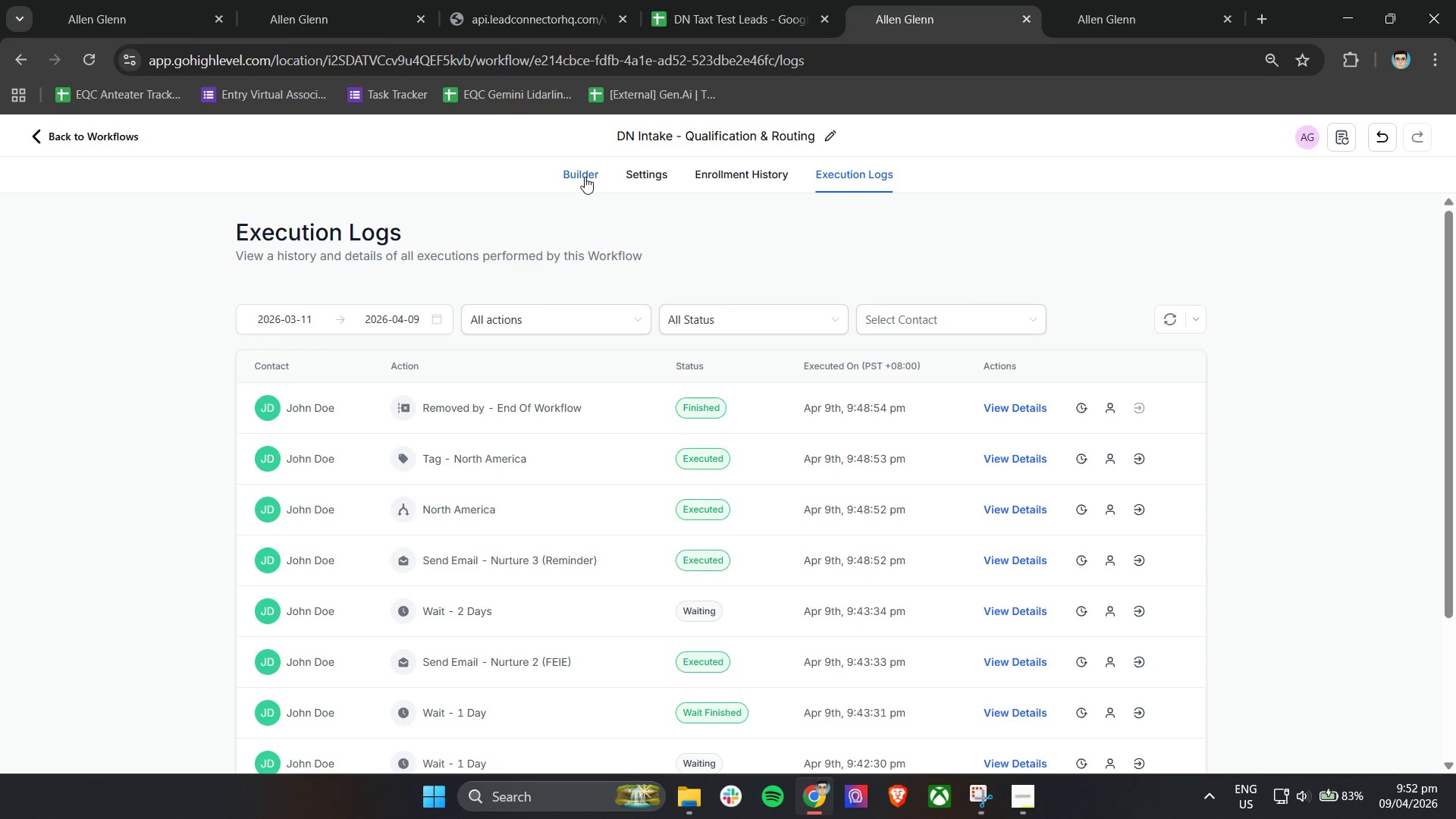 
left_click([585, 177])
 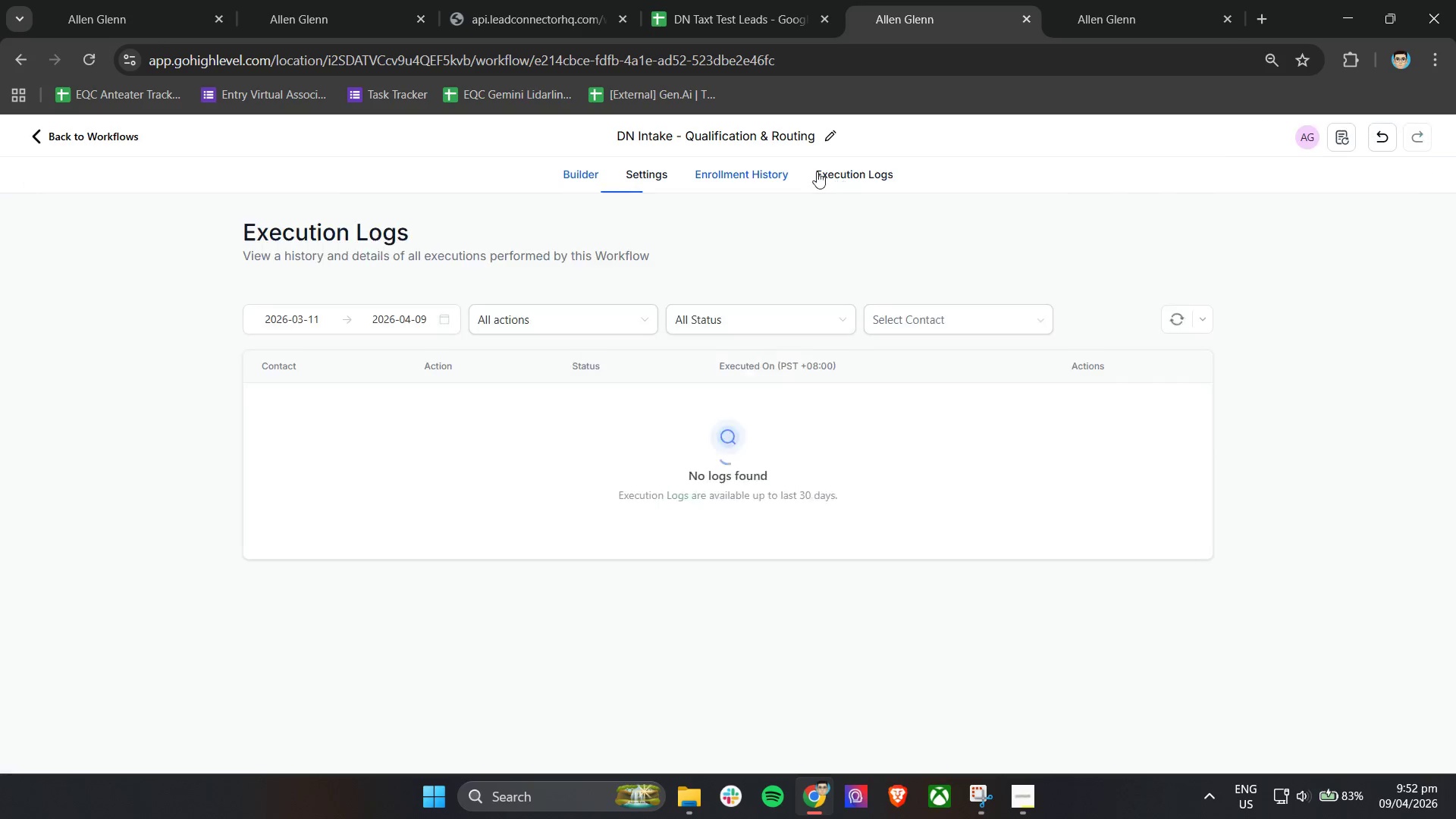 
left_click([507, 0])
 